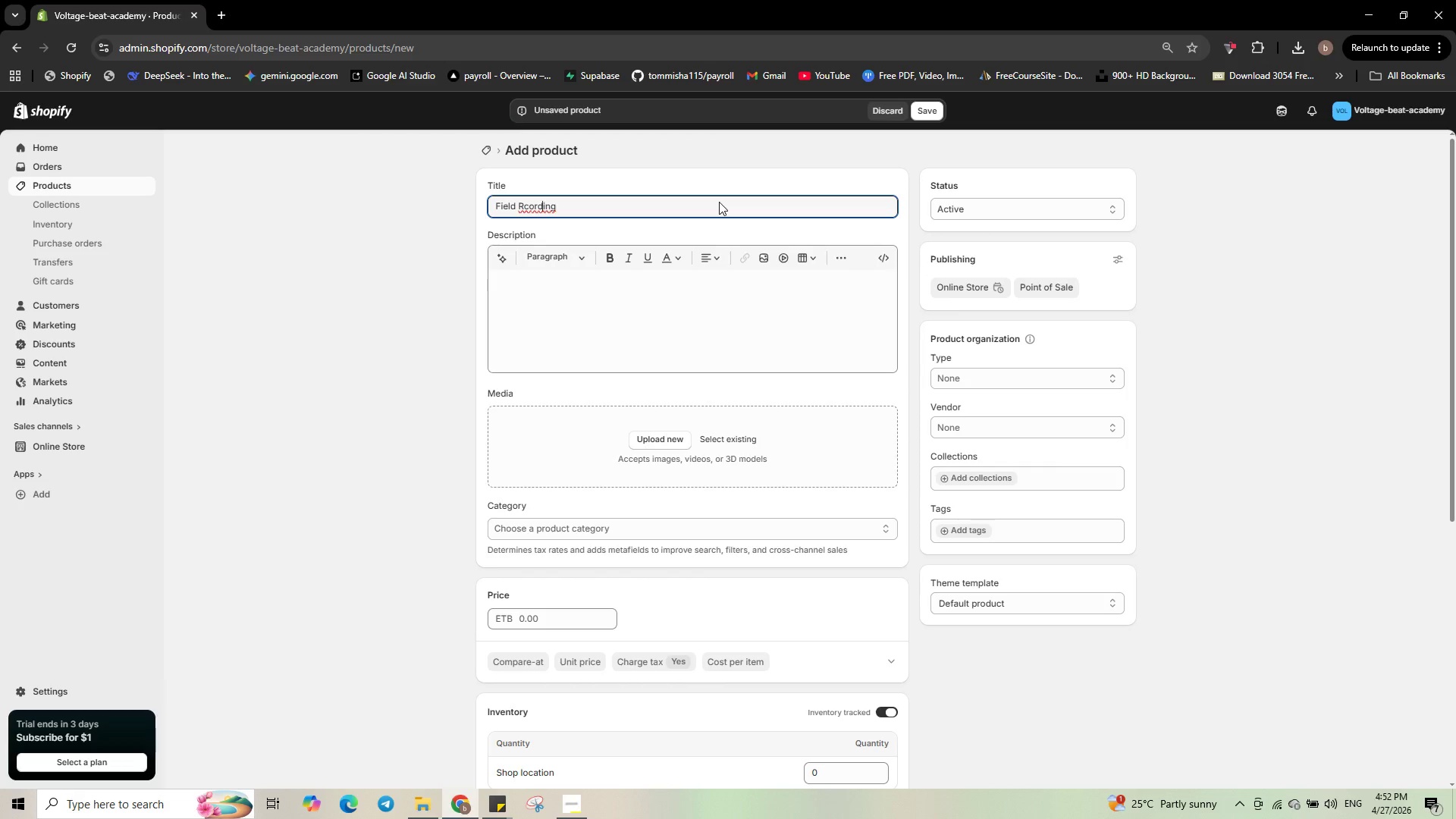 
key(ArrowLeft)
 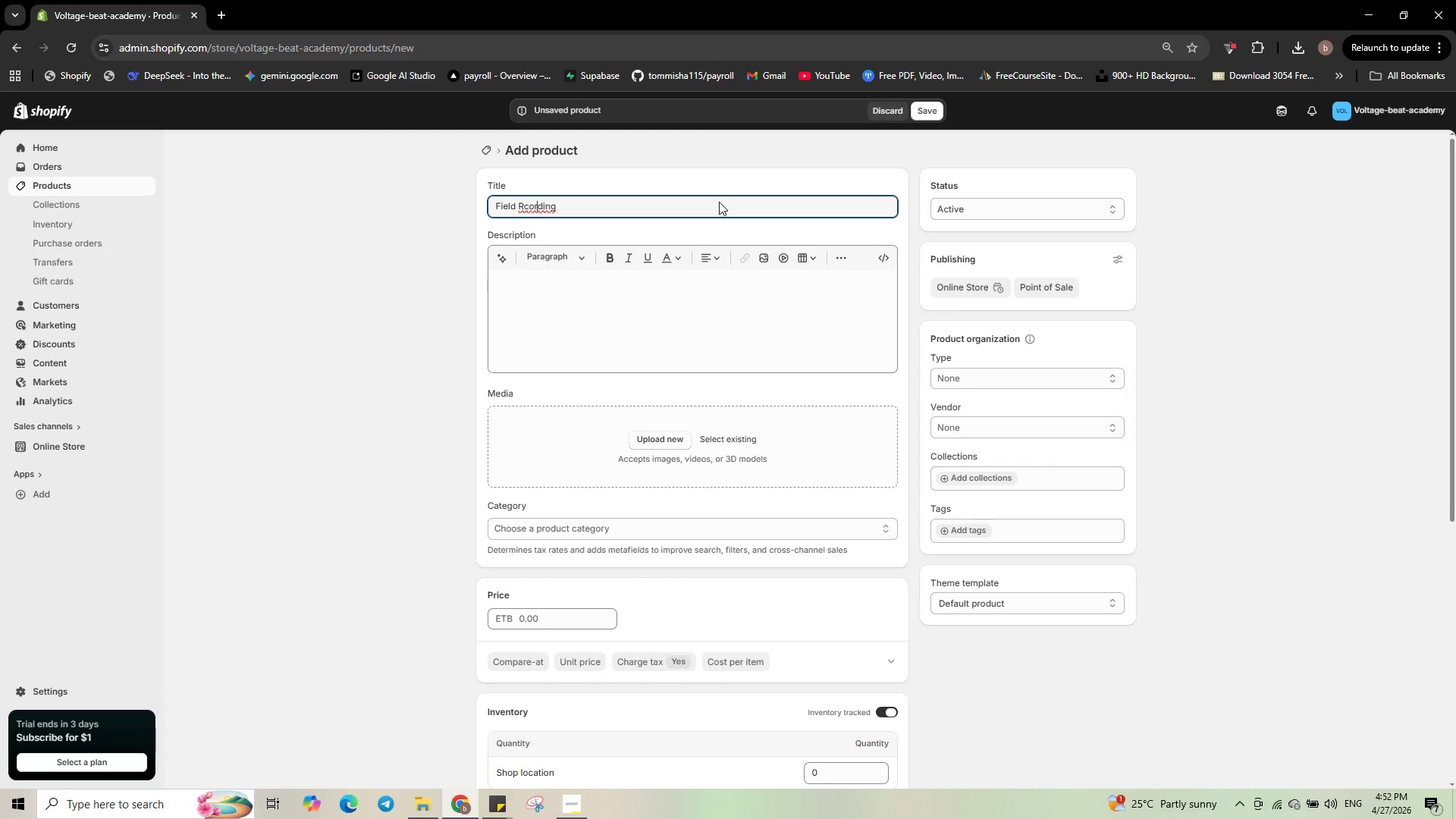 
key(ArrowLeft)
 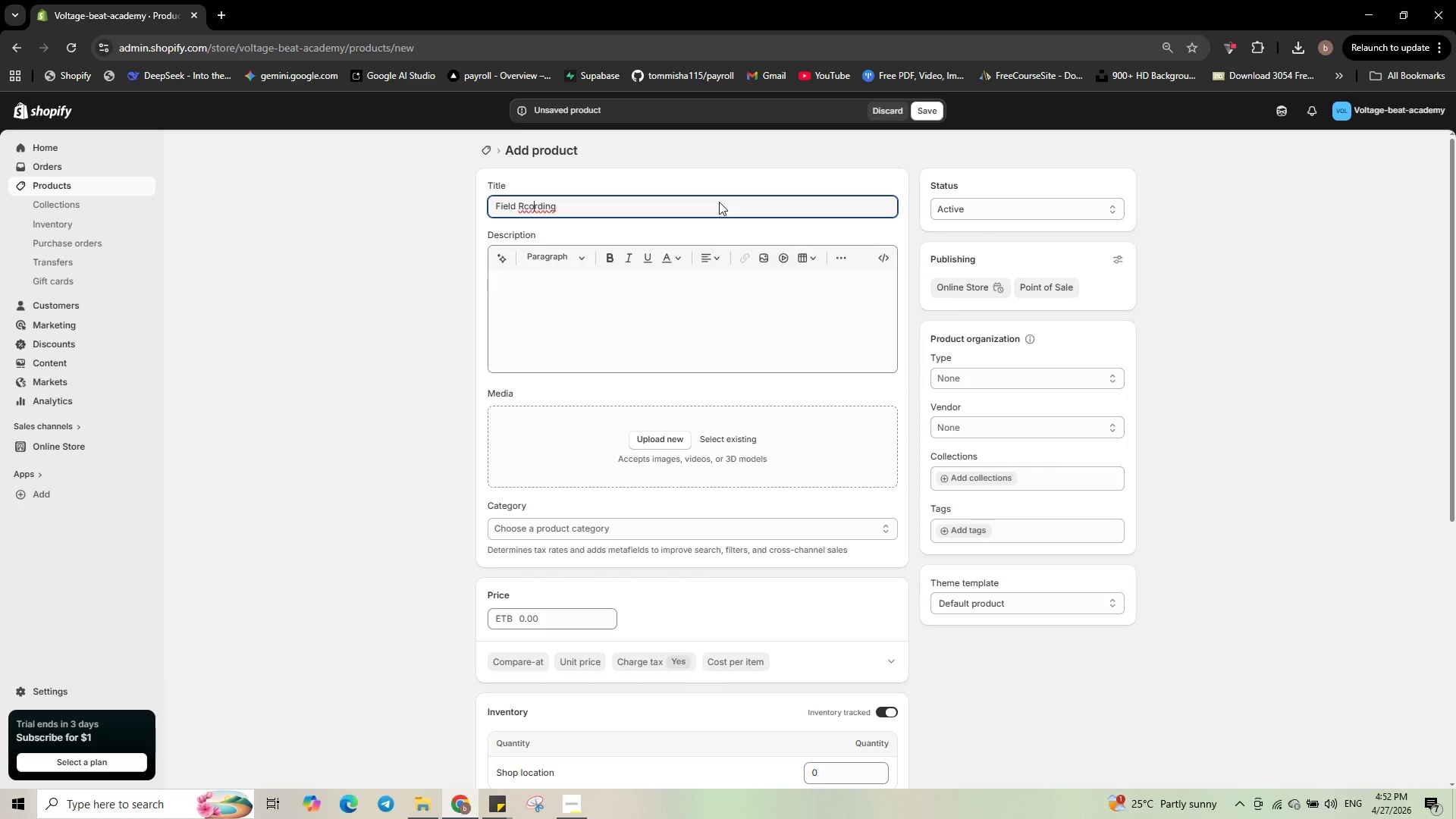 
key(ArrowLeft)
 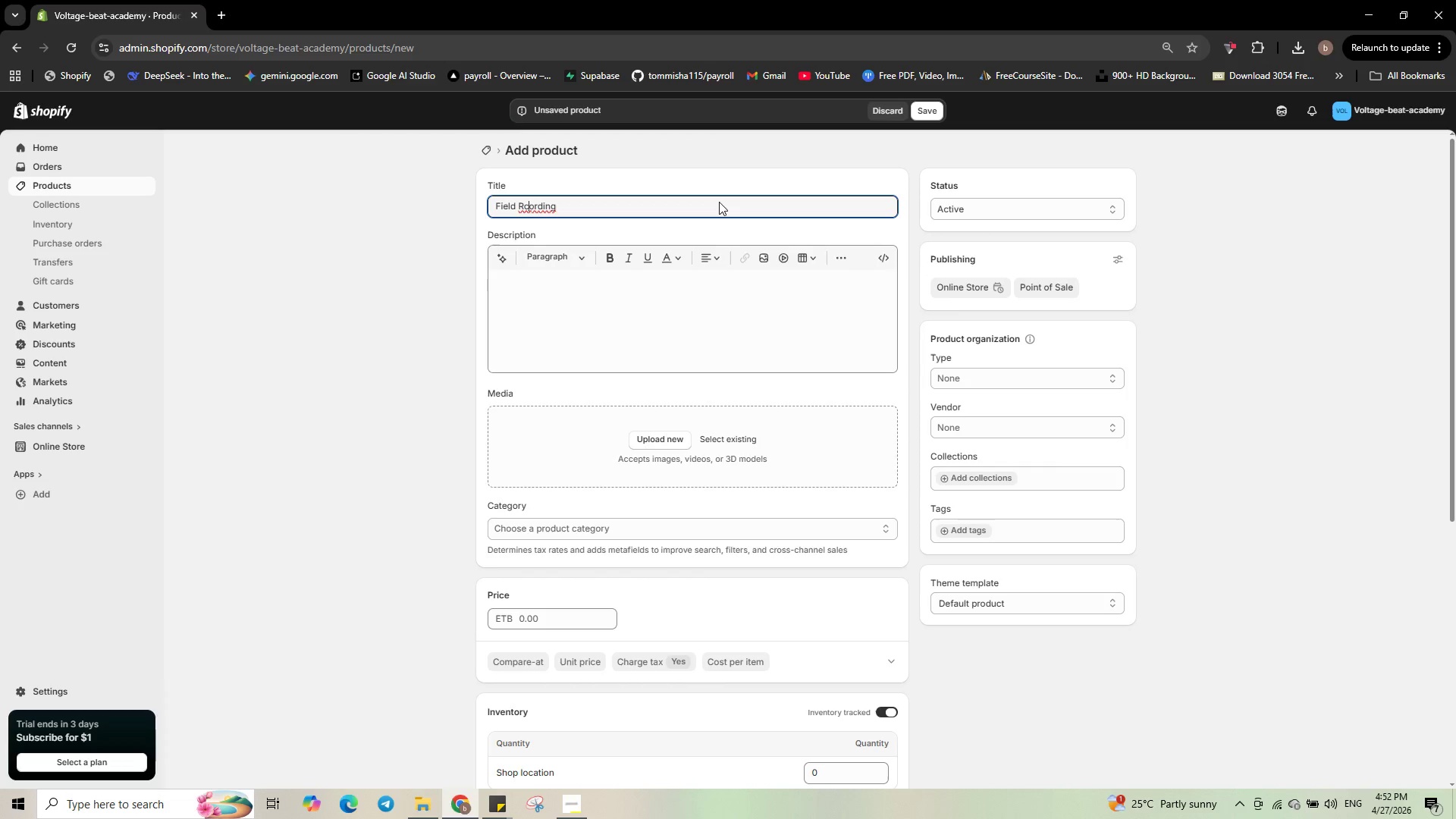 
key(ArrowLeft)
 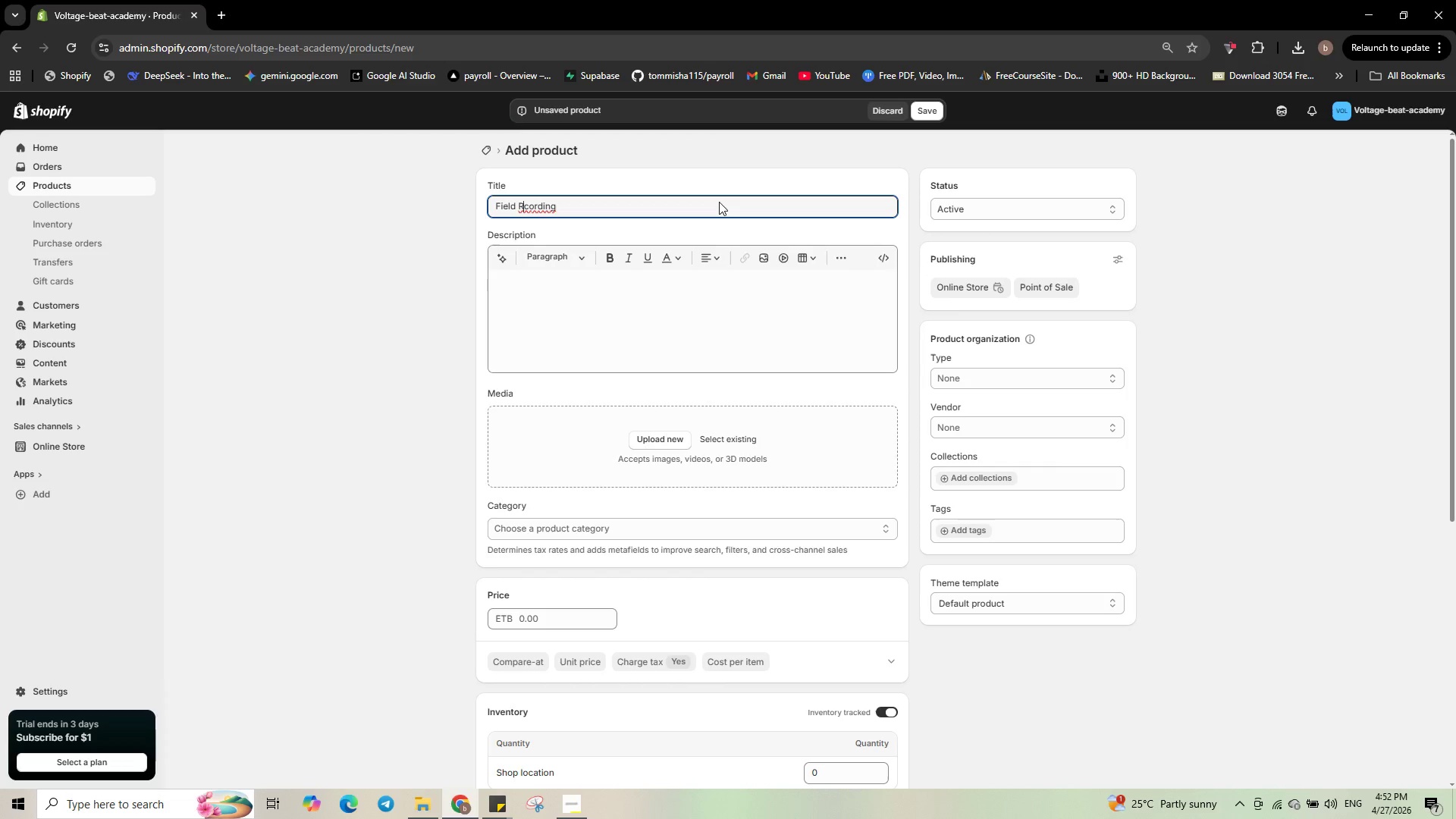 
key(ArrowLeft)
 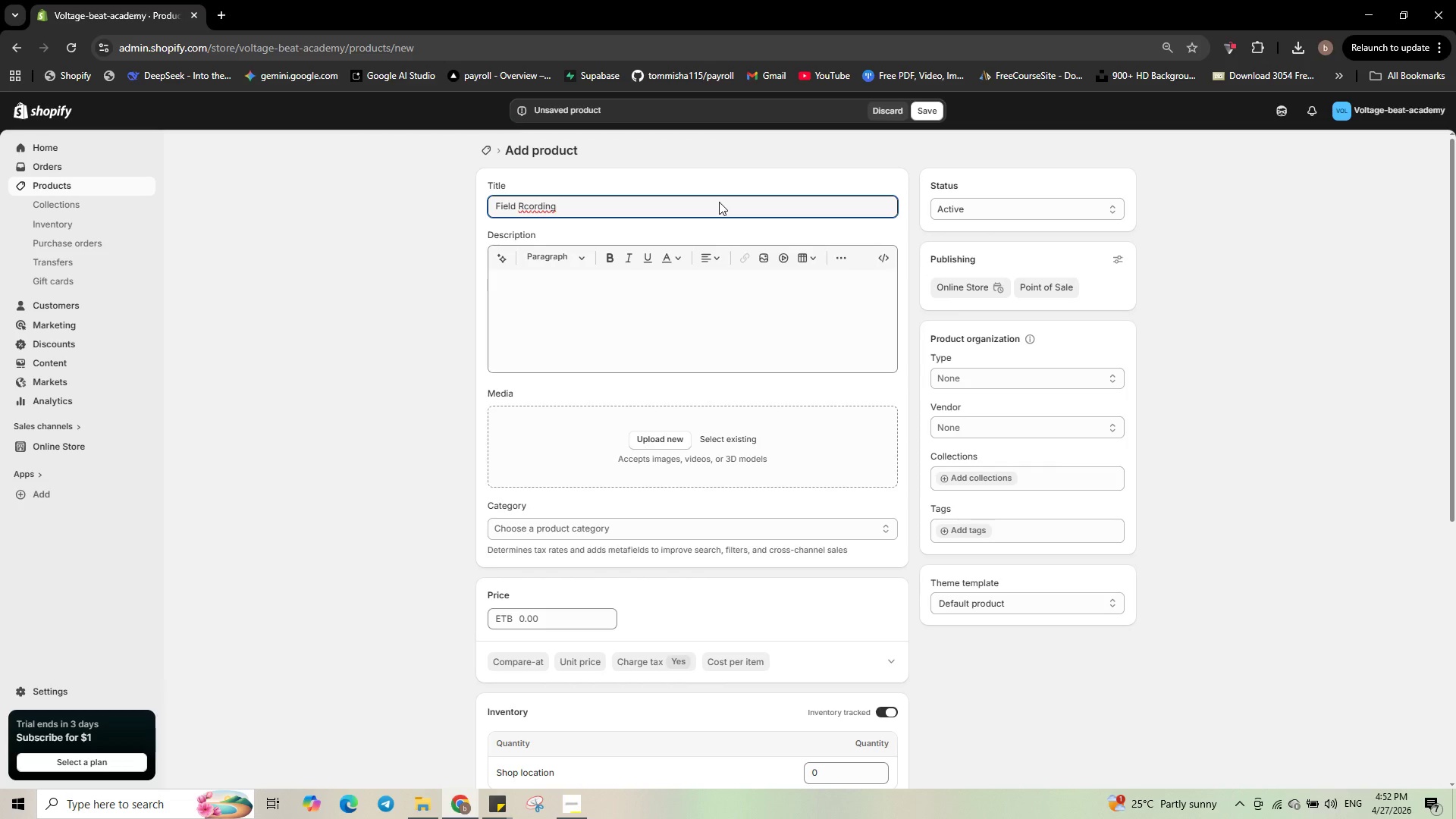 
key(E)
 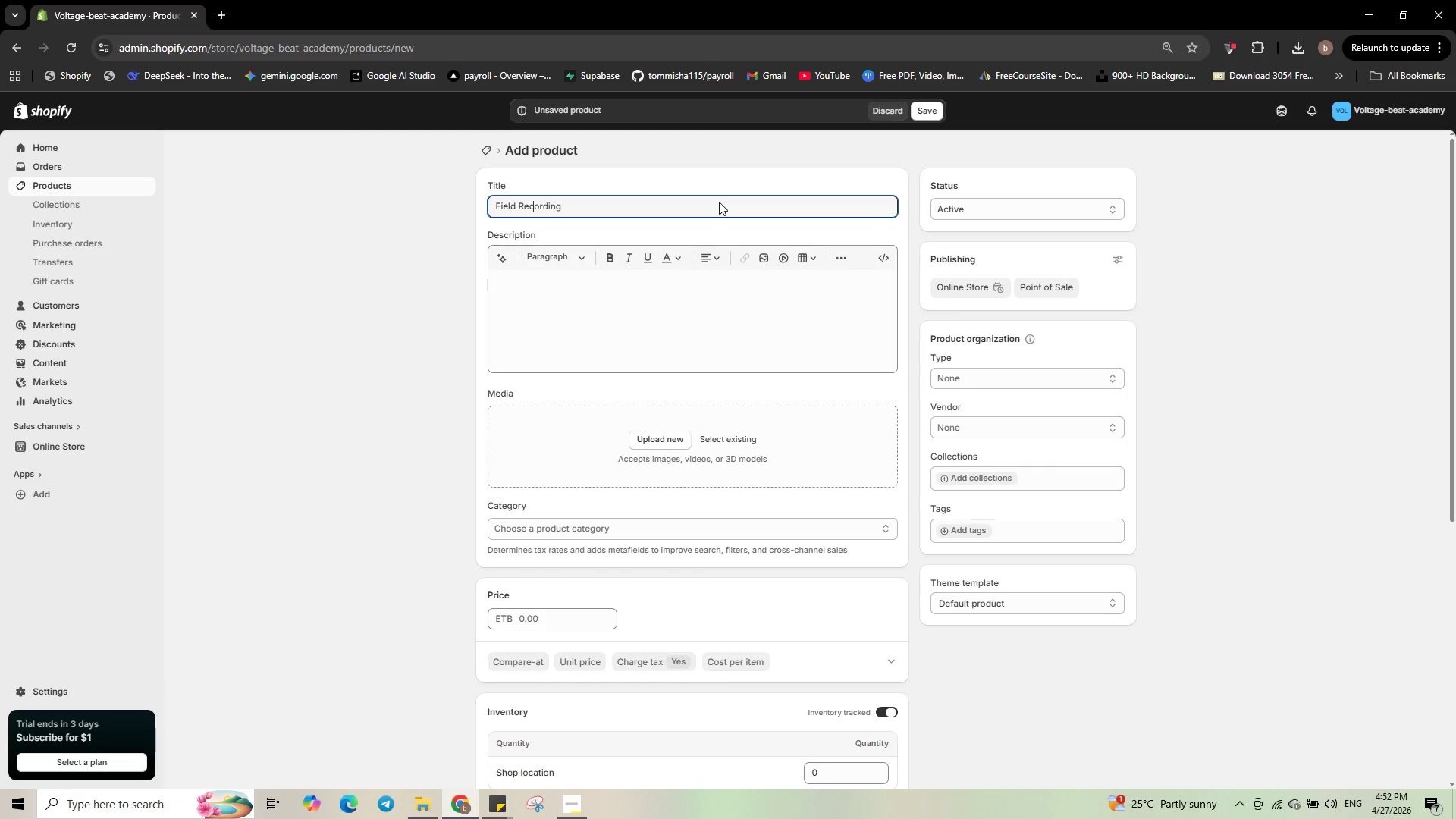 
key(ArrowRight)
 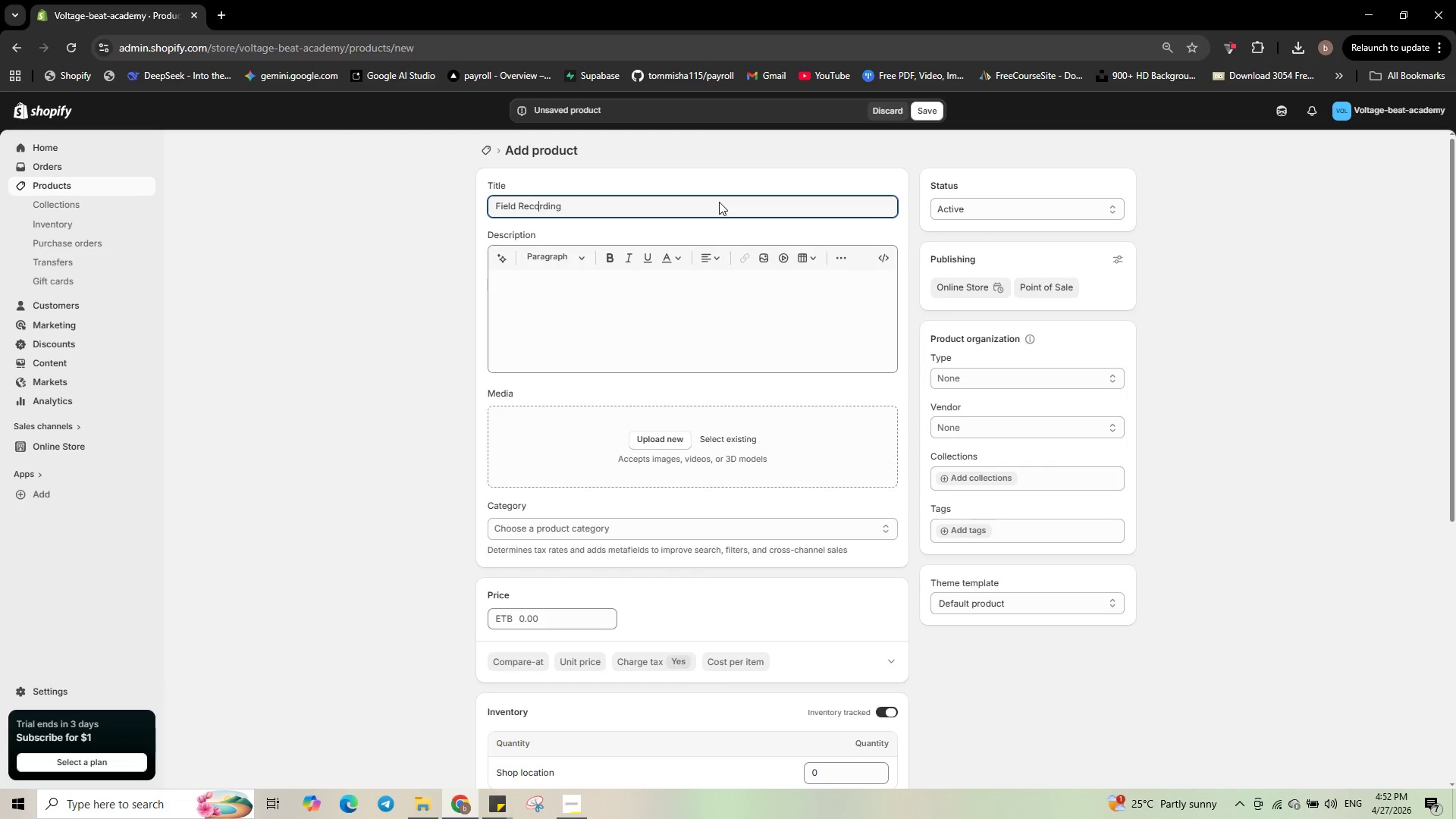 
key(ArrowRight)
 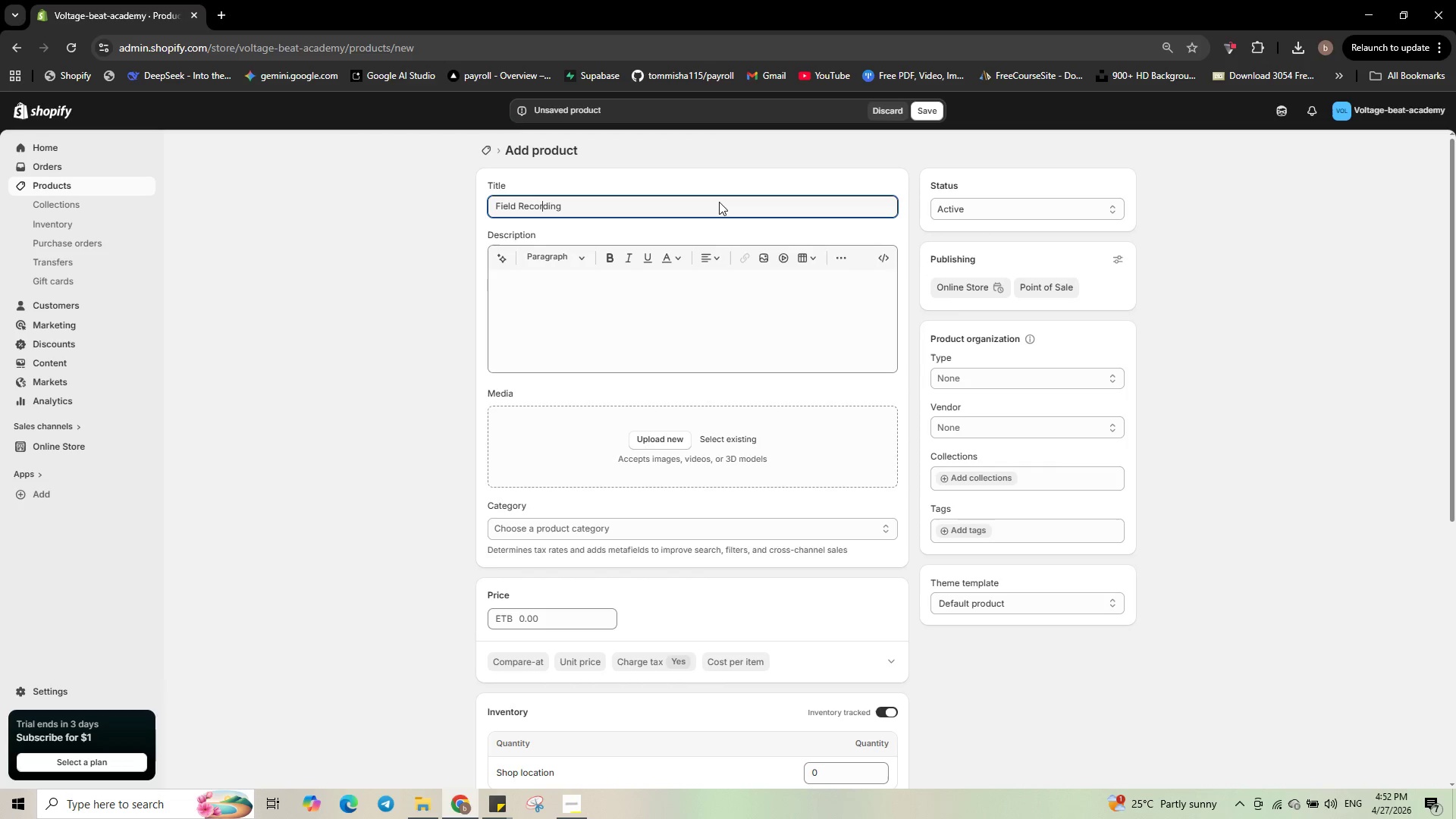 
key(ArrowRight)
 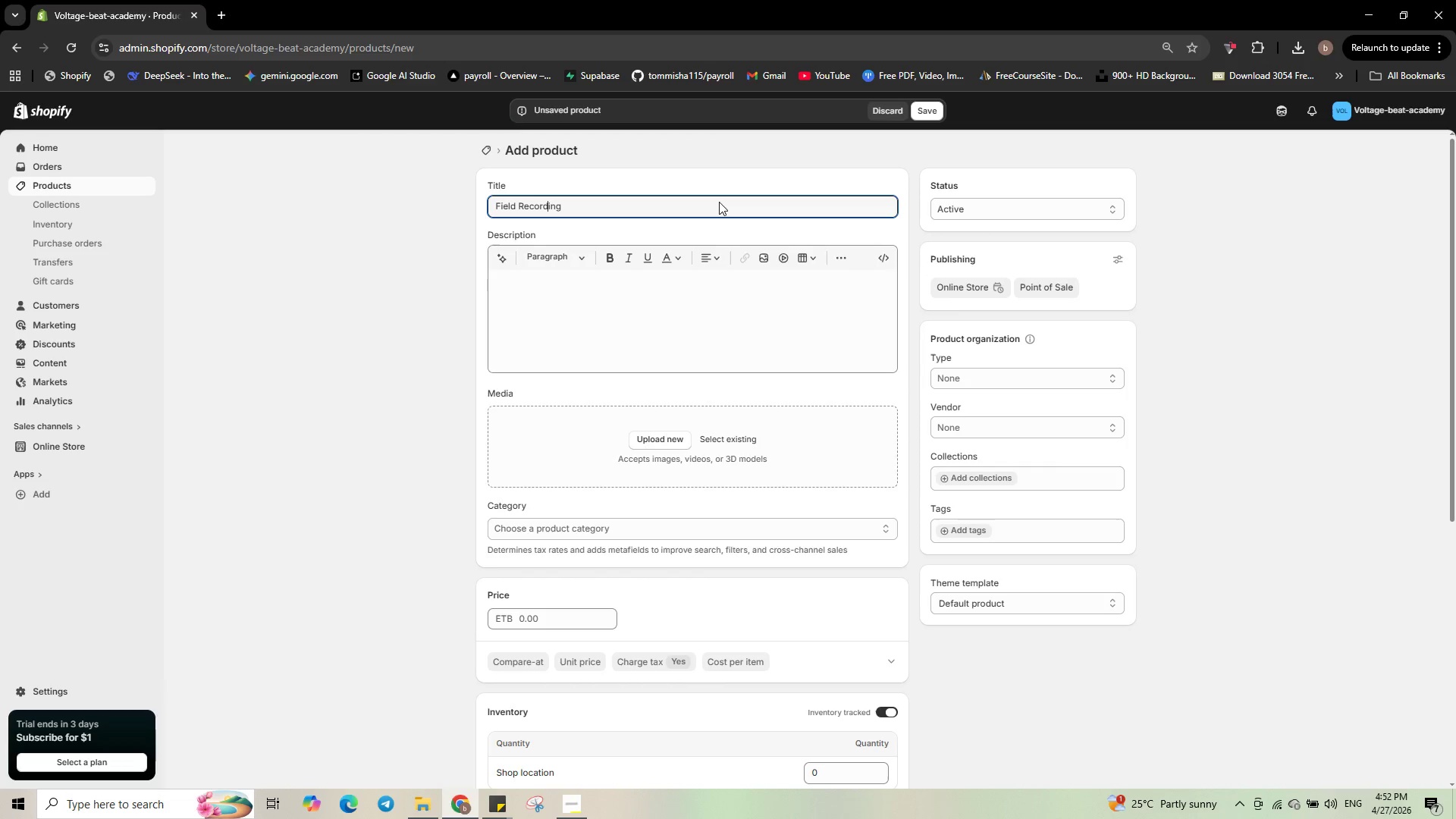 
key(ArrowRight)
 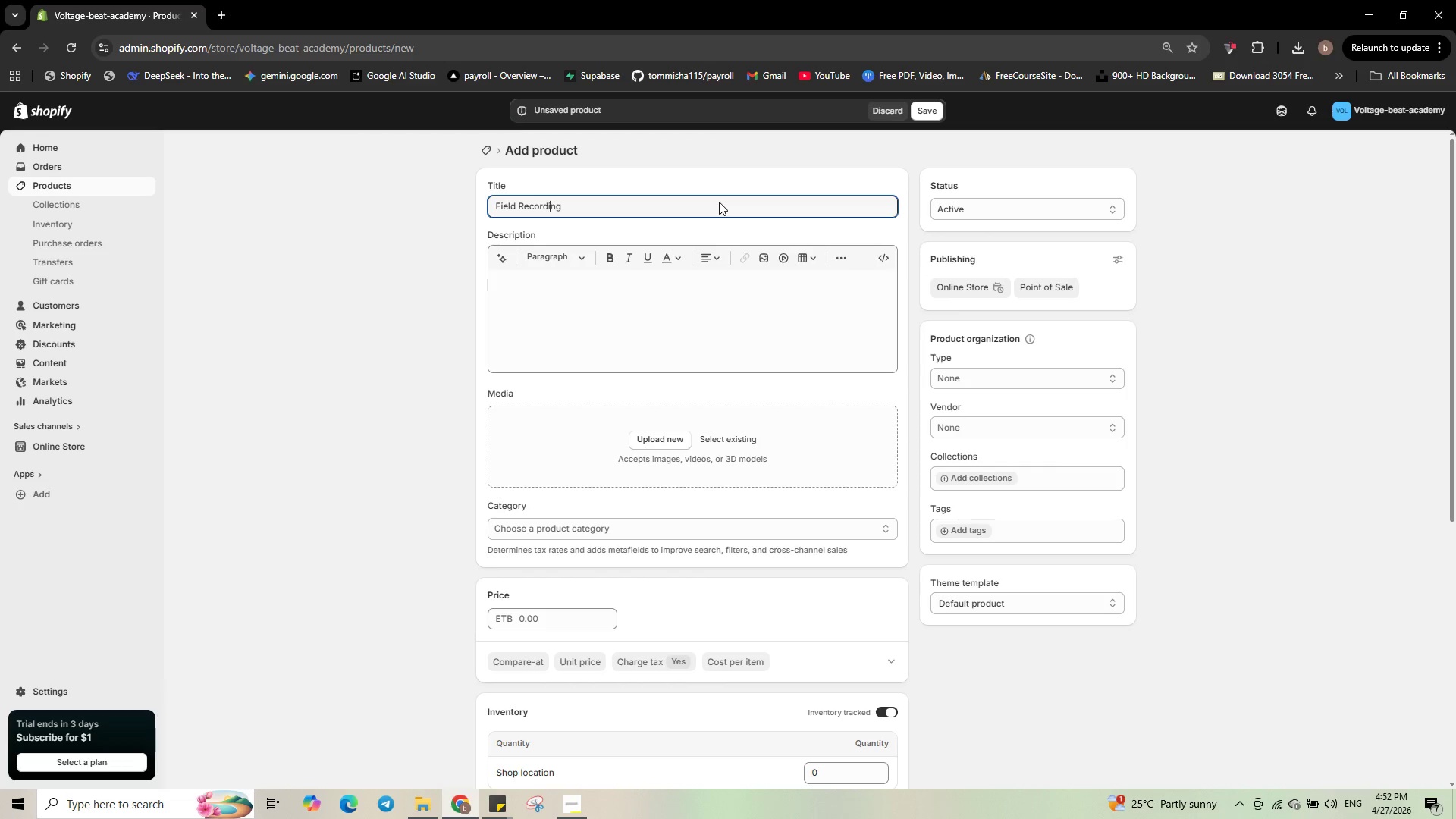 
key(ArrowRight)
 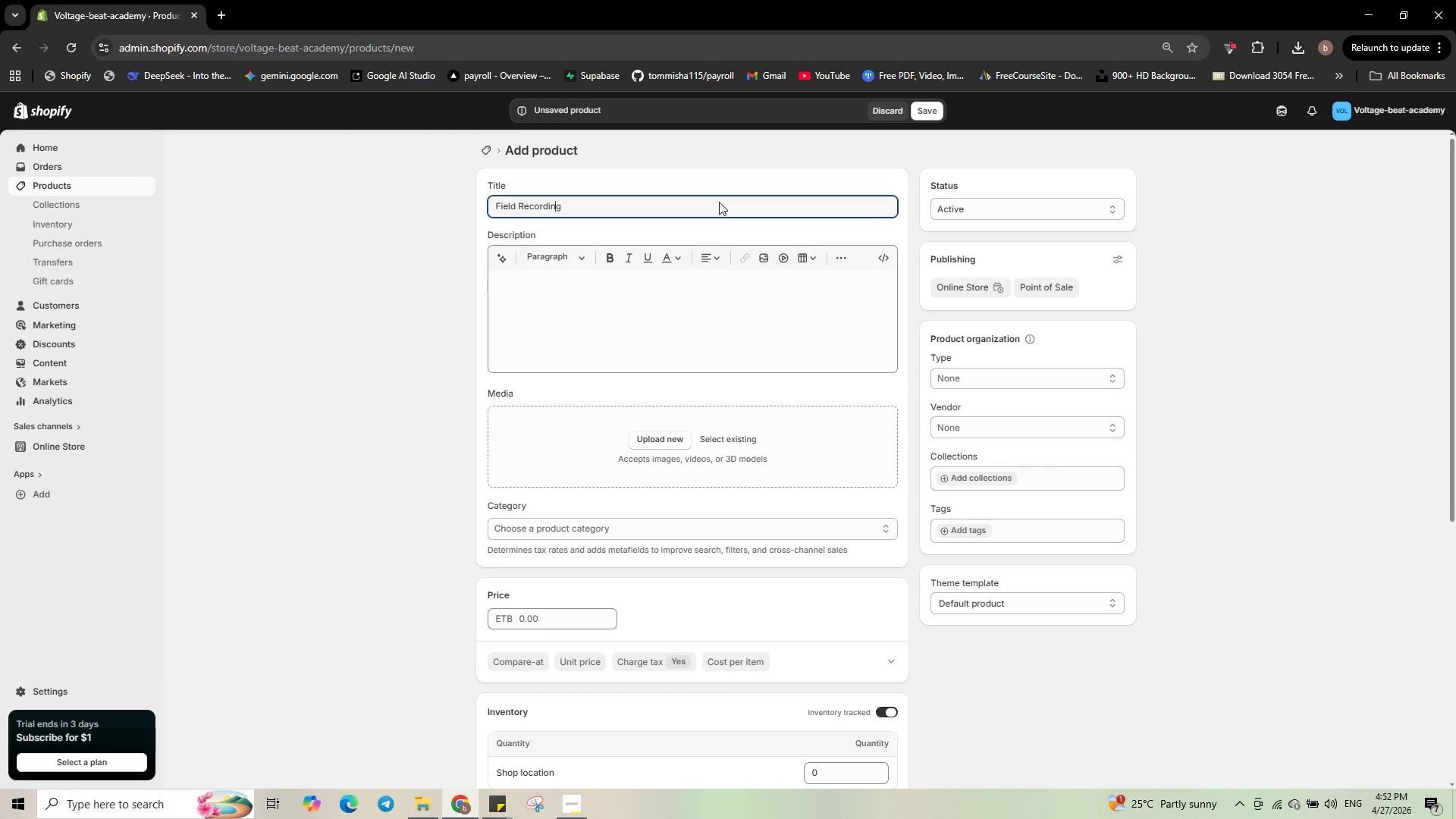 
key(ArrowRight)
 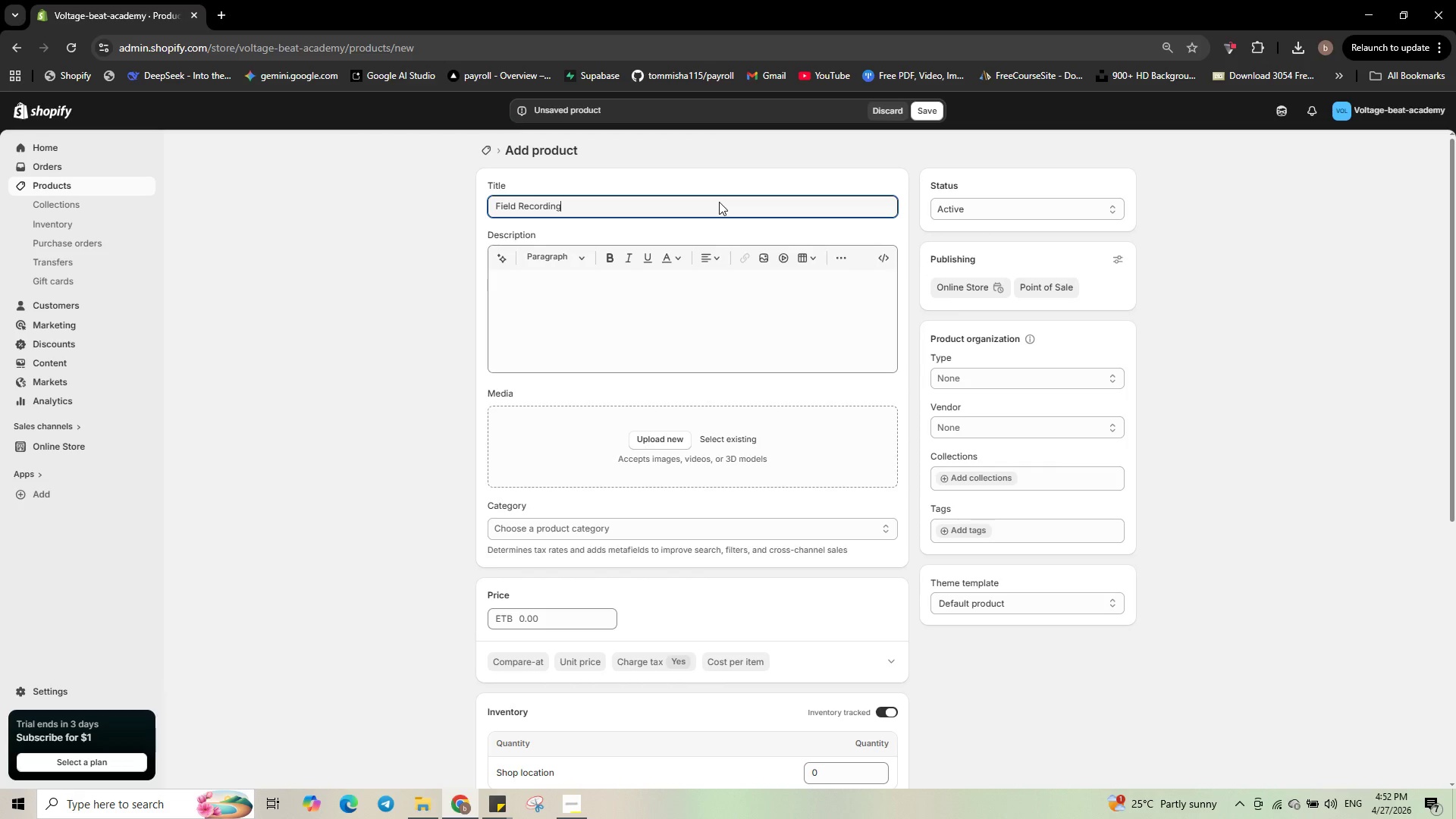 
key(ArrowRight)
 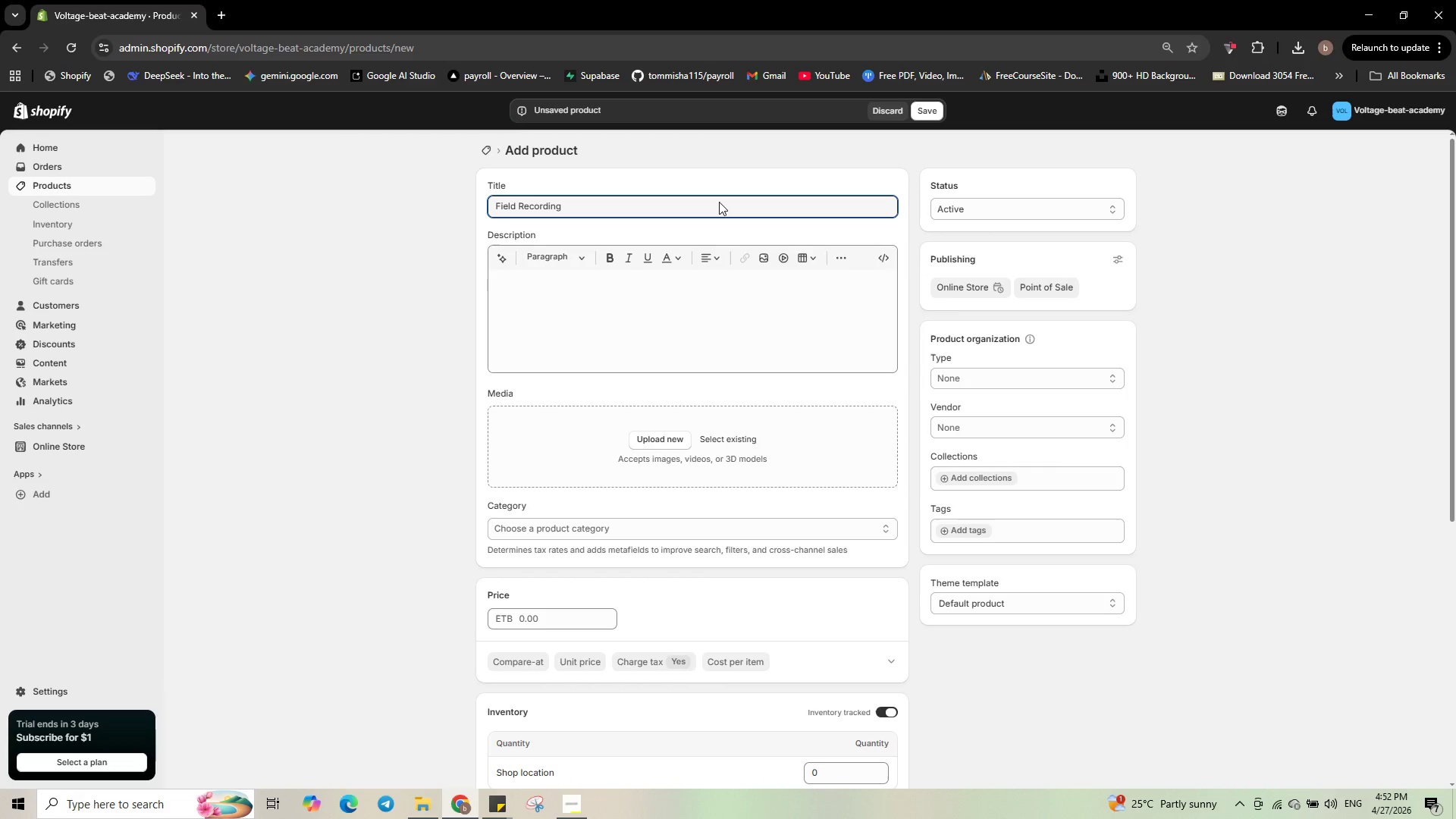 
type( for Cinematic Scoures - )
 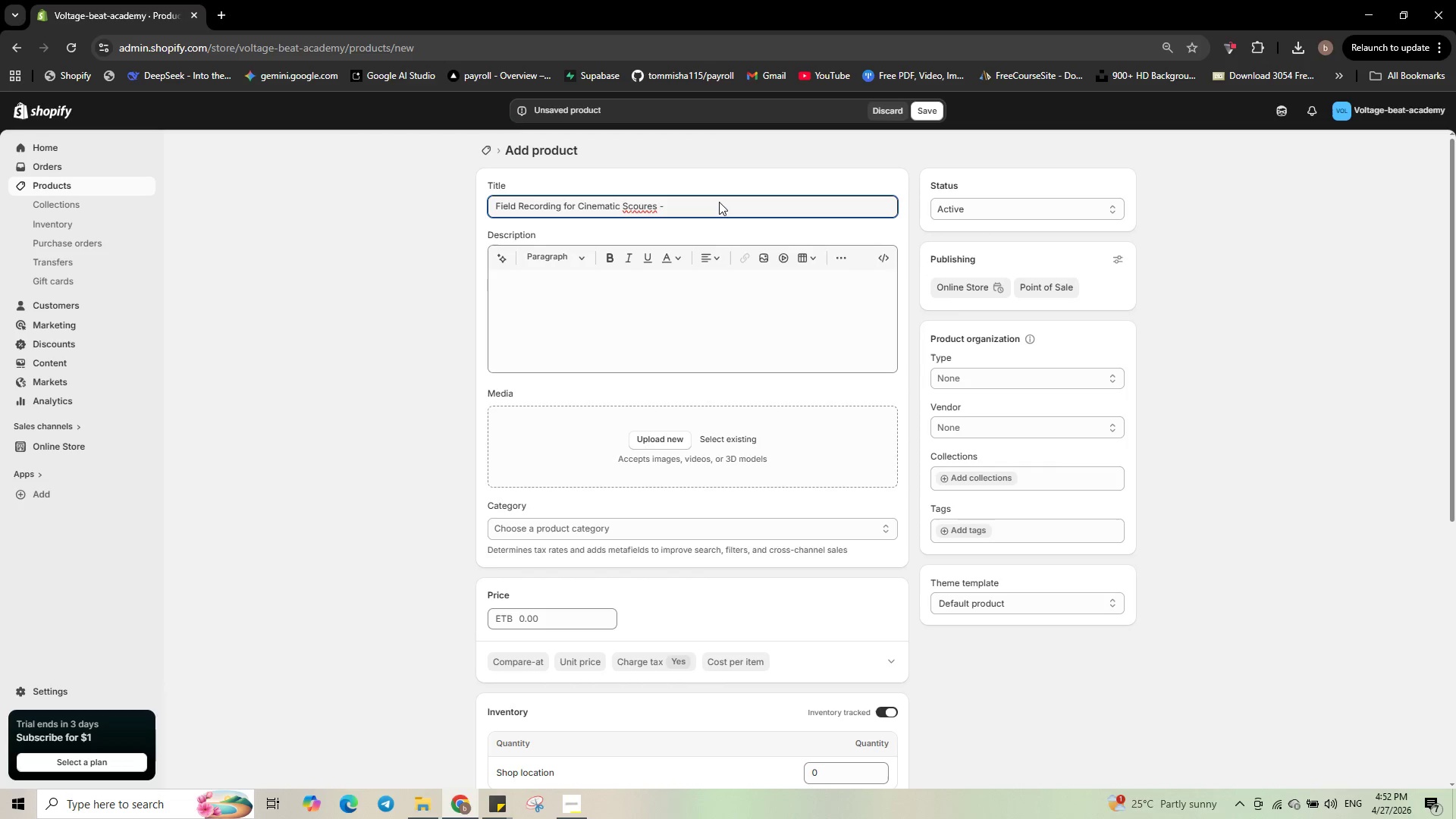 
wait(10.01)
 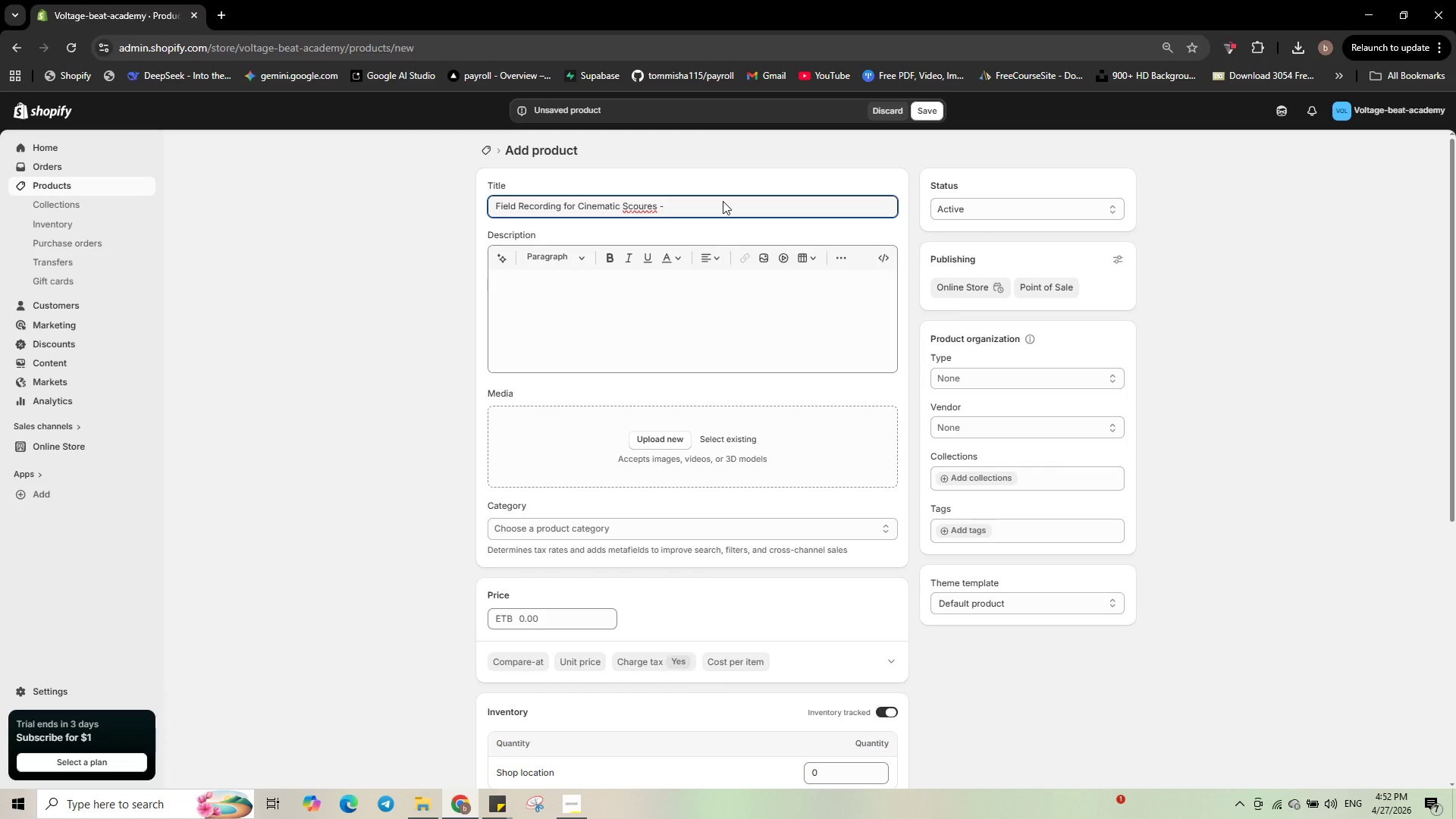 
left_click([645, 206])
 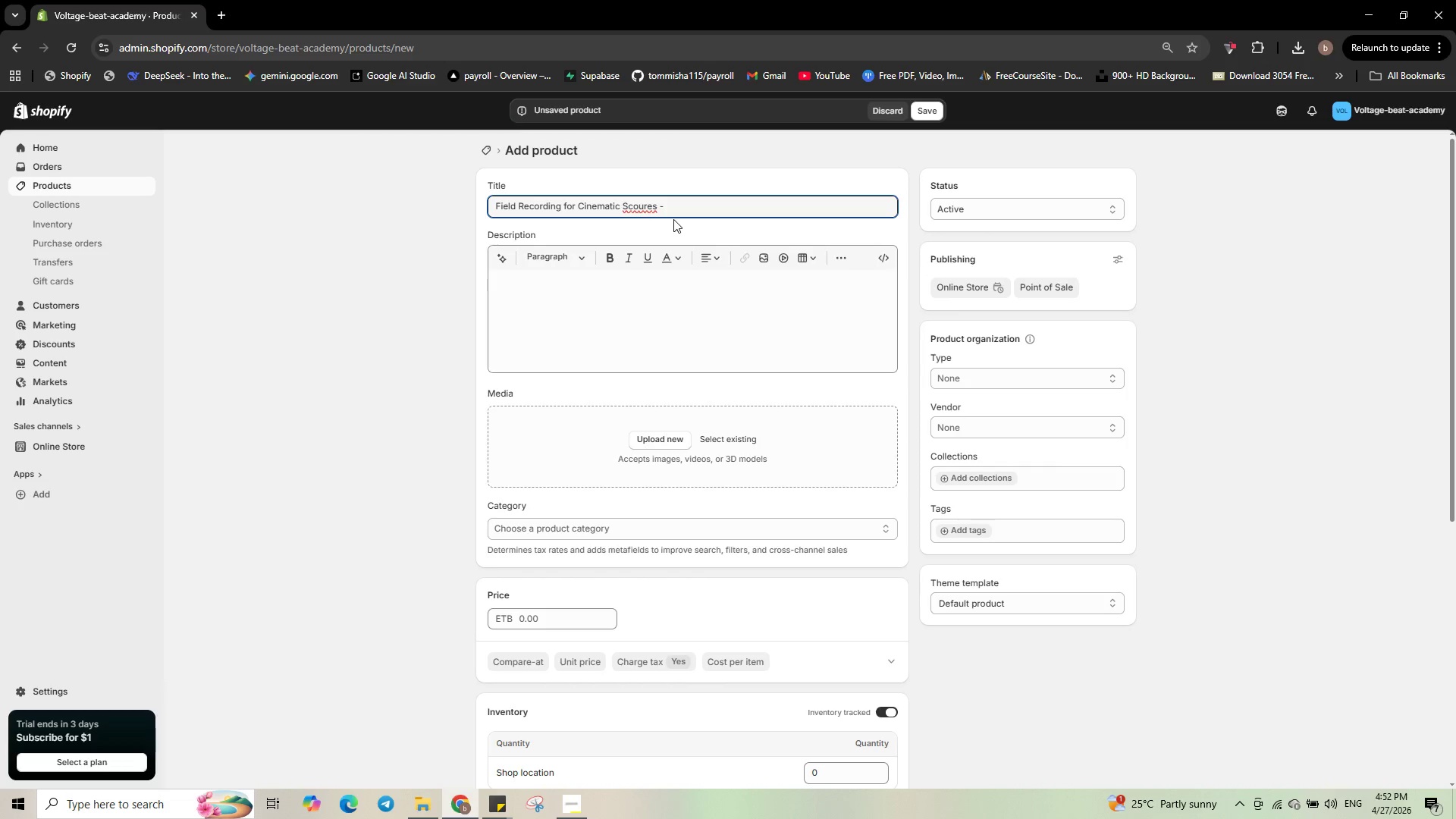 
key(Backspace)
 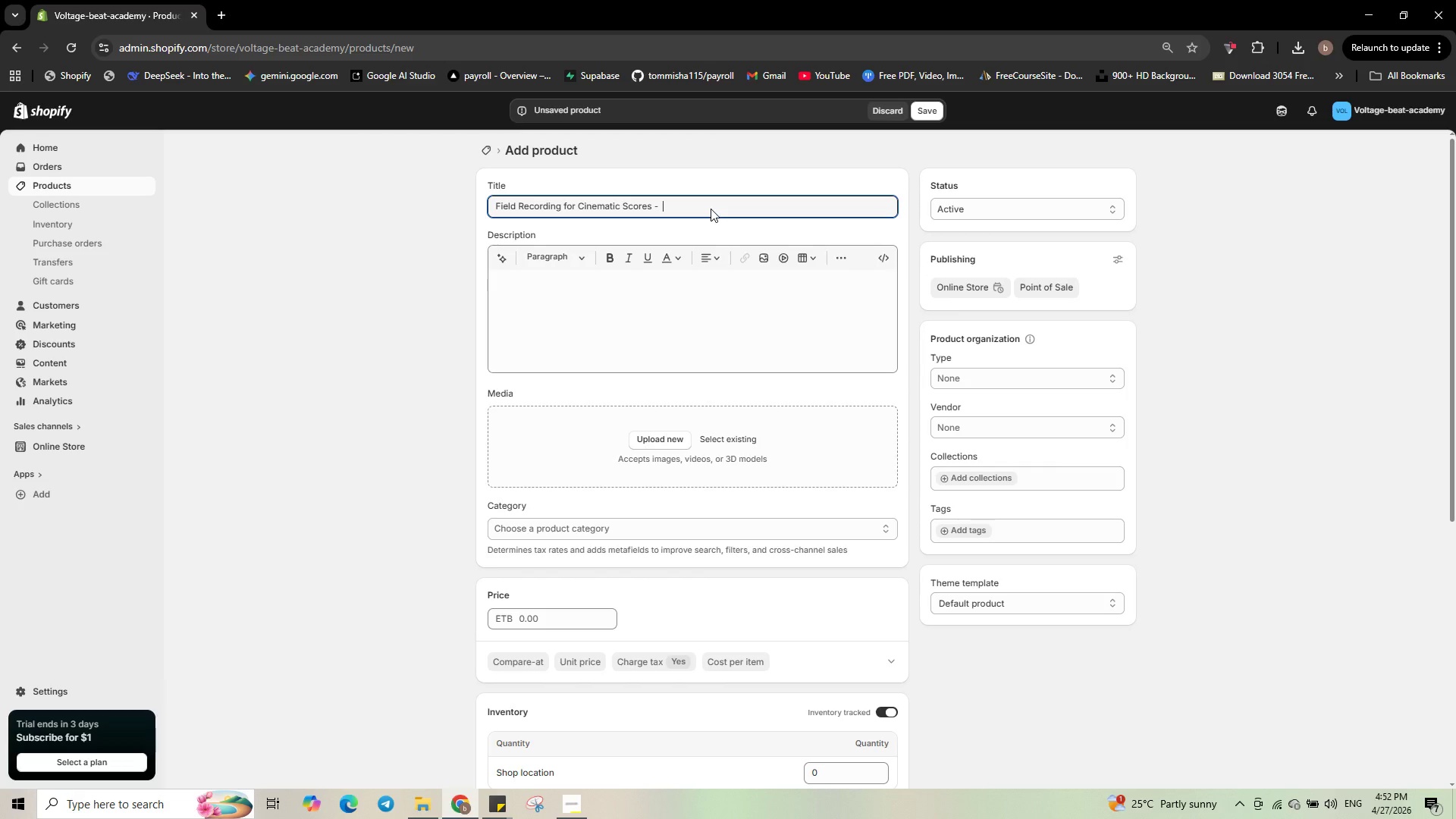 
type(Sound Desing)
key(Backspace)
key(Backspace)
type(gn-)
key(Backspace)
type( workshop)
 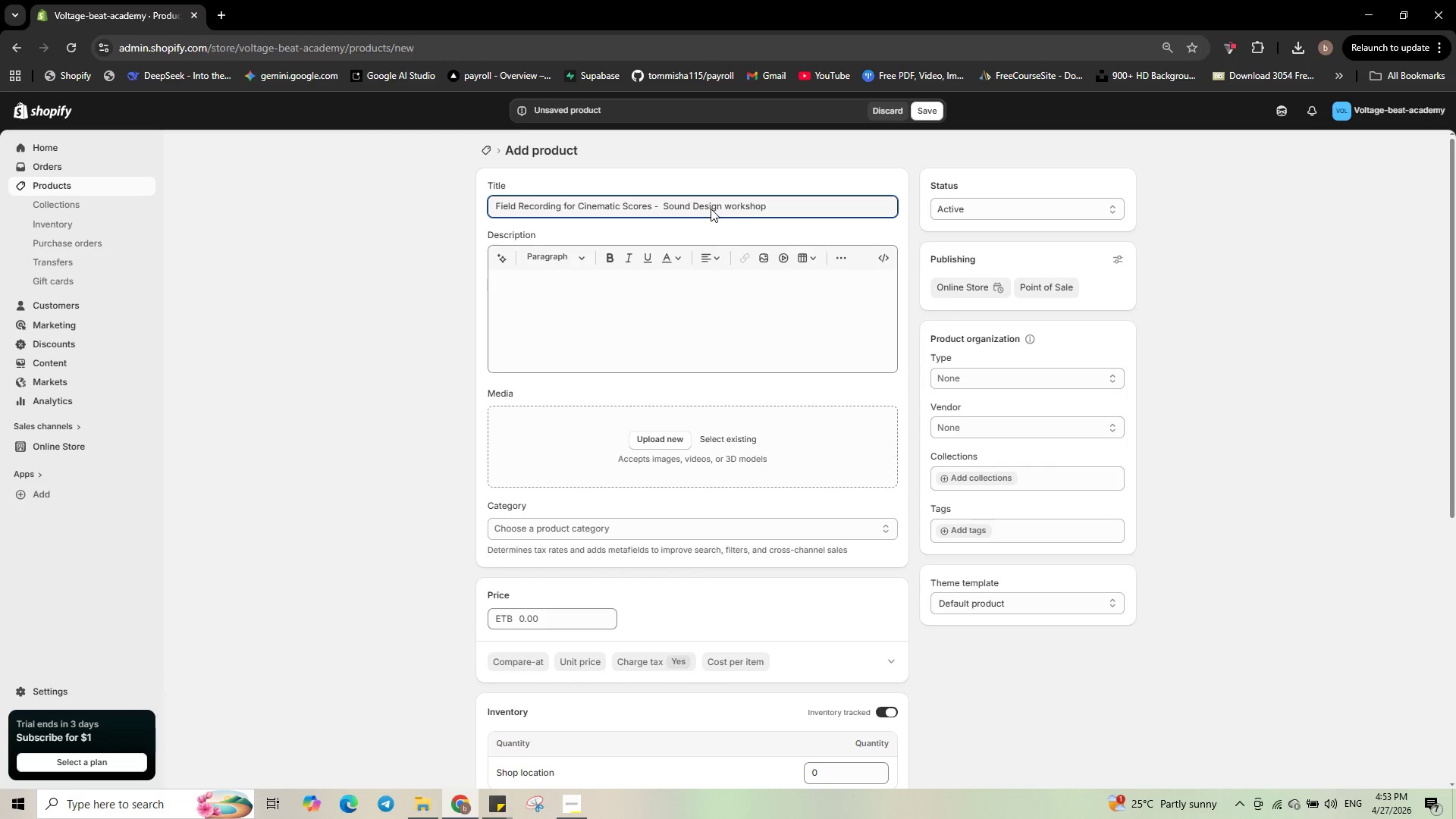 
left_click([720, 311])
 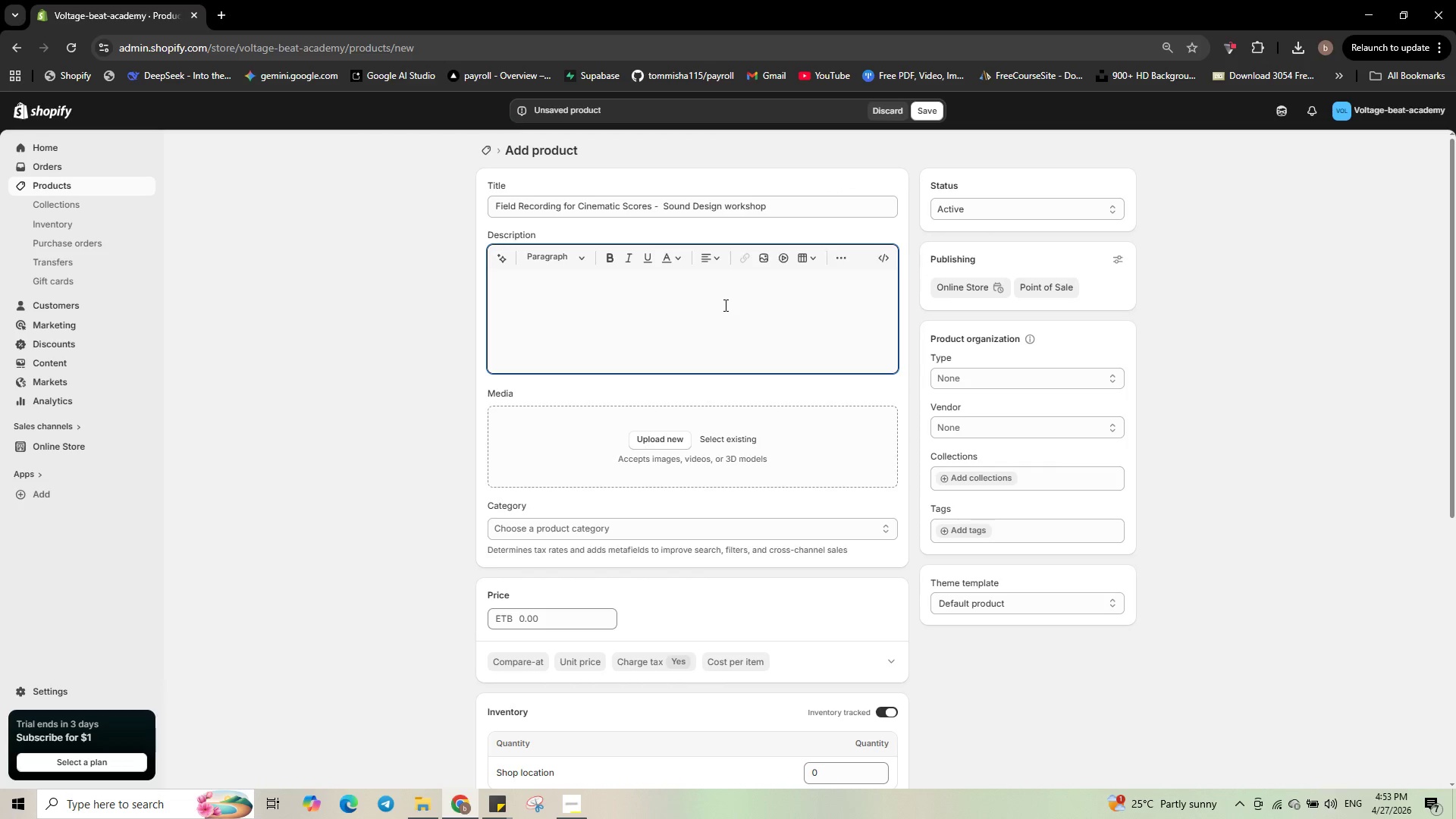 
left_click([724, 305])
 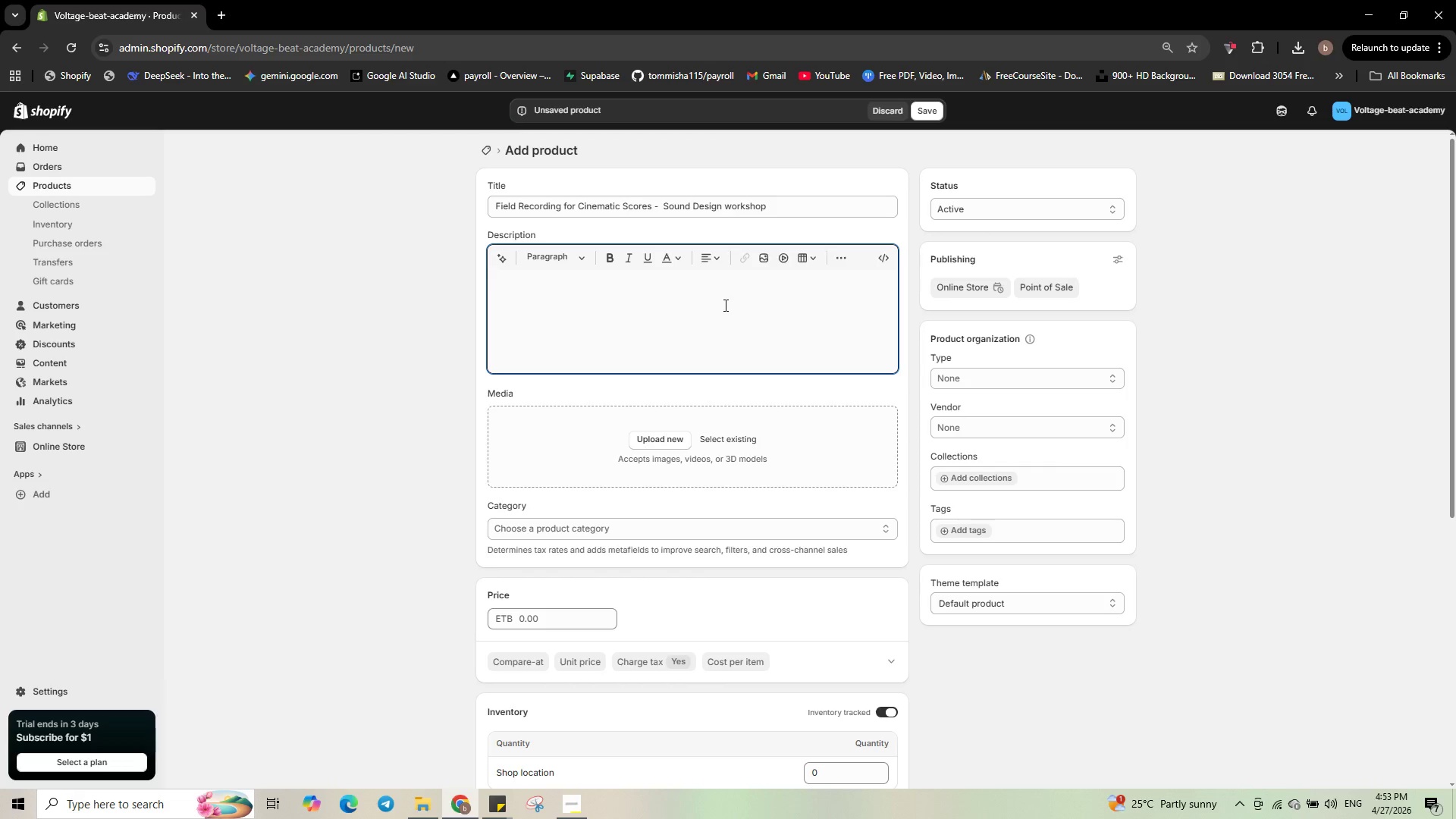 
type(<h3>)
 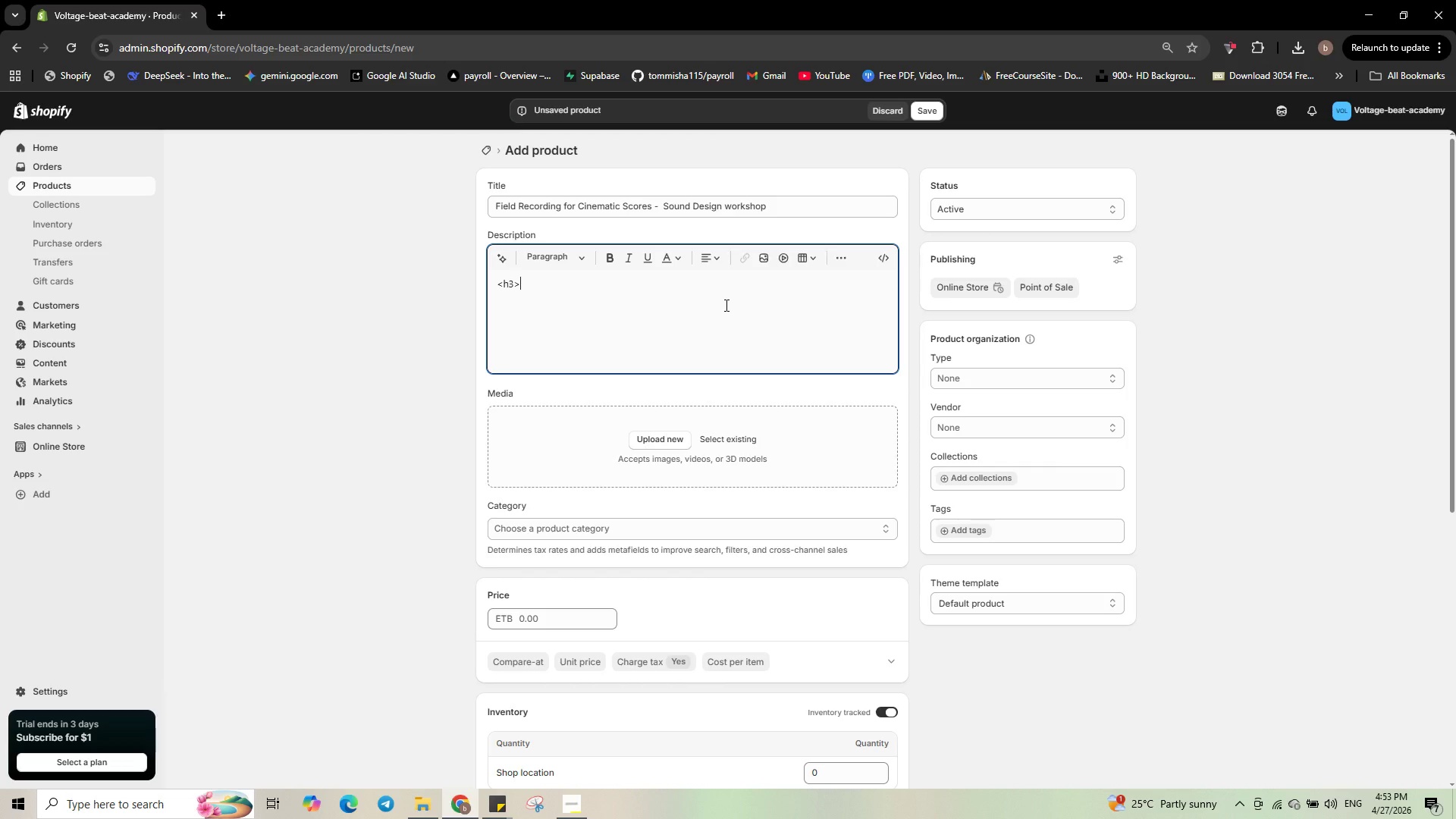 
type(Learning objectives<h3>)
 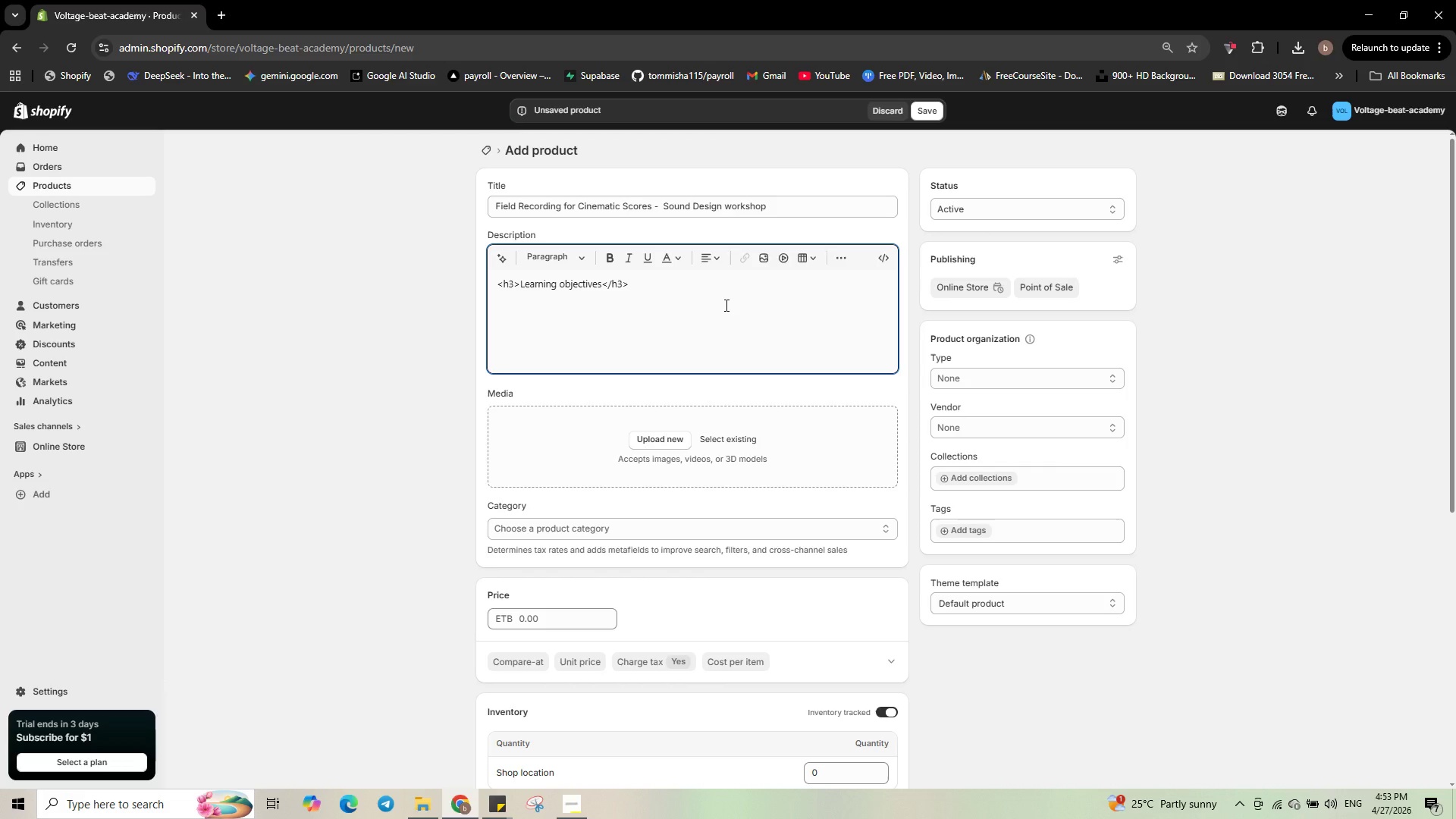 
key(Enter)
 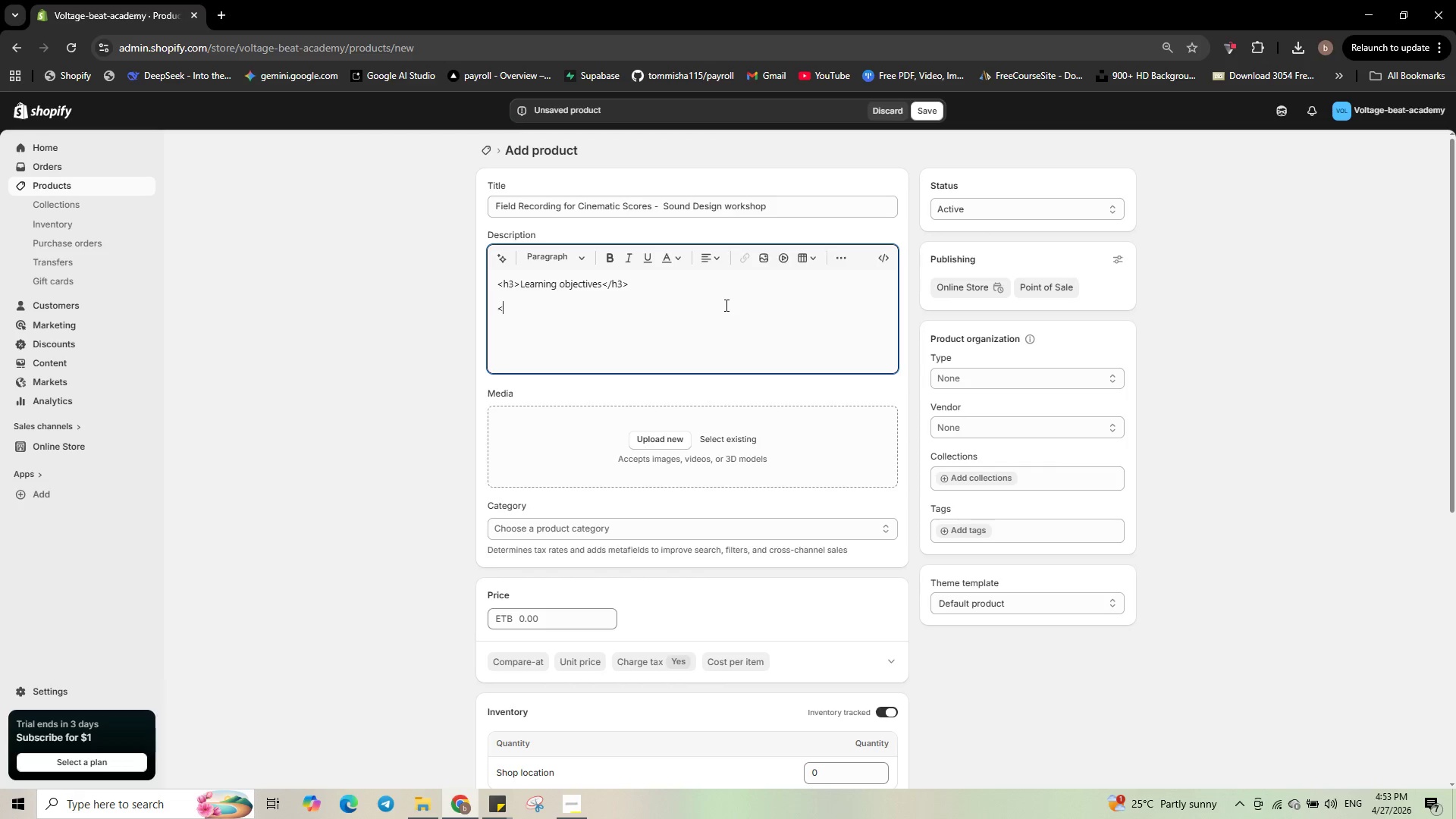 
type(<ul>)
 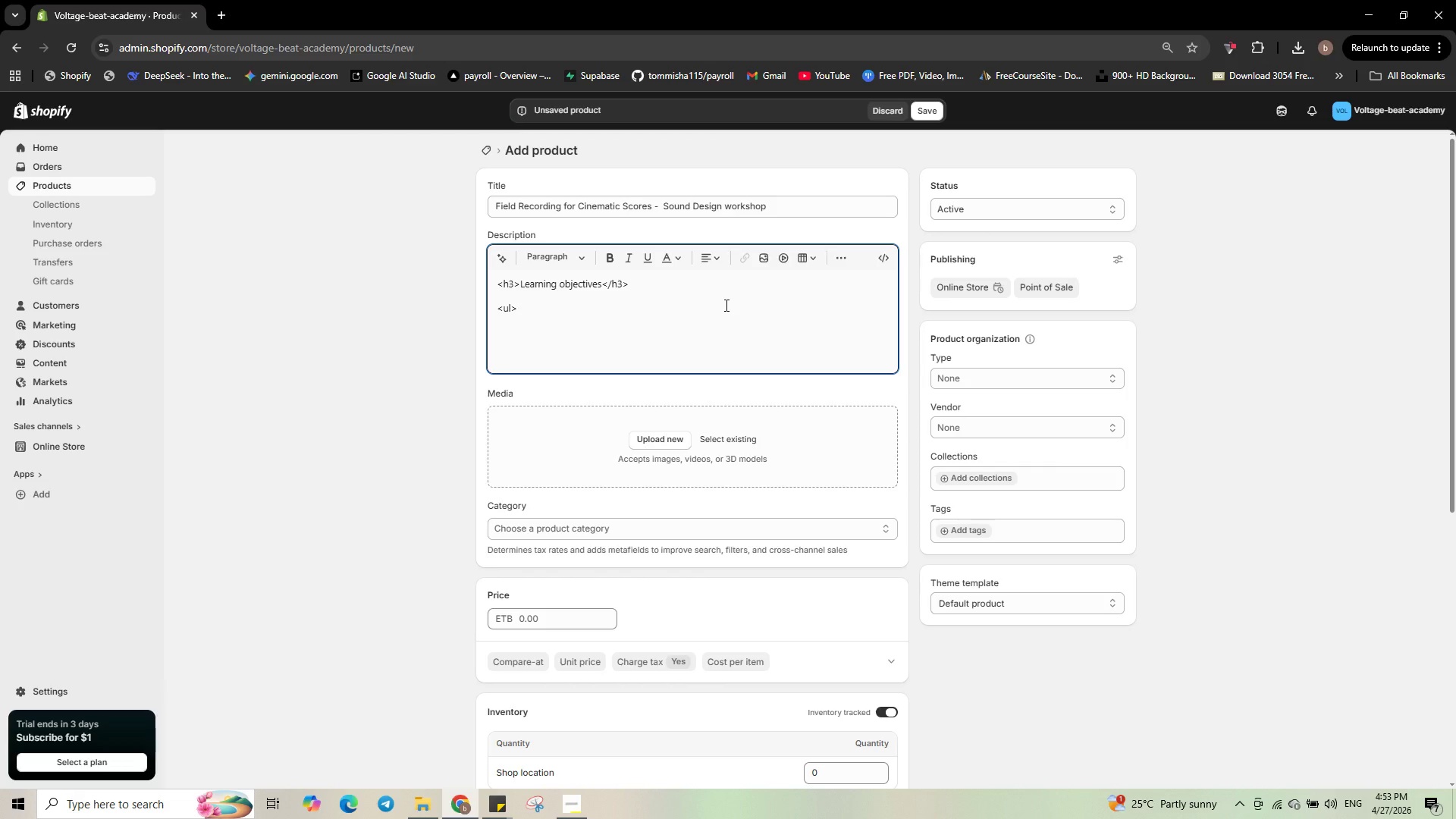 
key(Control+A)
 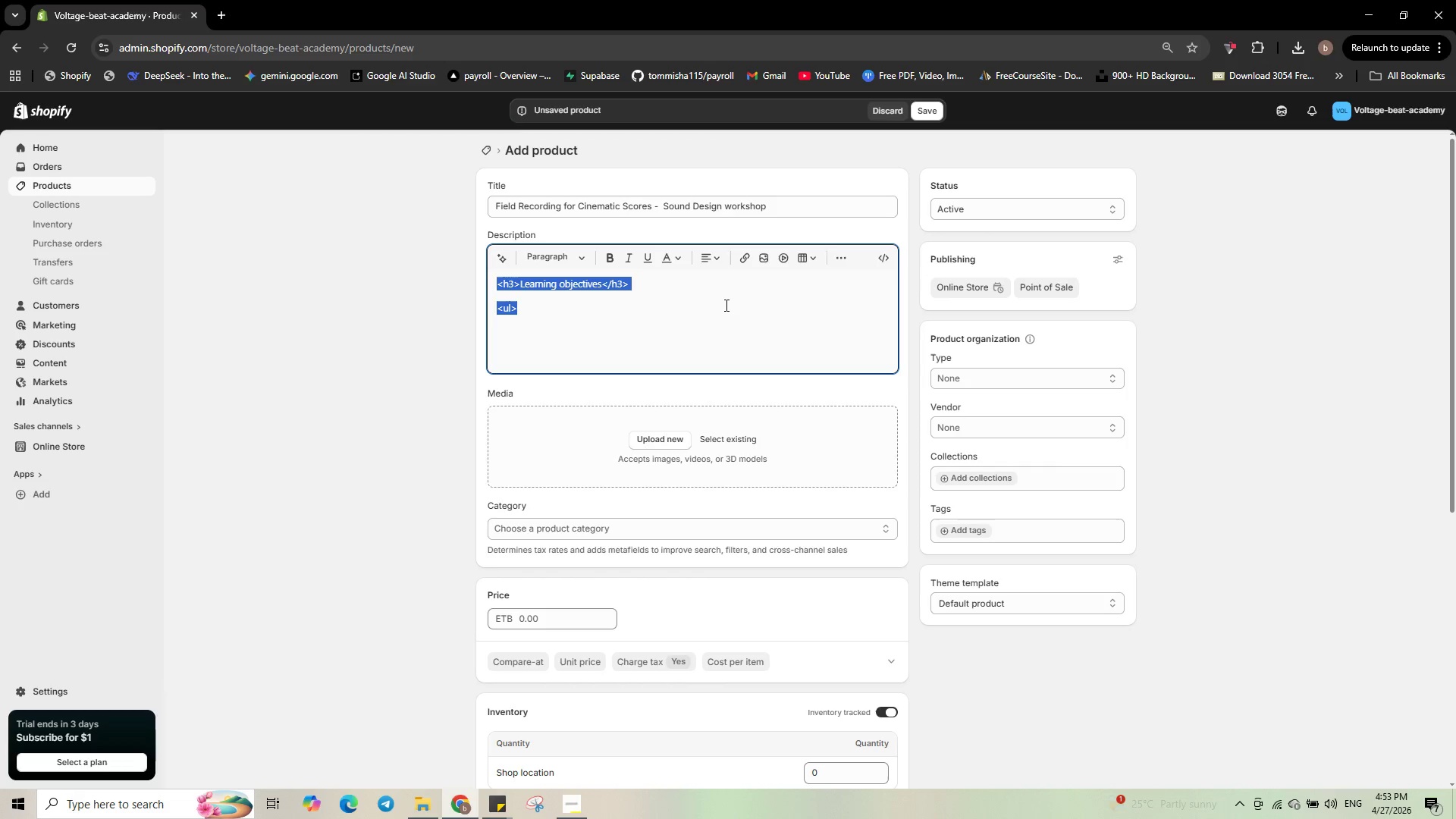 
key(Control+C)
 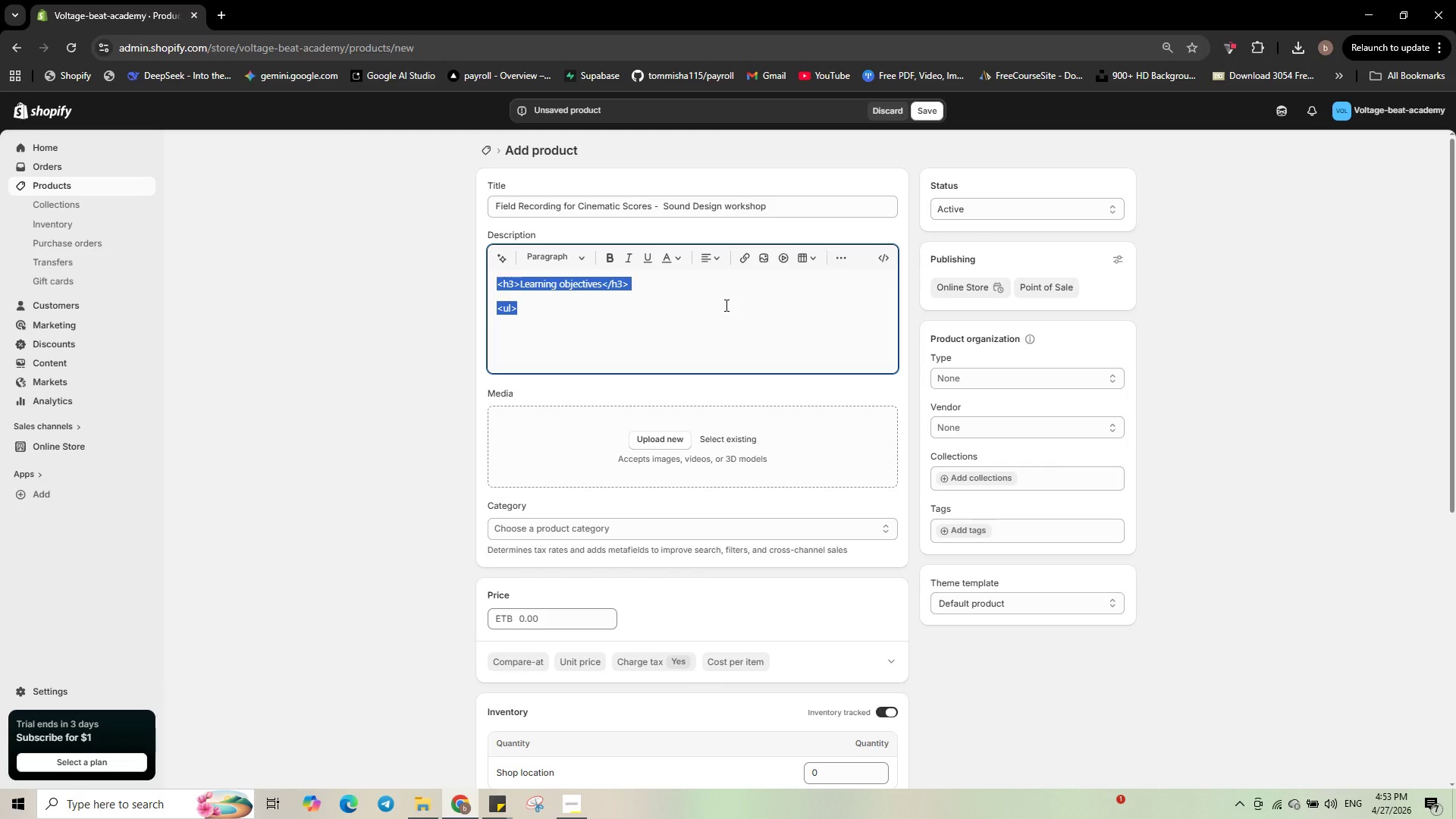 
key(Control+X)
 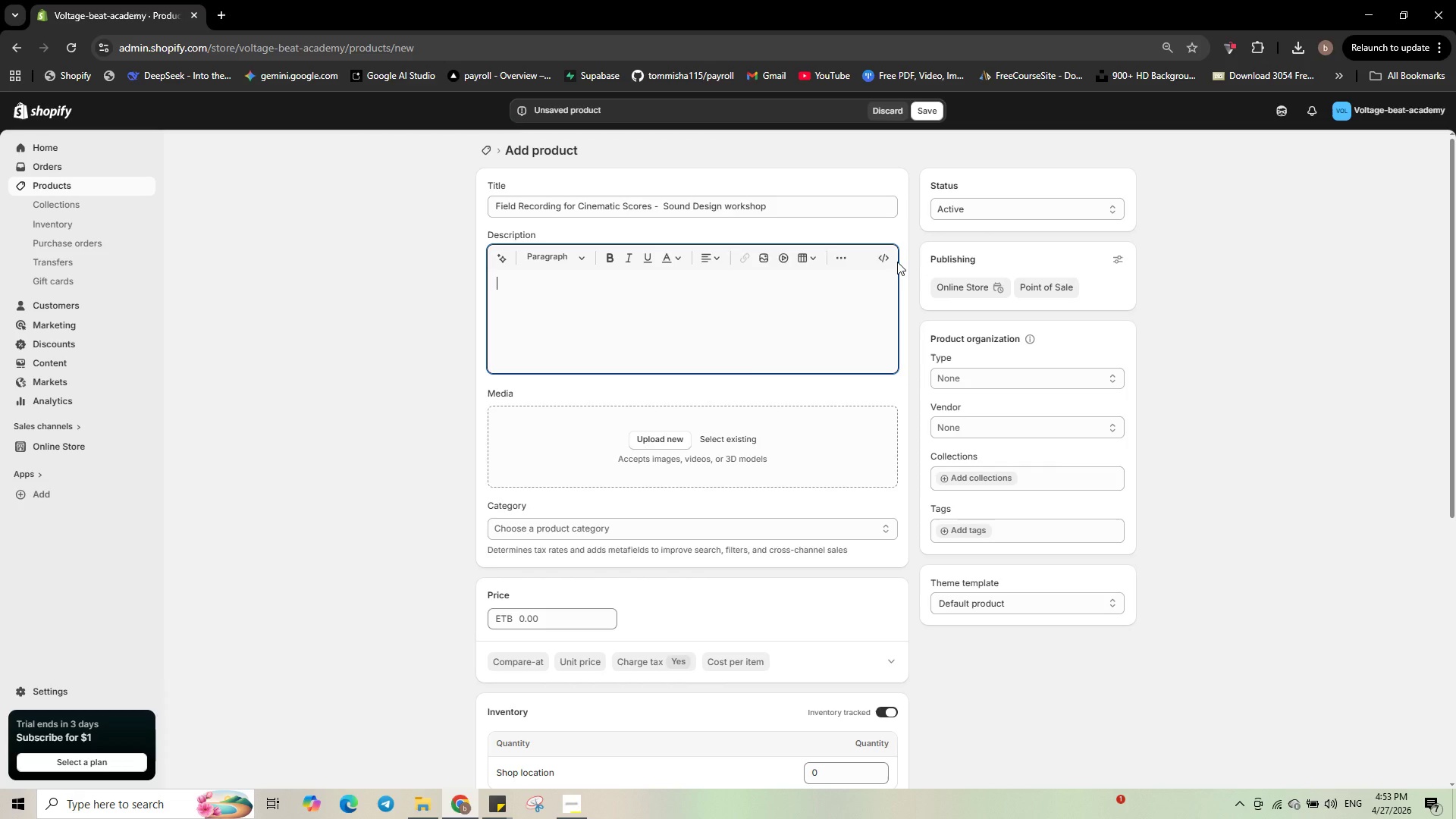 
left_click([881, 264])
 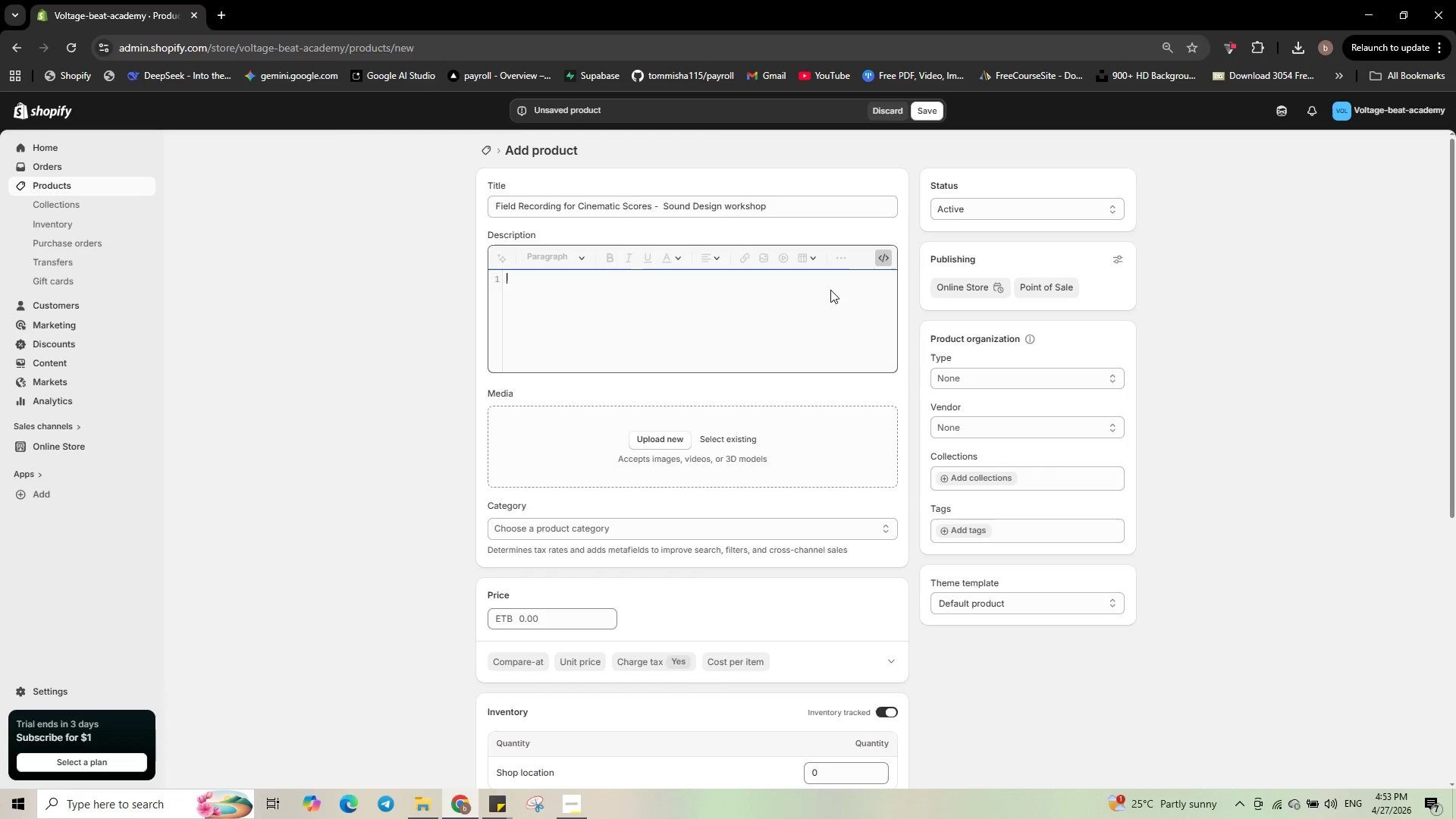 
left_click([830, 290])
 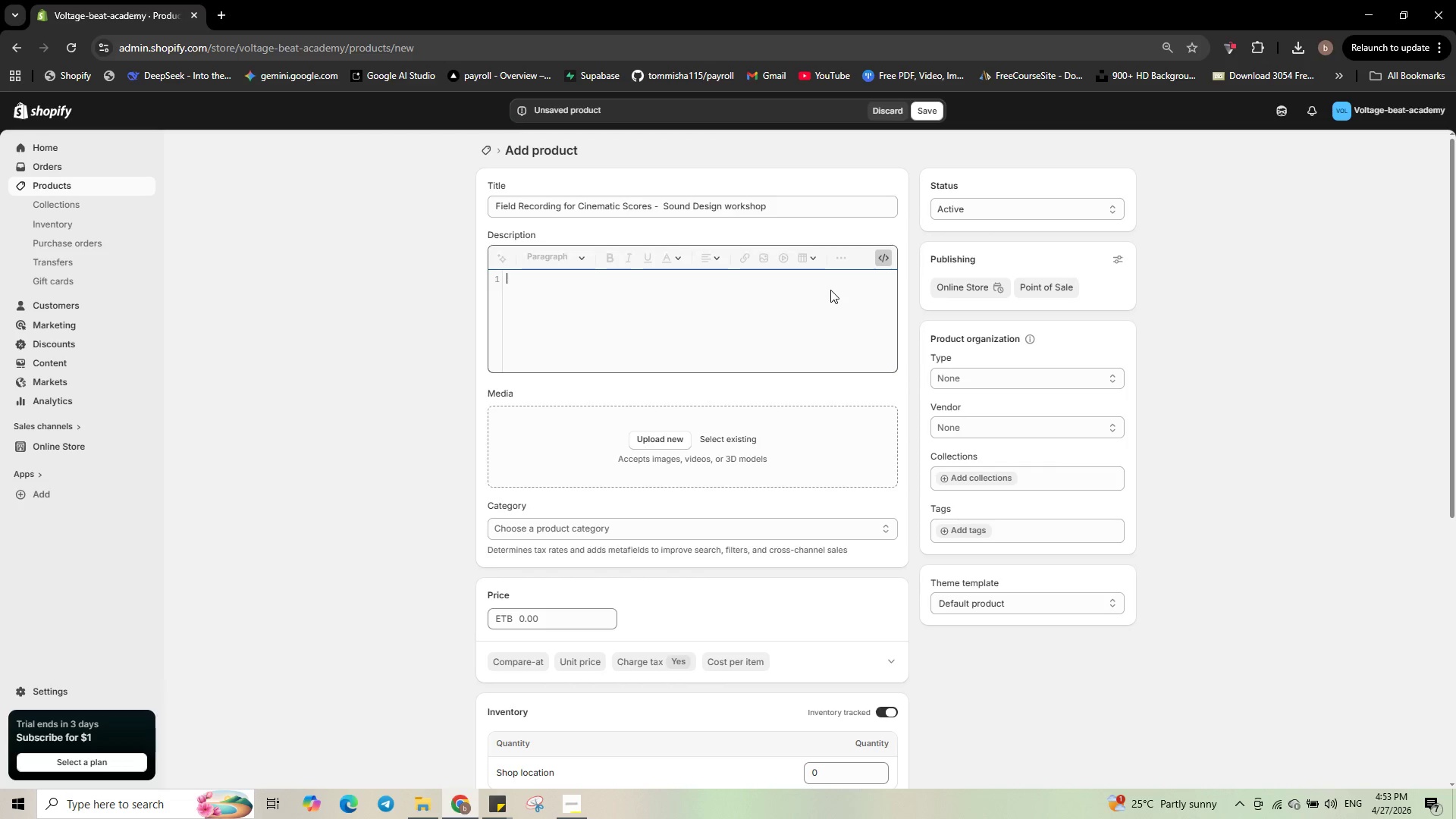 
key(Control+V)
 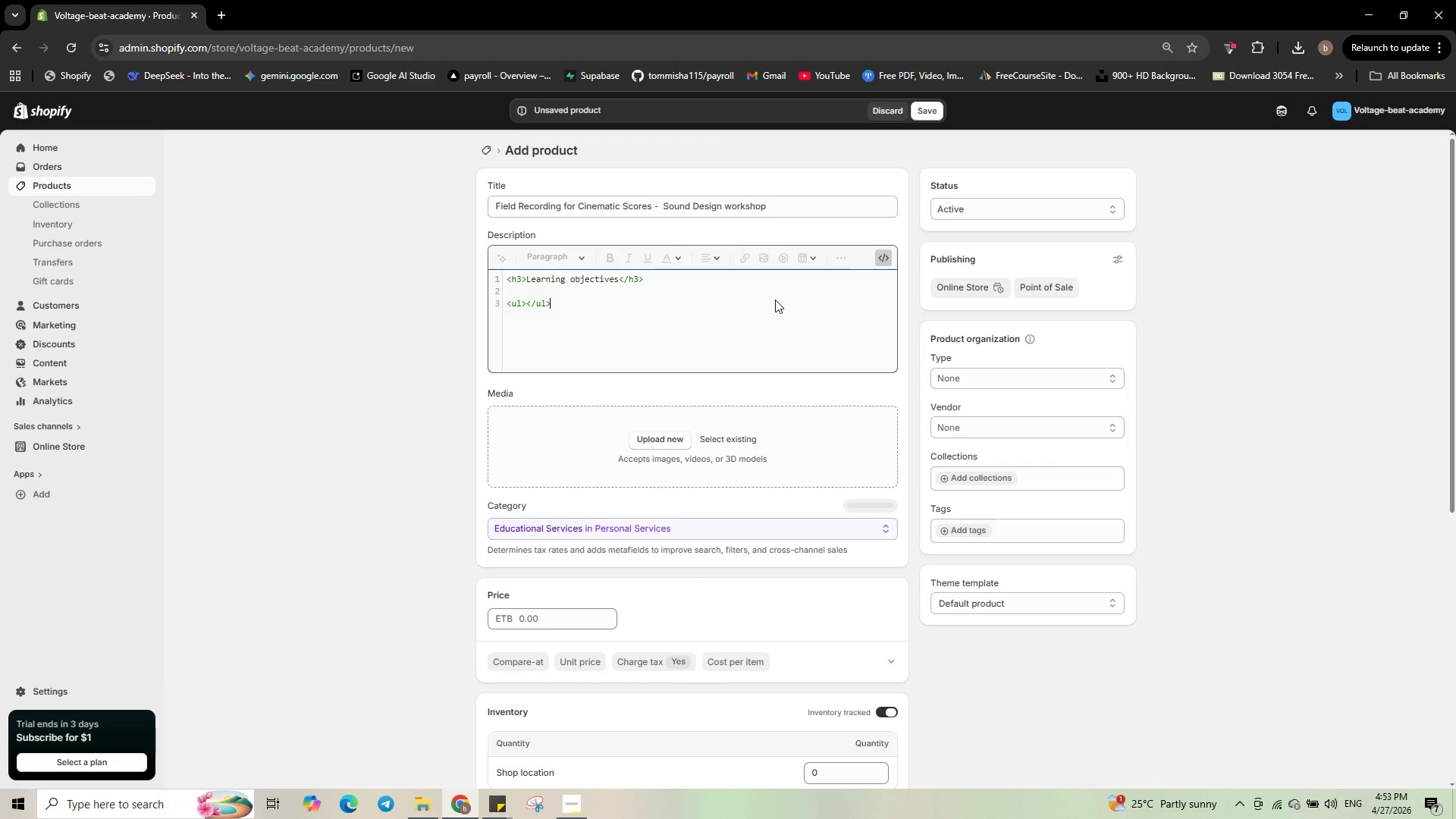 
key(ArrowLeft)
 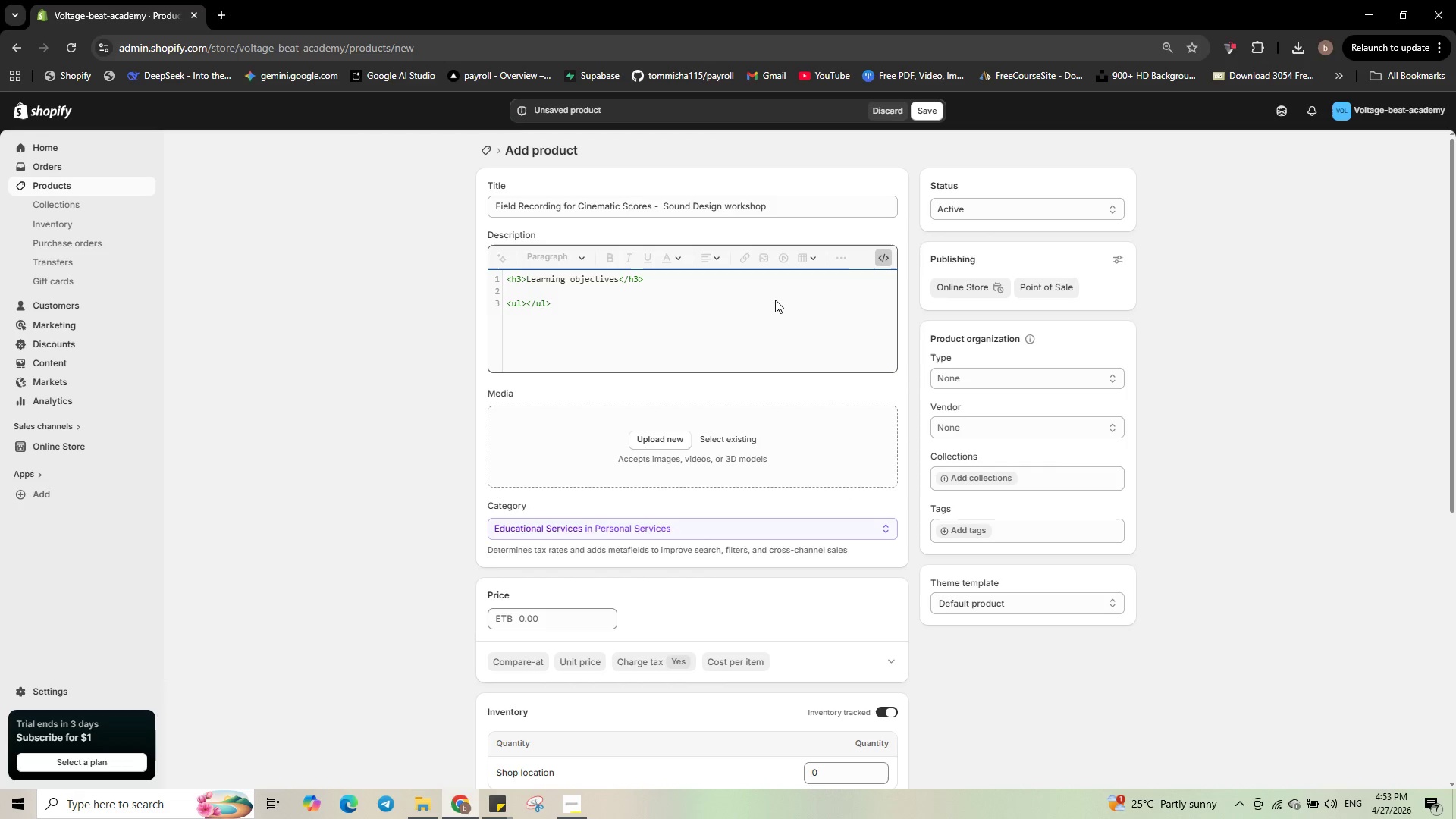 
key(ArrowLeft)
 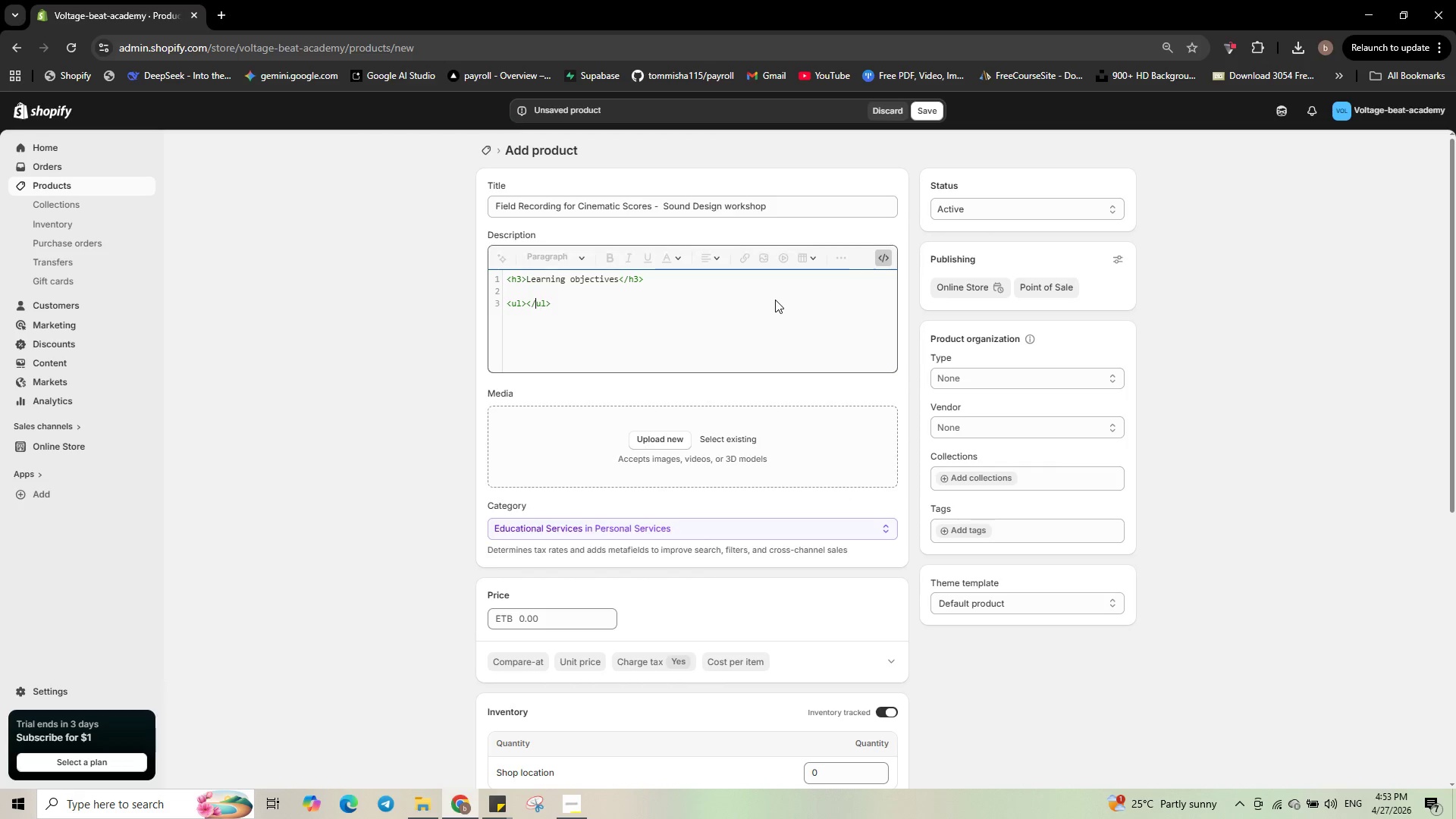 
key(ArrowLeft)
 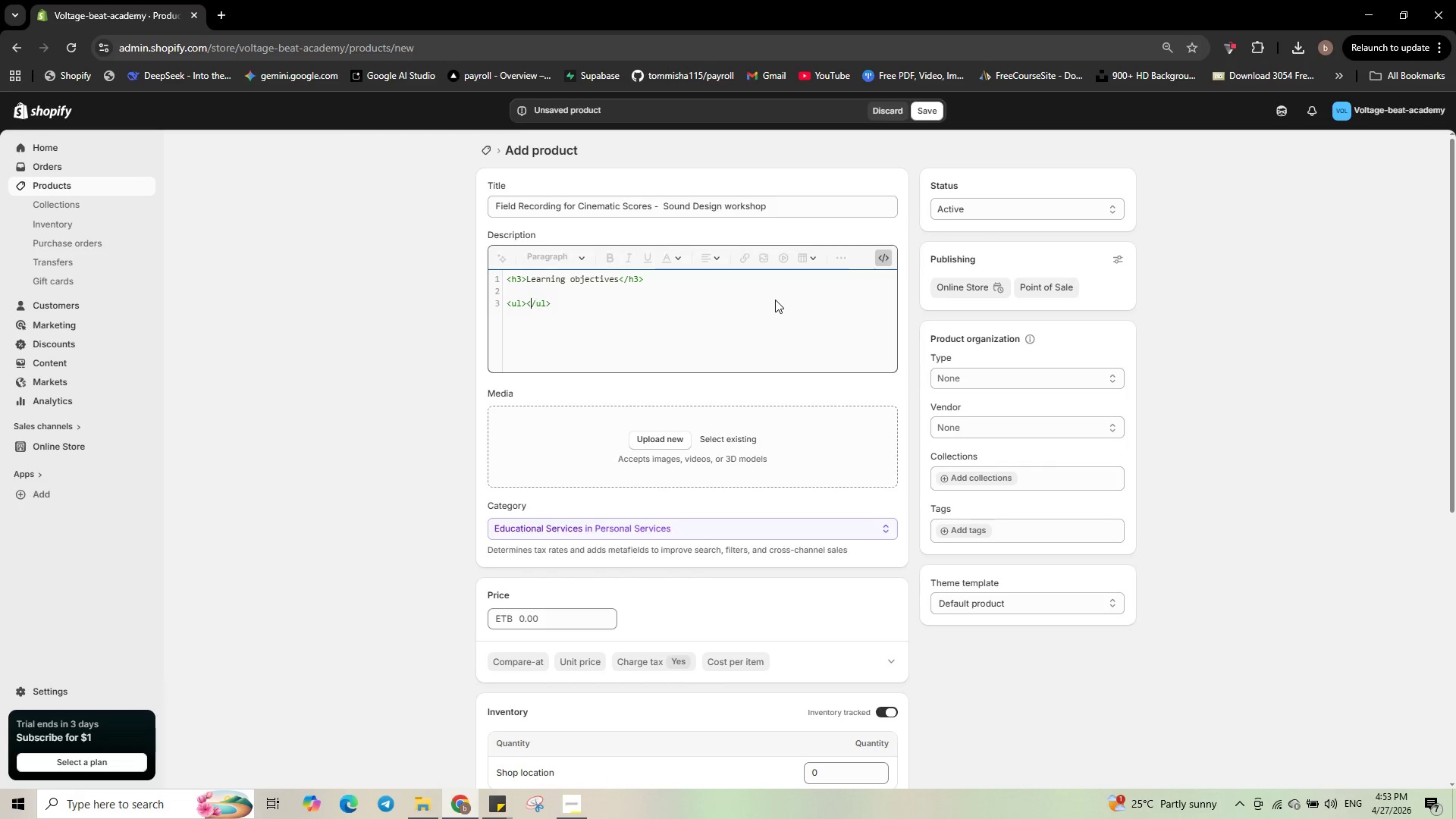 
key(ArrowLeft)
 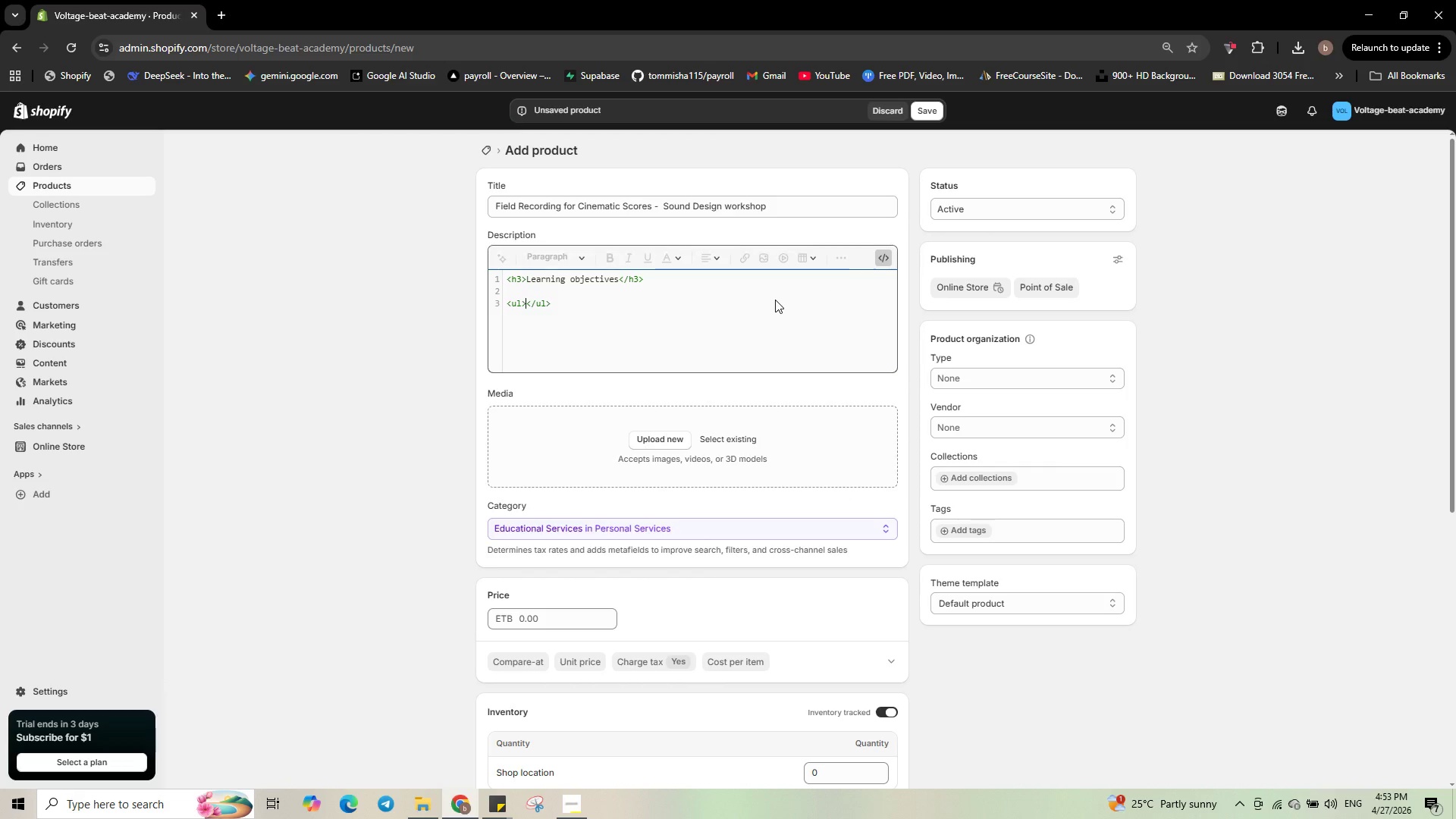 
key(ArrowLeft)
 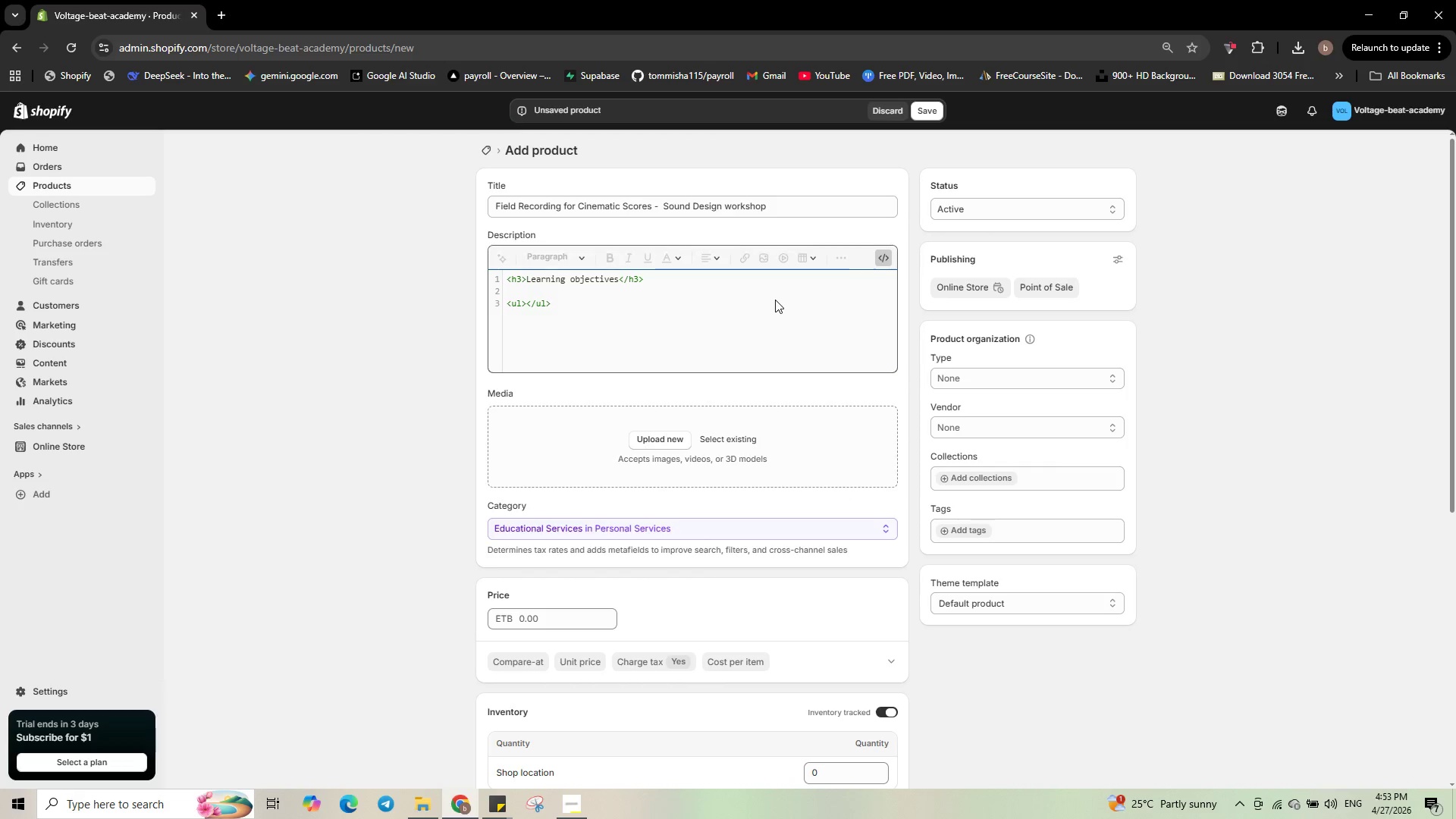 
key(Shift+ShiftRight)
 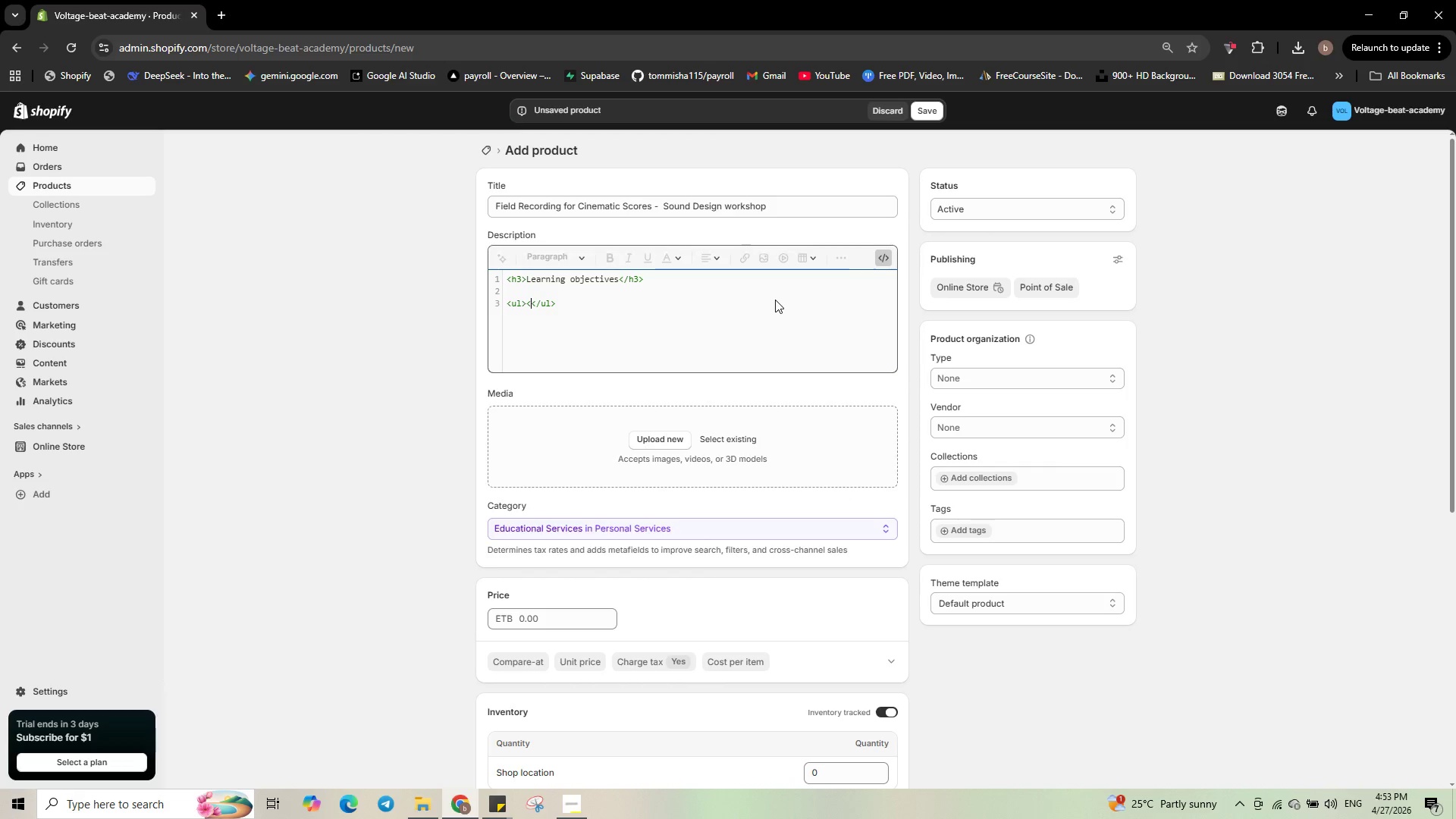 
key(Shift+Comma)
 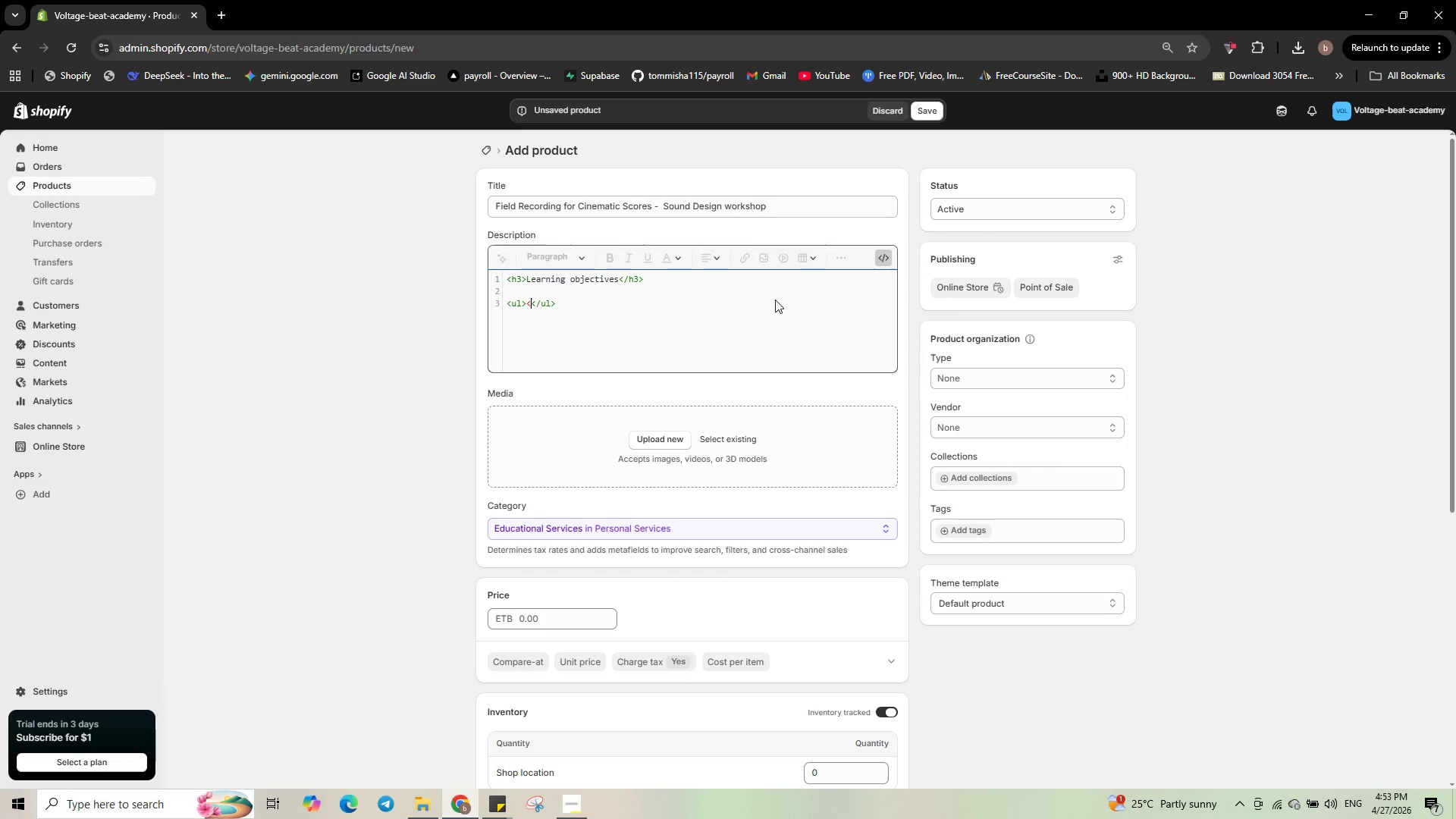 
key(Backspace)
 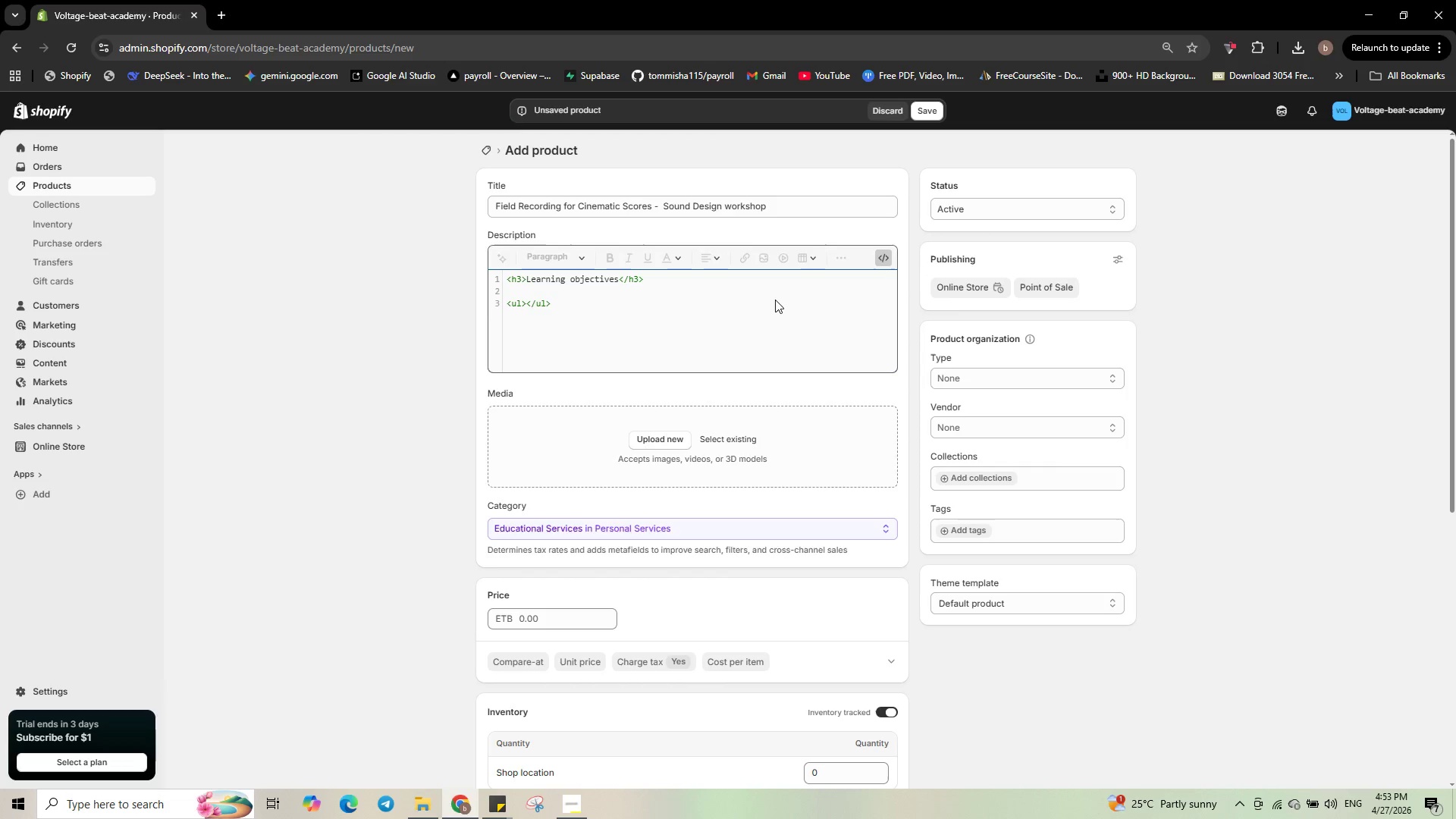 
key(Enter)
 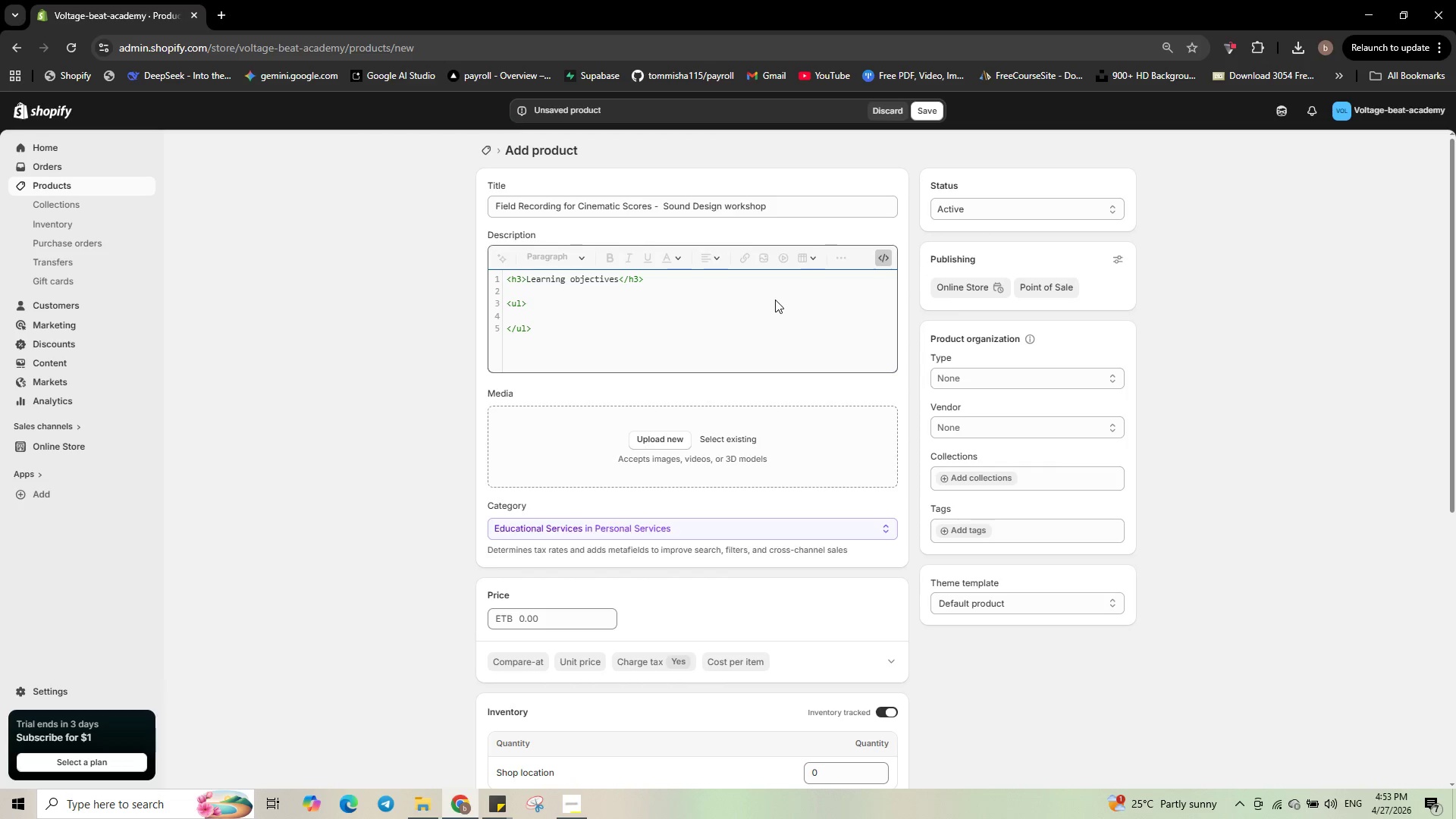 
key(Backspace)
type(<li>Select portable recording gear)
 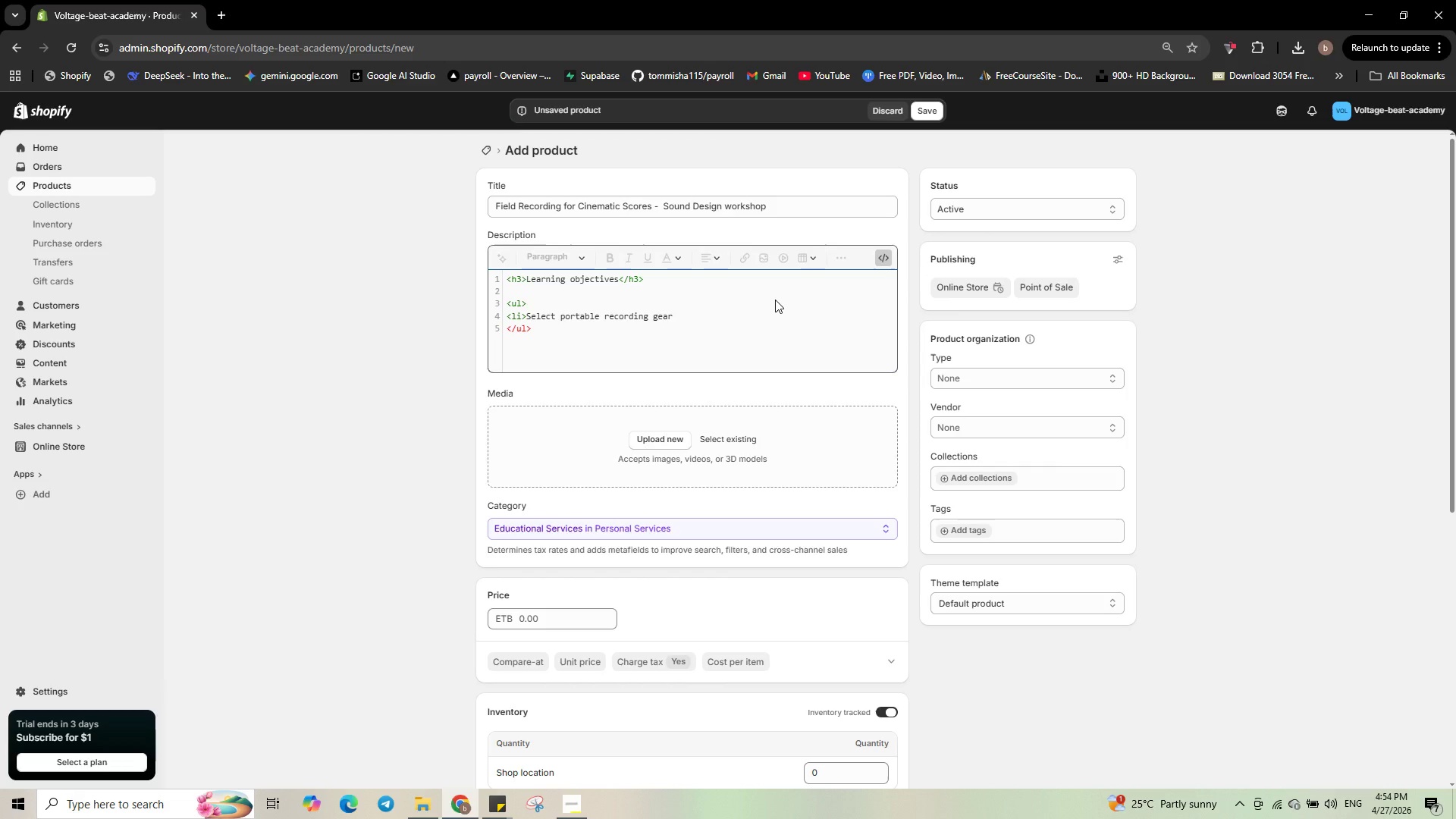 
type( (microphones, recordi)
key(Backspace)
key(Backspace)
type(ders)
 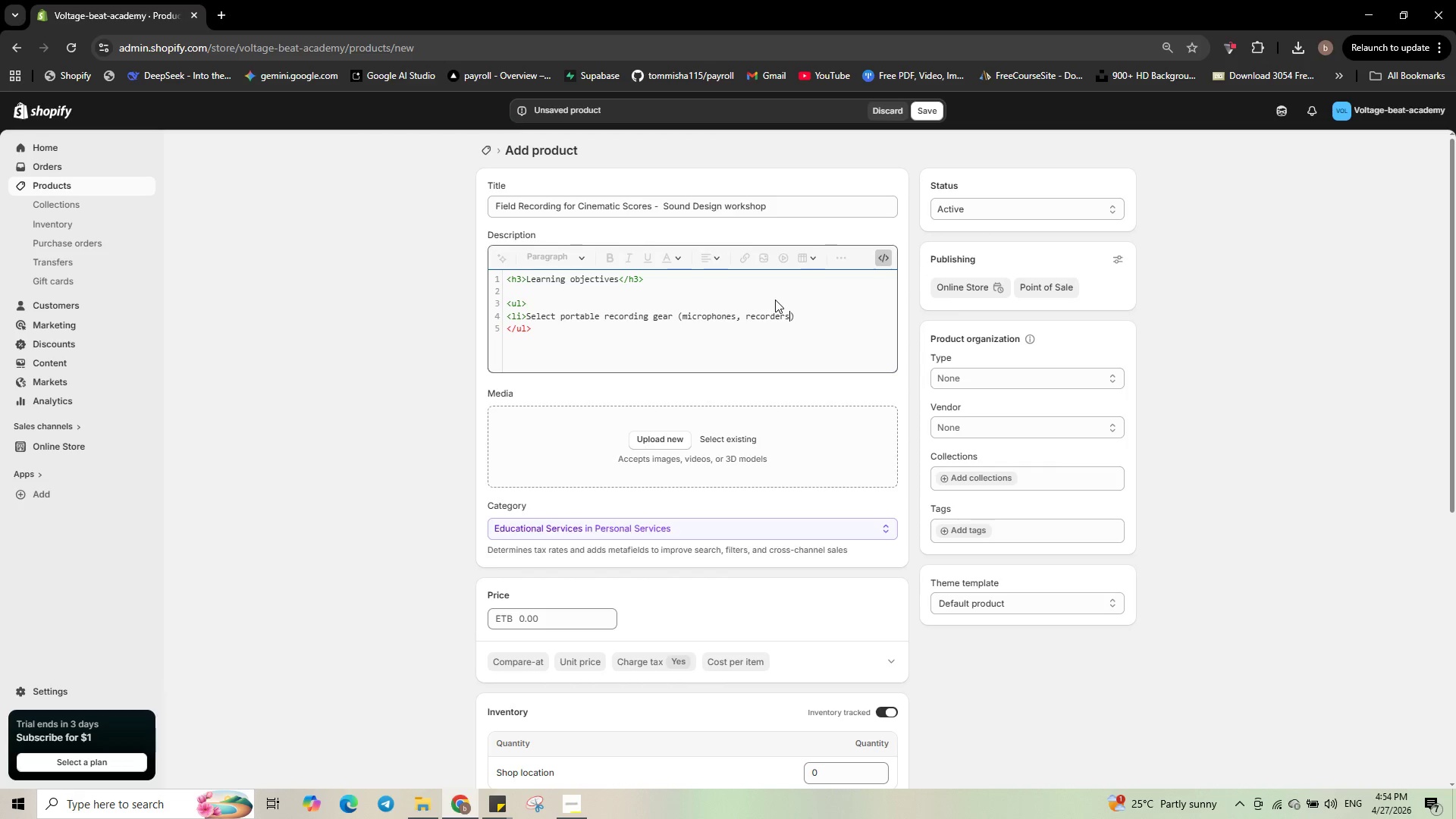 
hold_key(key=ShiftRight, duration=0.38)
 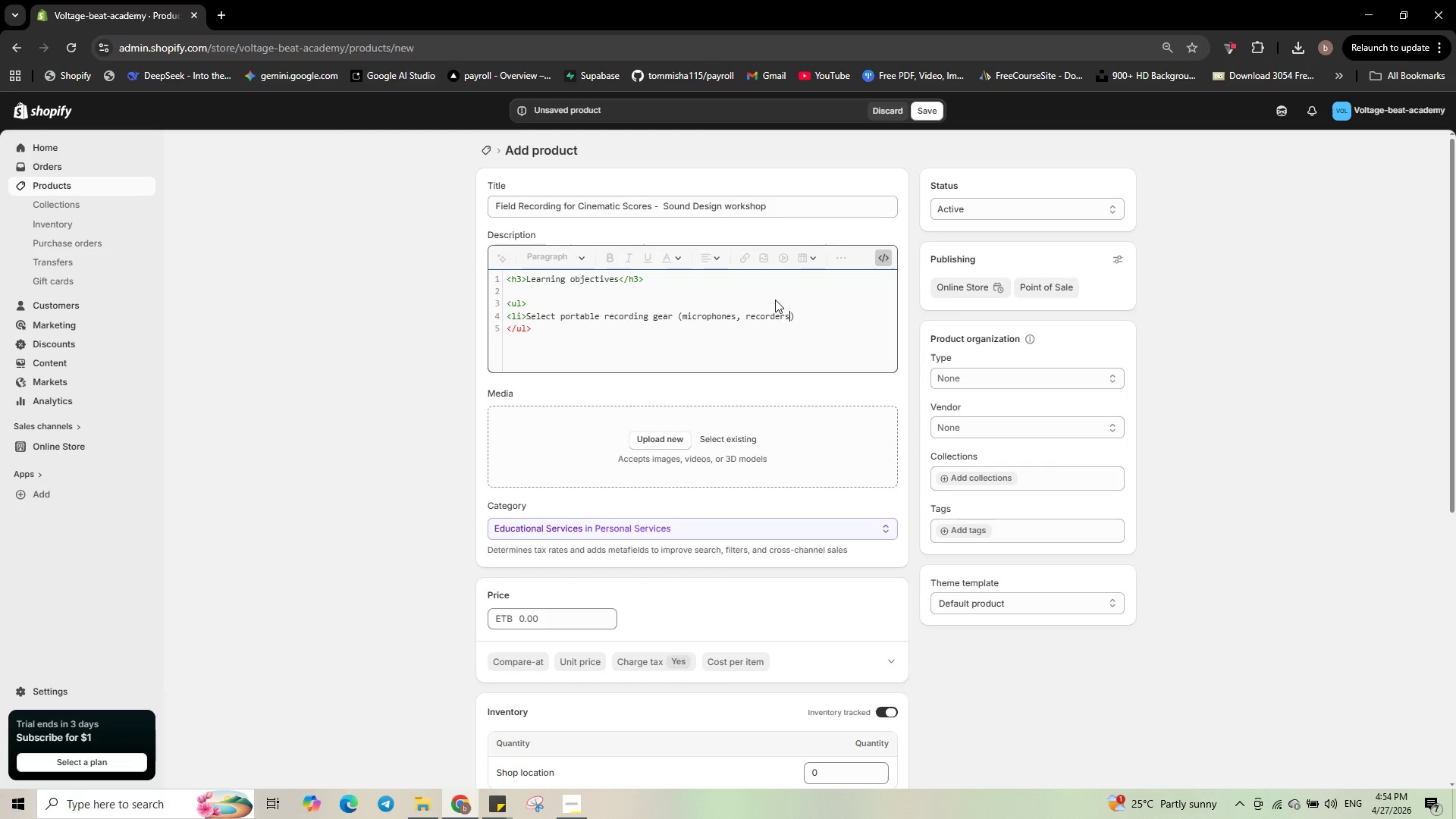 
key(ArrowRight)
 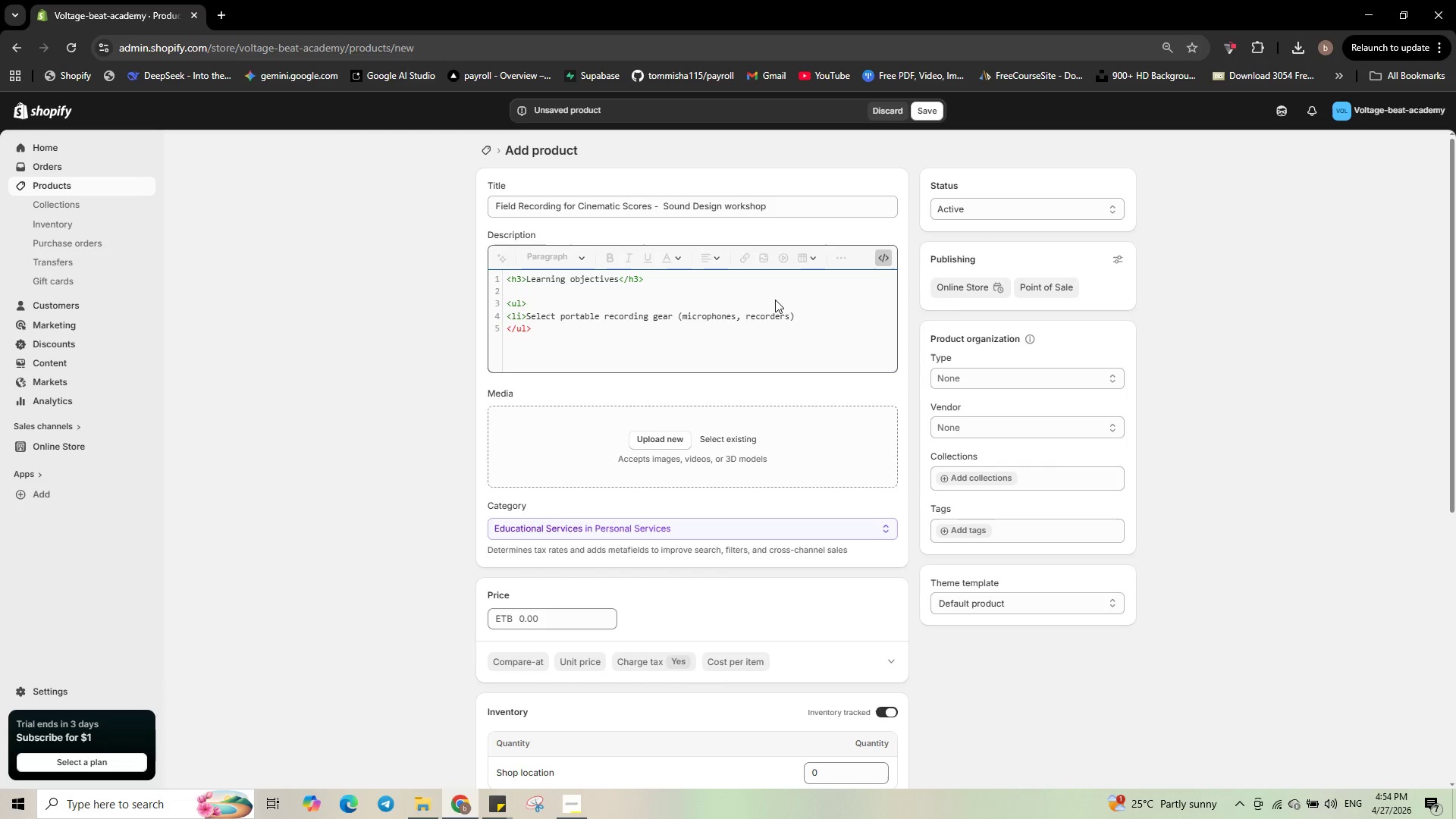 
type( for location sound</li>)
 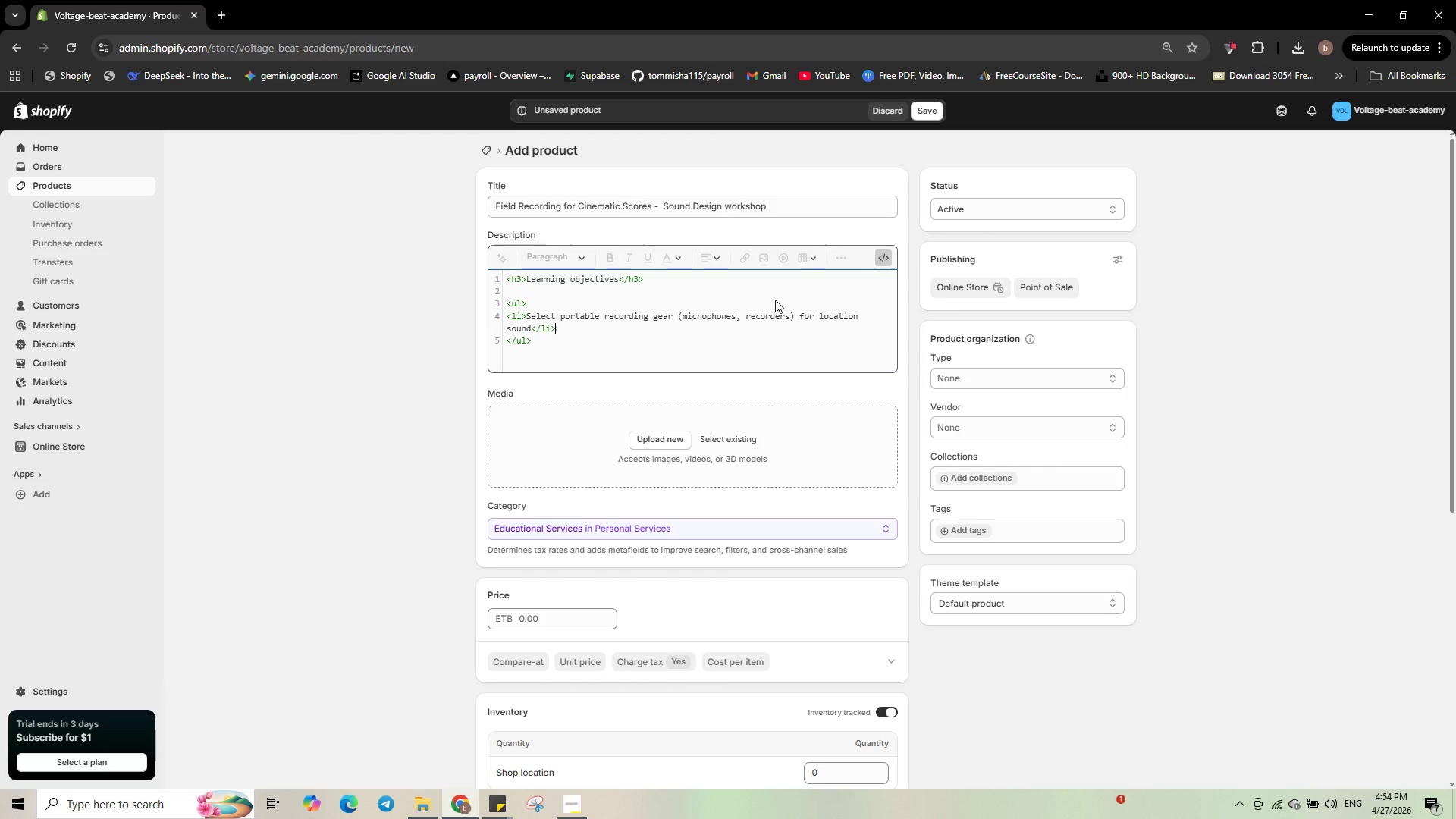 
key(Enter)
 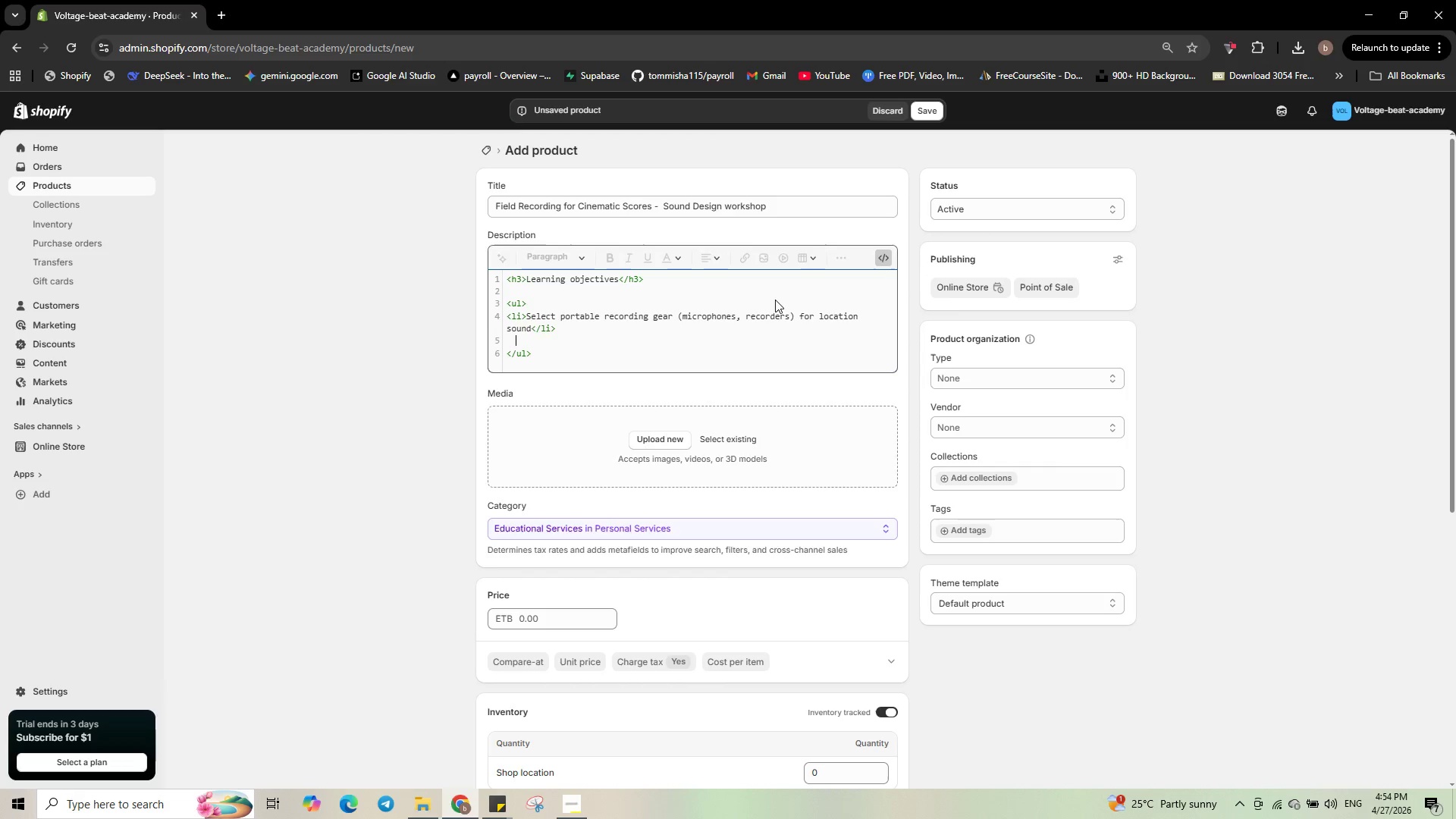 
key(Backspace)
type(<li>)
 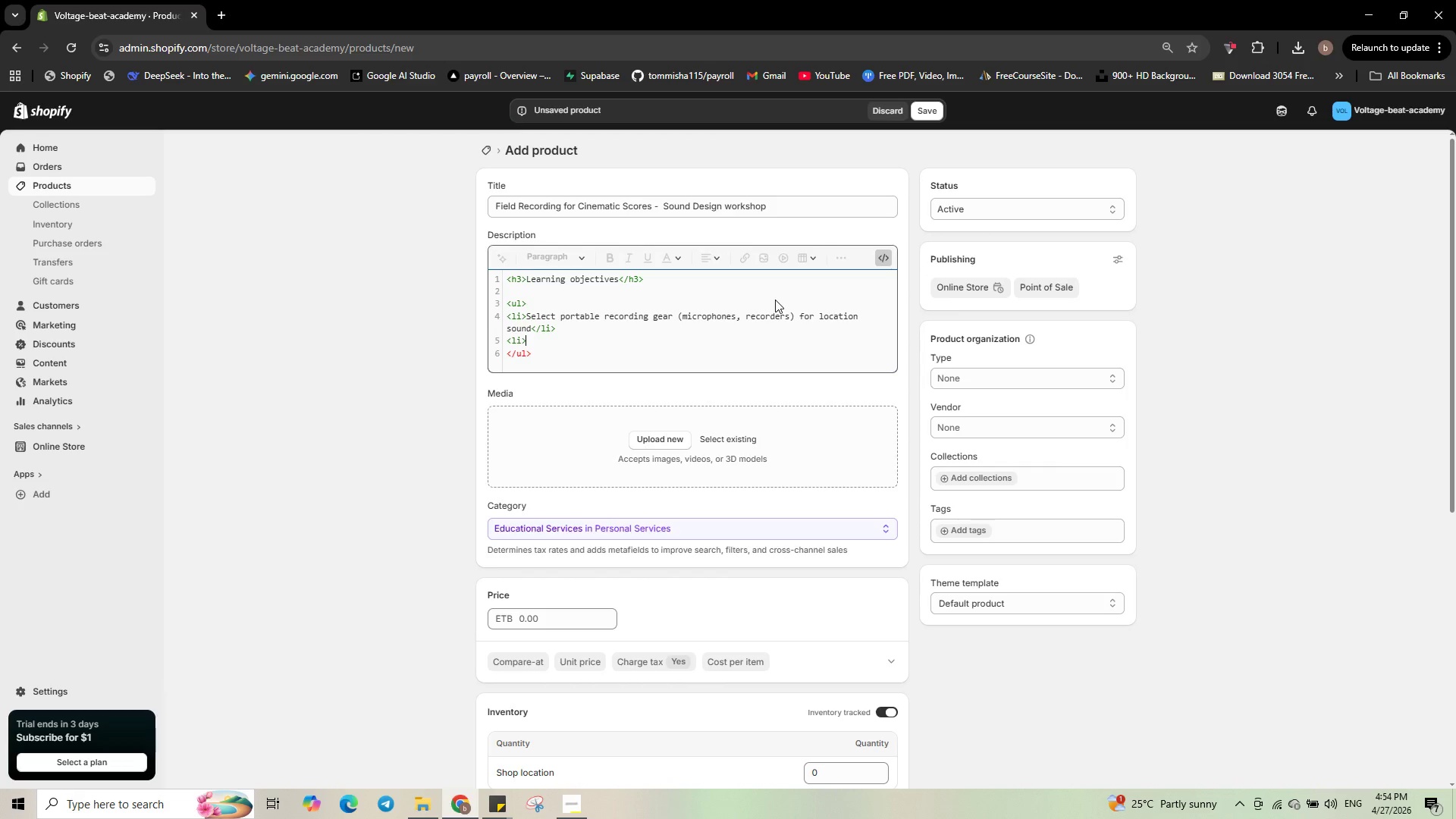 
type(Vapture enviromental textures, Foley, and)
 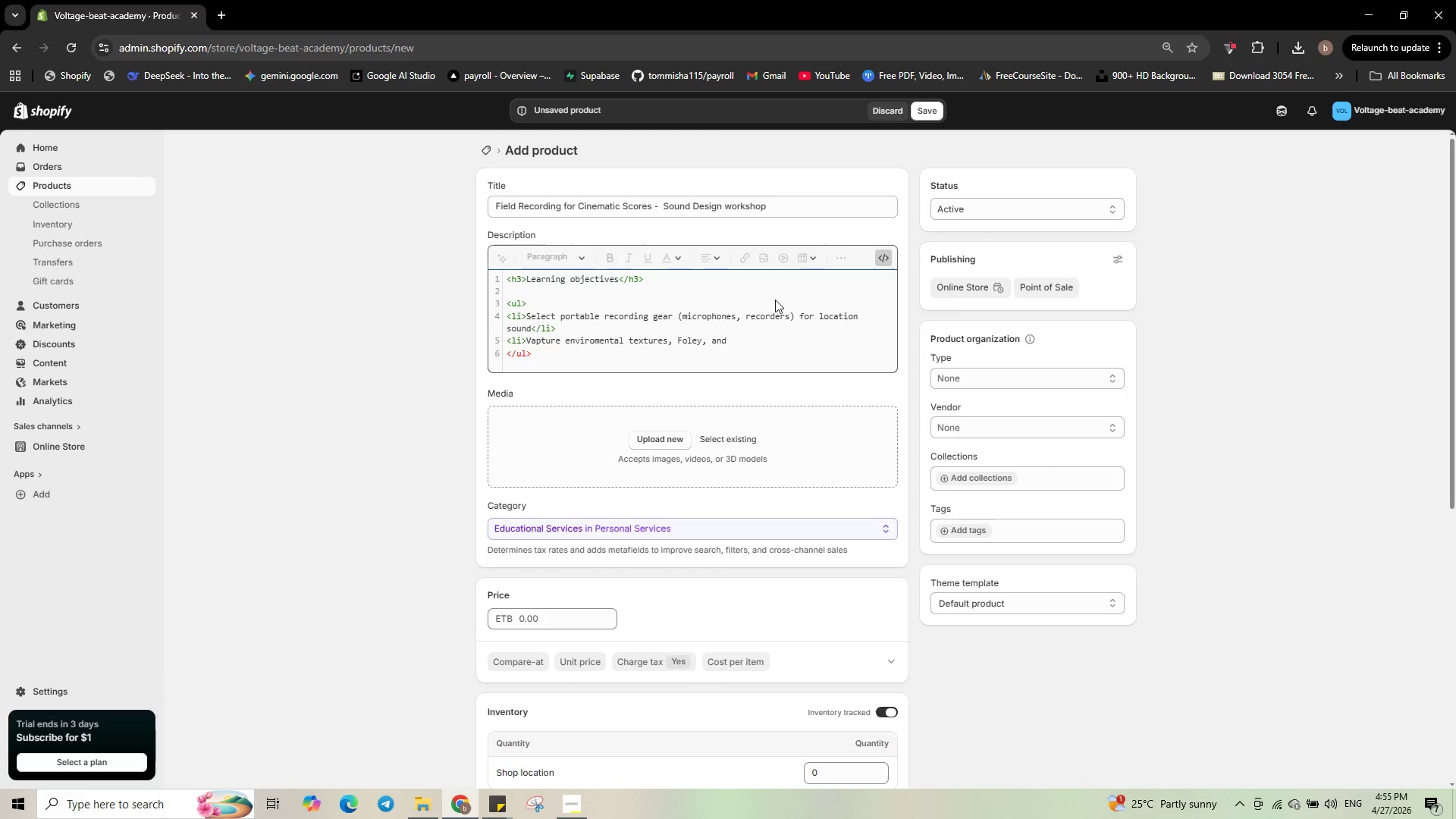 
type( found sounds<li)
 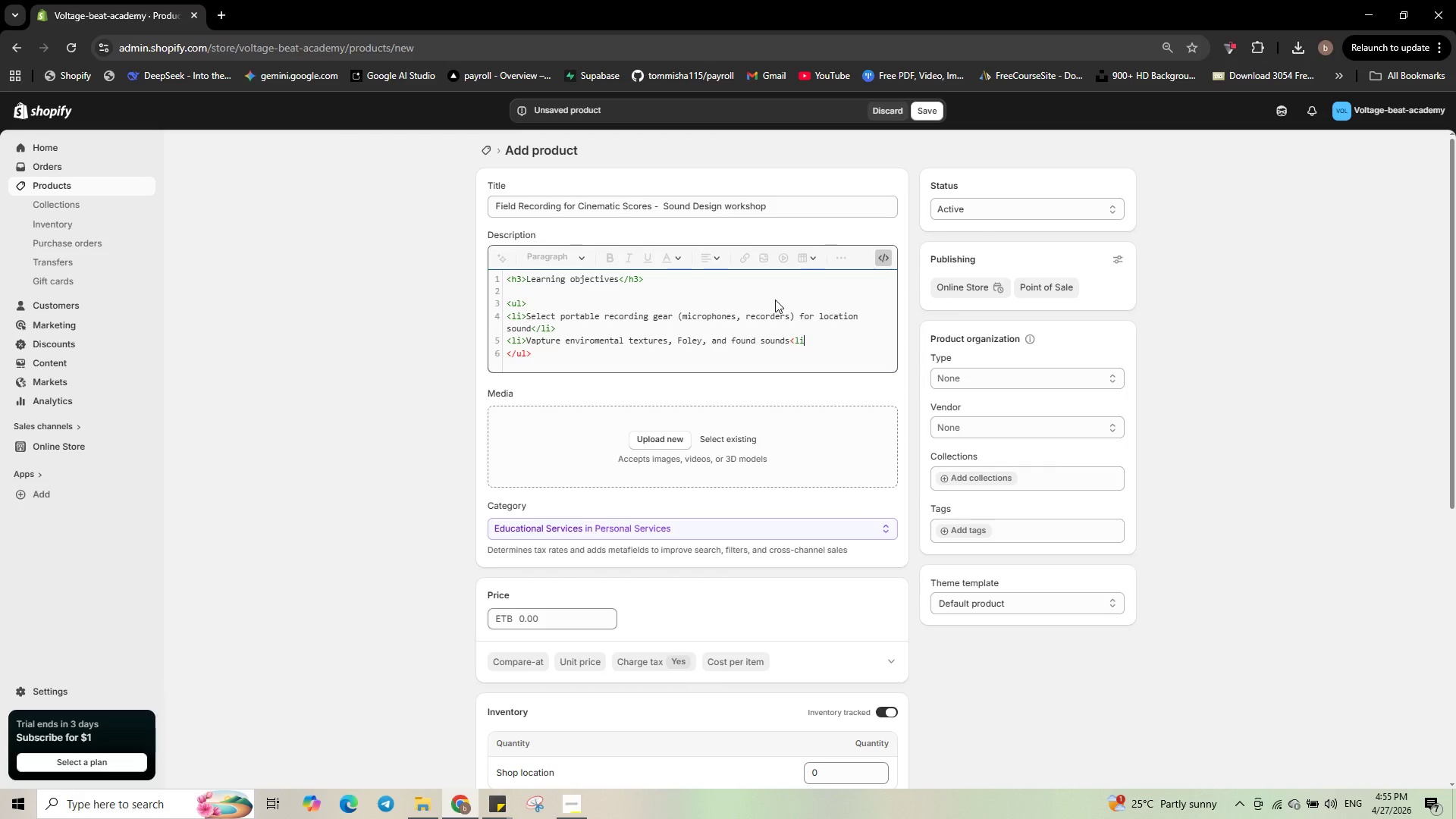 
key(ArrowLeft)
 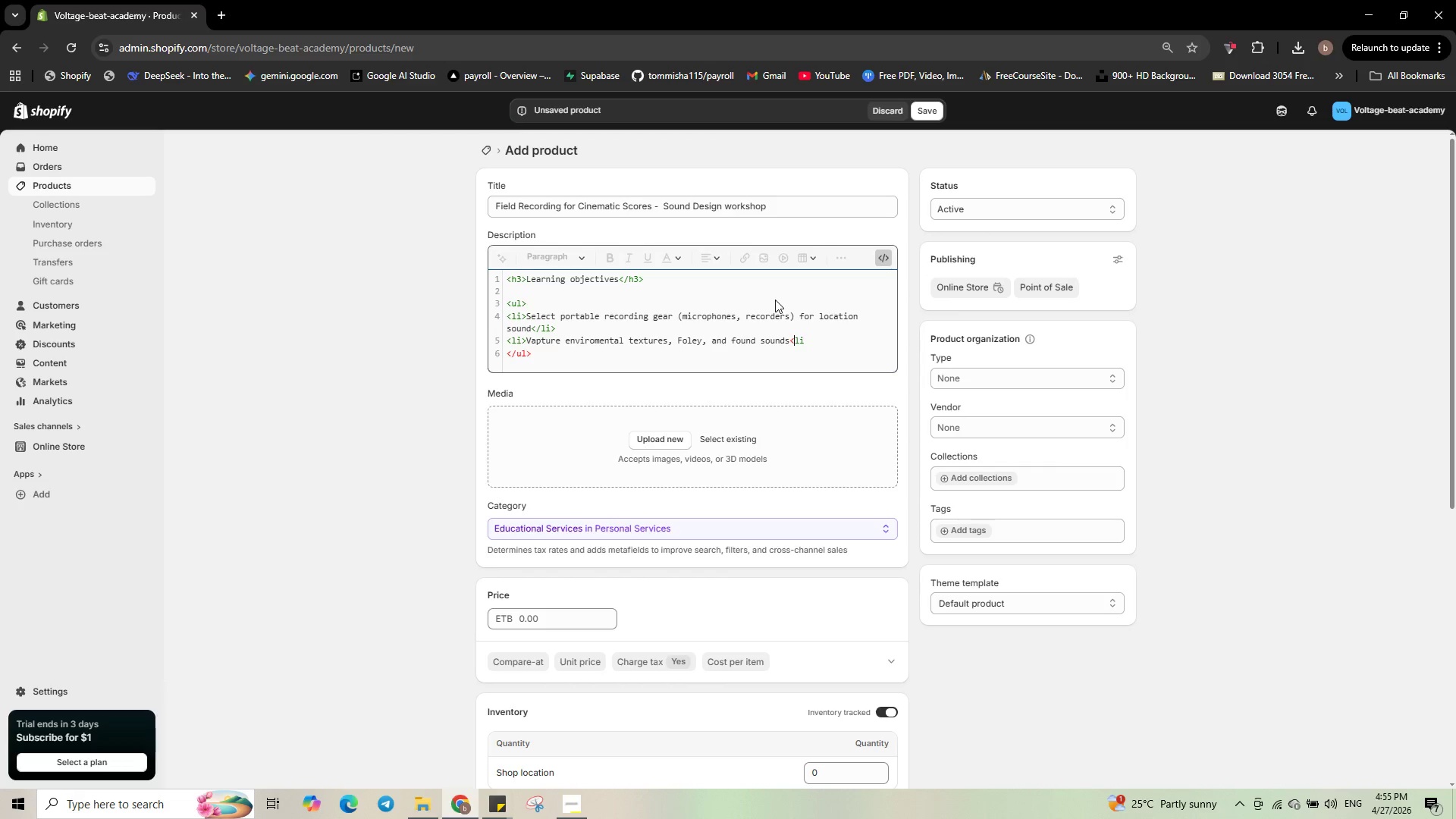 
key(ArrowLeft)
 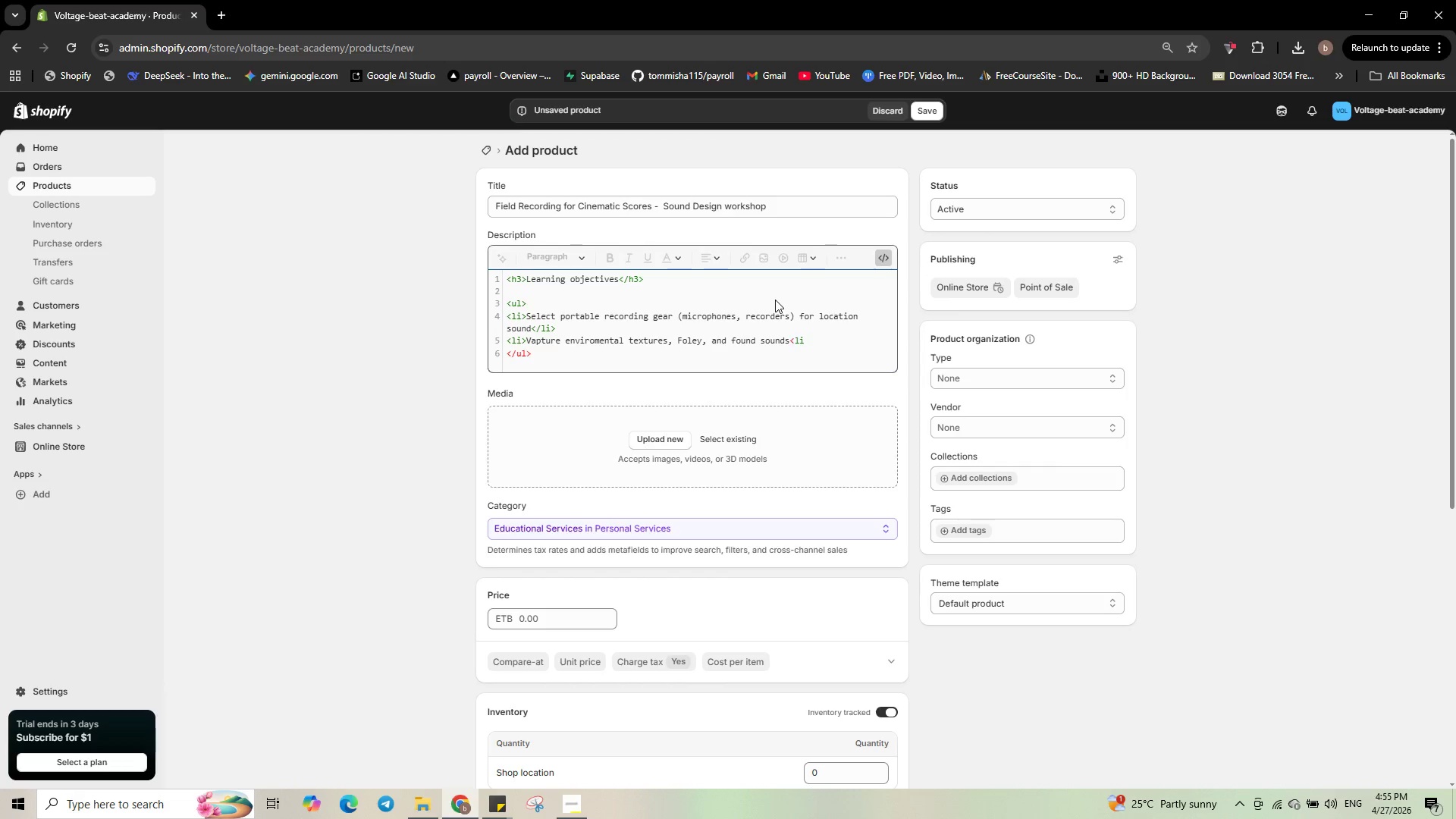 
key(Slash)
 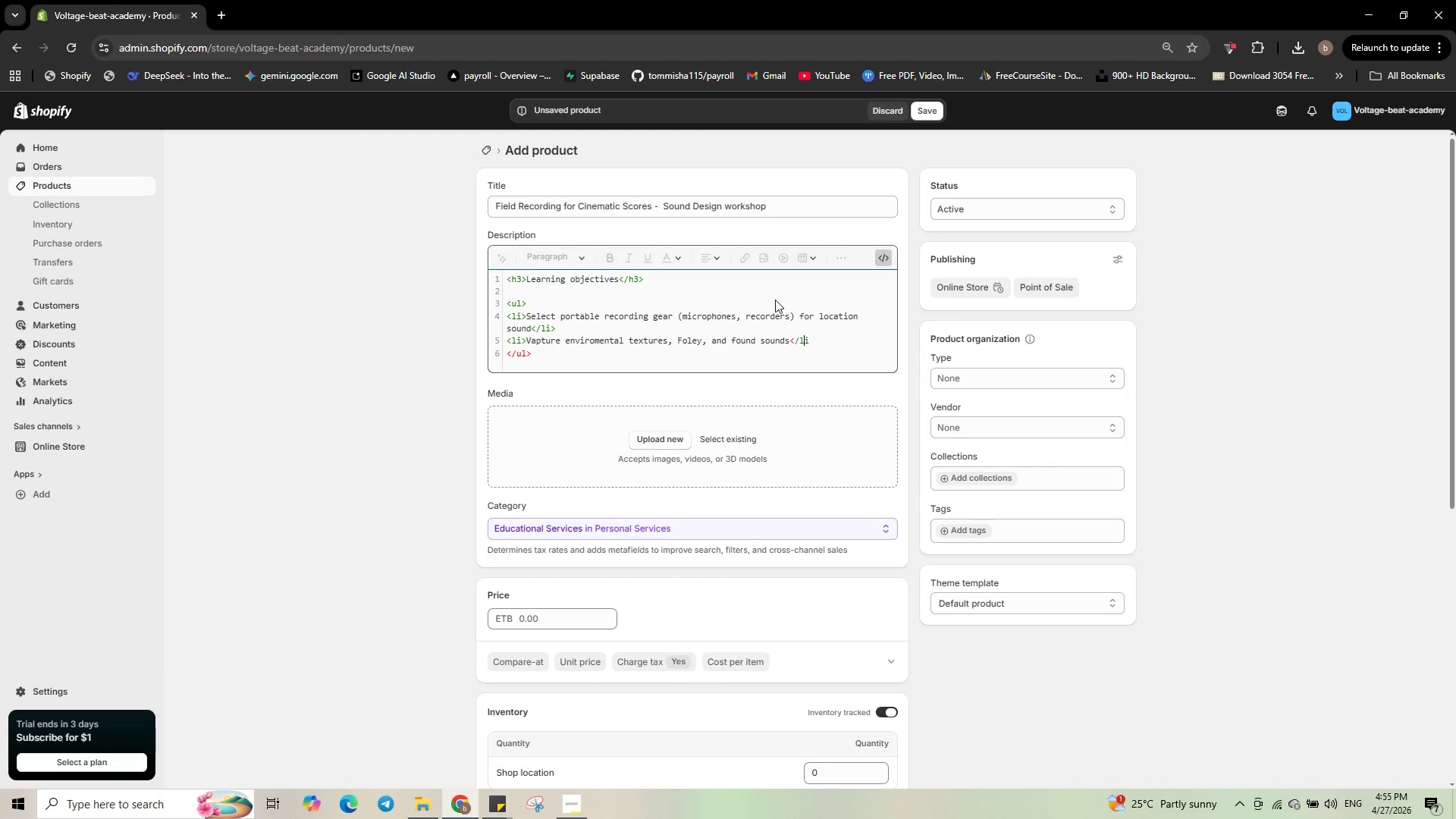 
key(ArrowRight)
 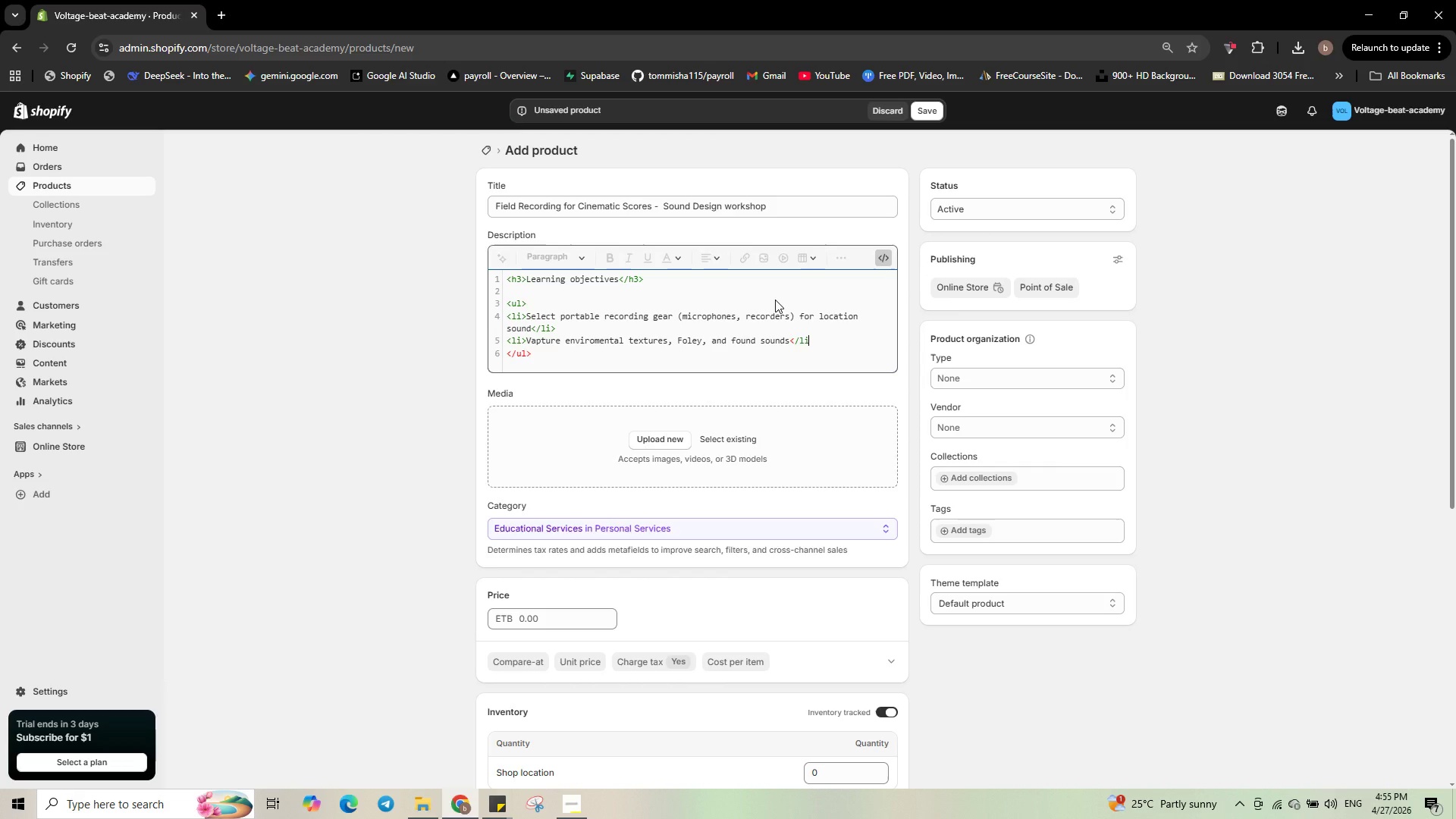 
key(ArrowRight)
 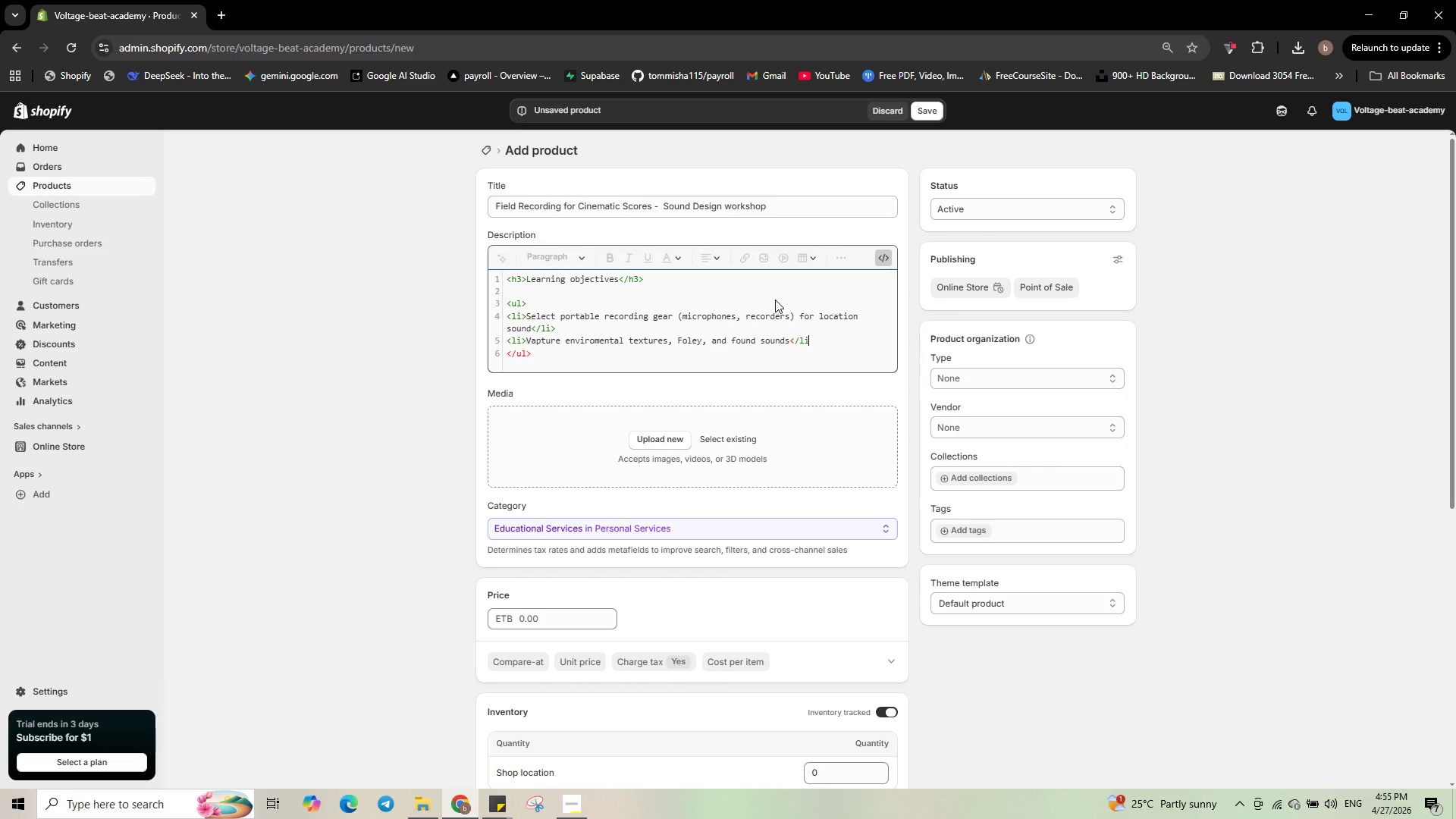 
key(Shift+ShiftRight)
 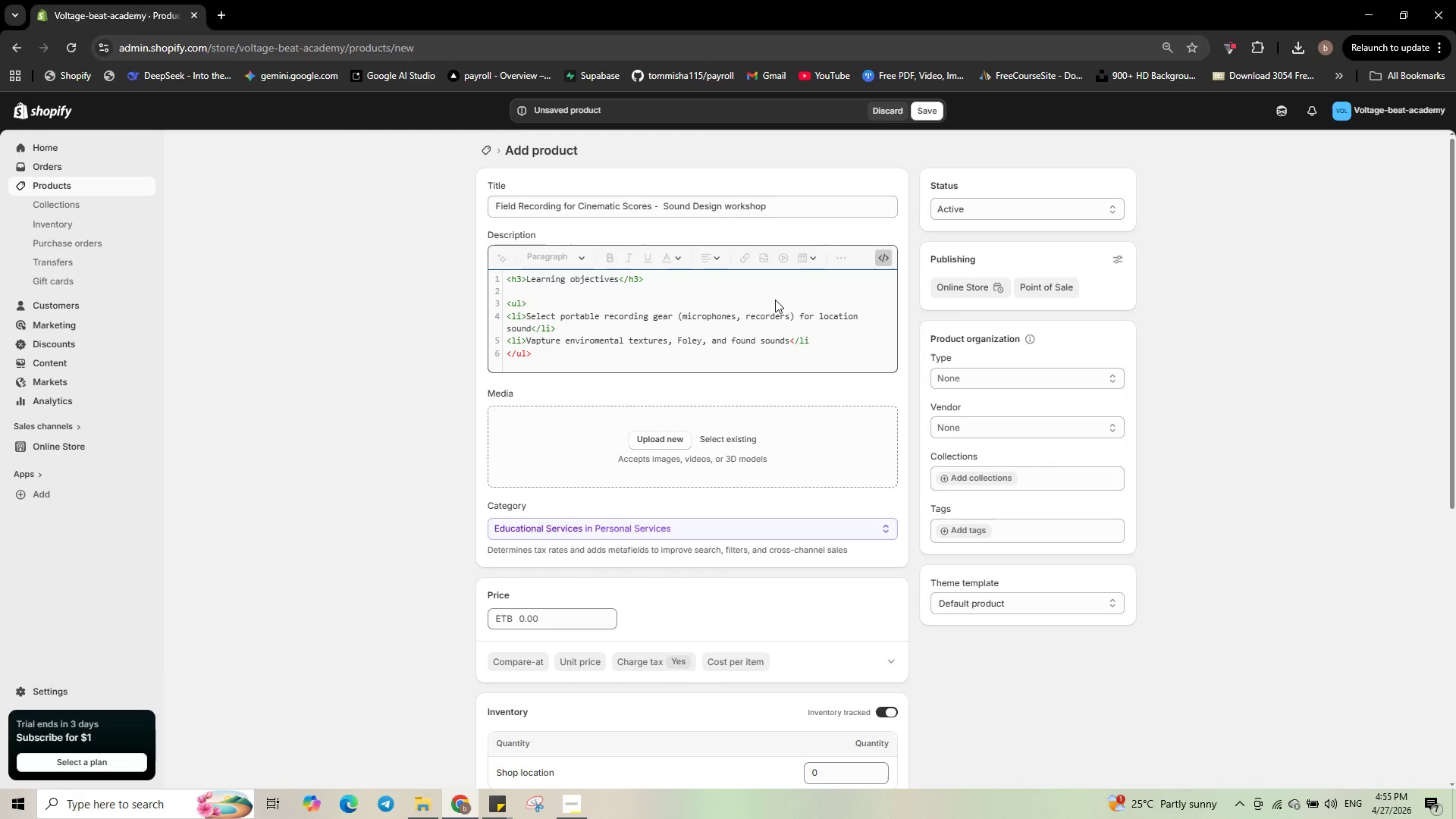 
key(Shift+Period)
 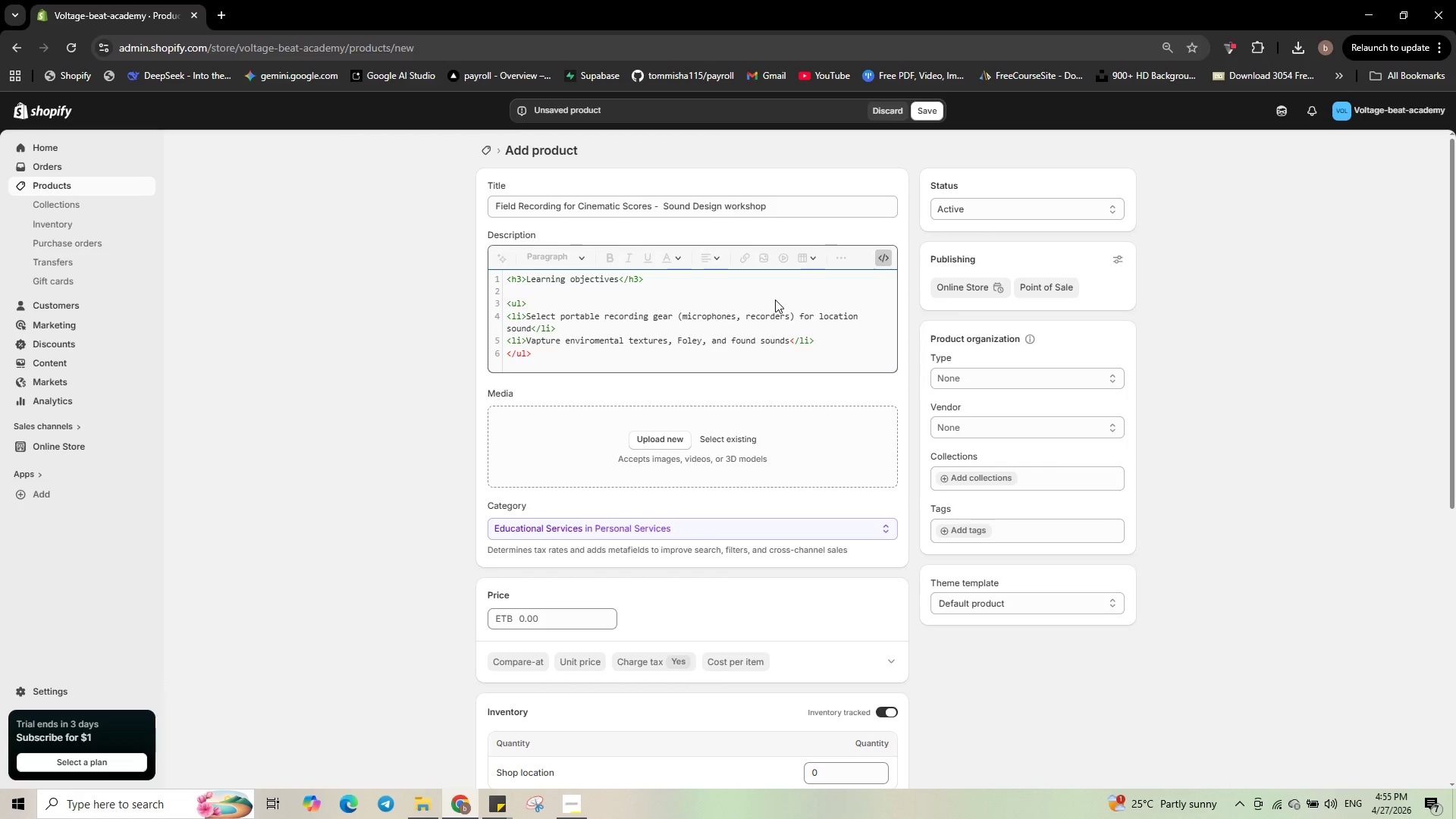 
key(Enter)
 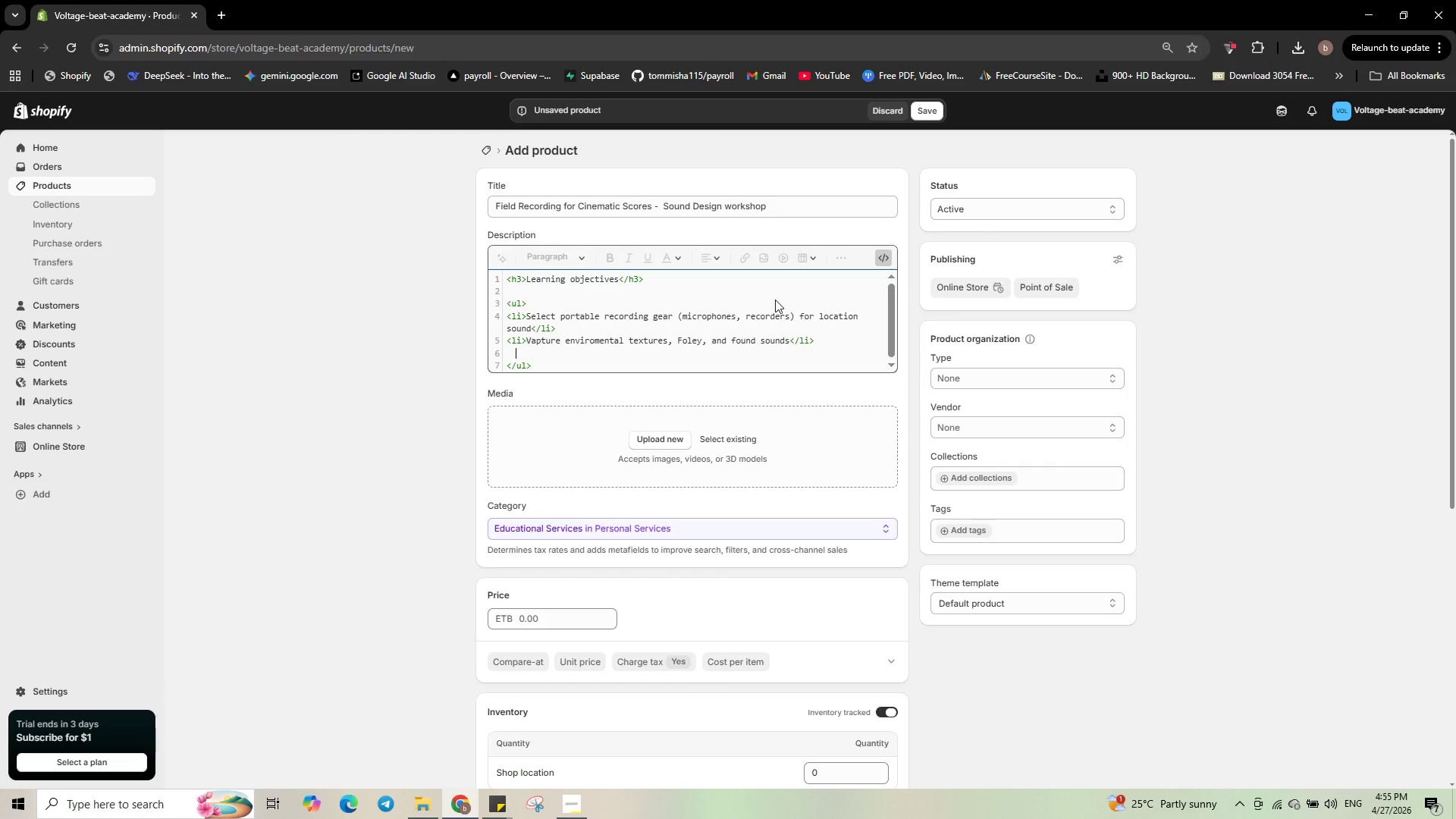 
key(Backspace)
type(<li>)
 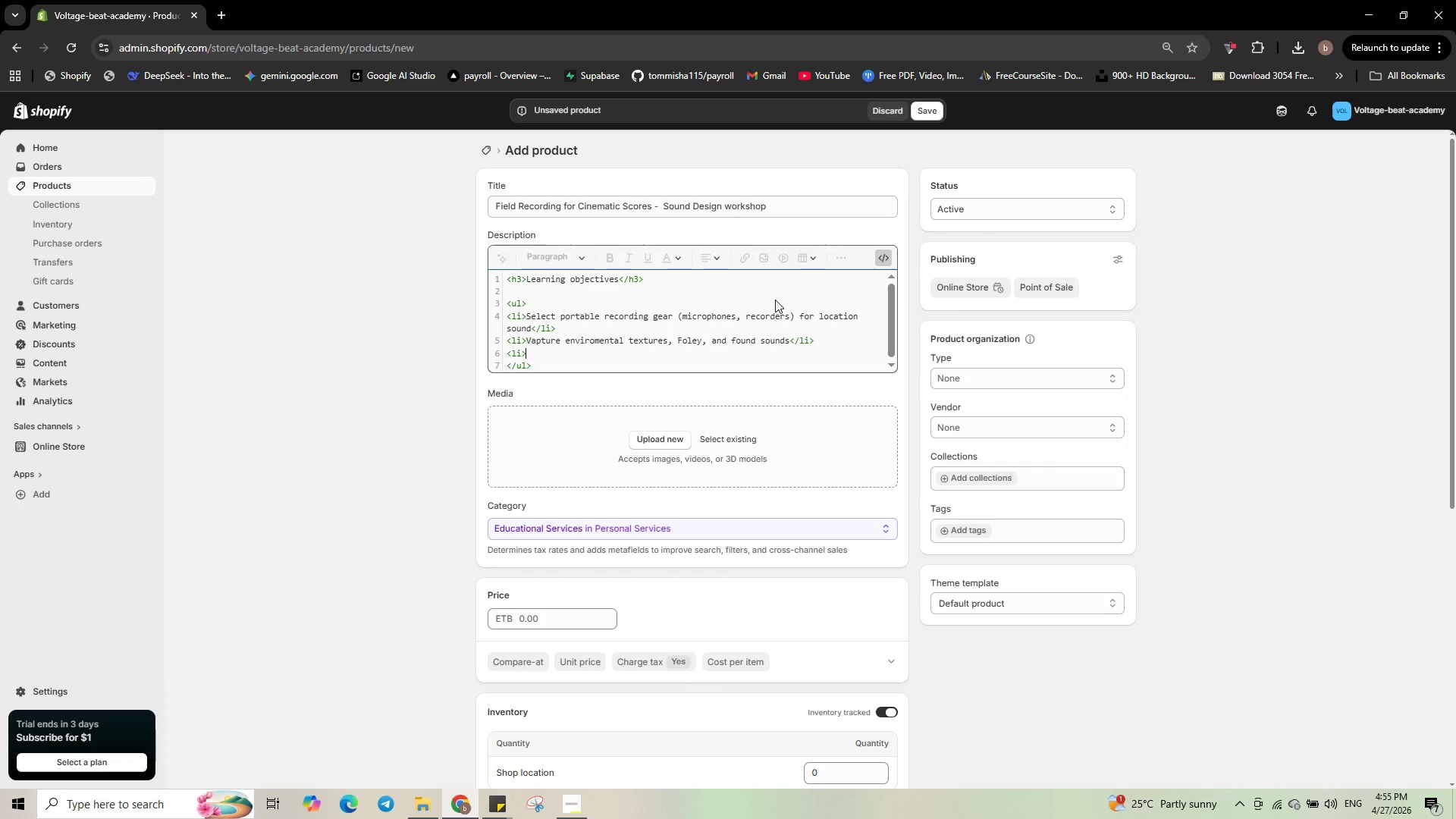 
type(Edit and process field recordings into cinematic soundscrapes</li>)
 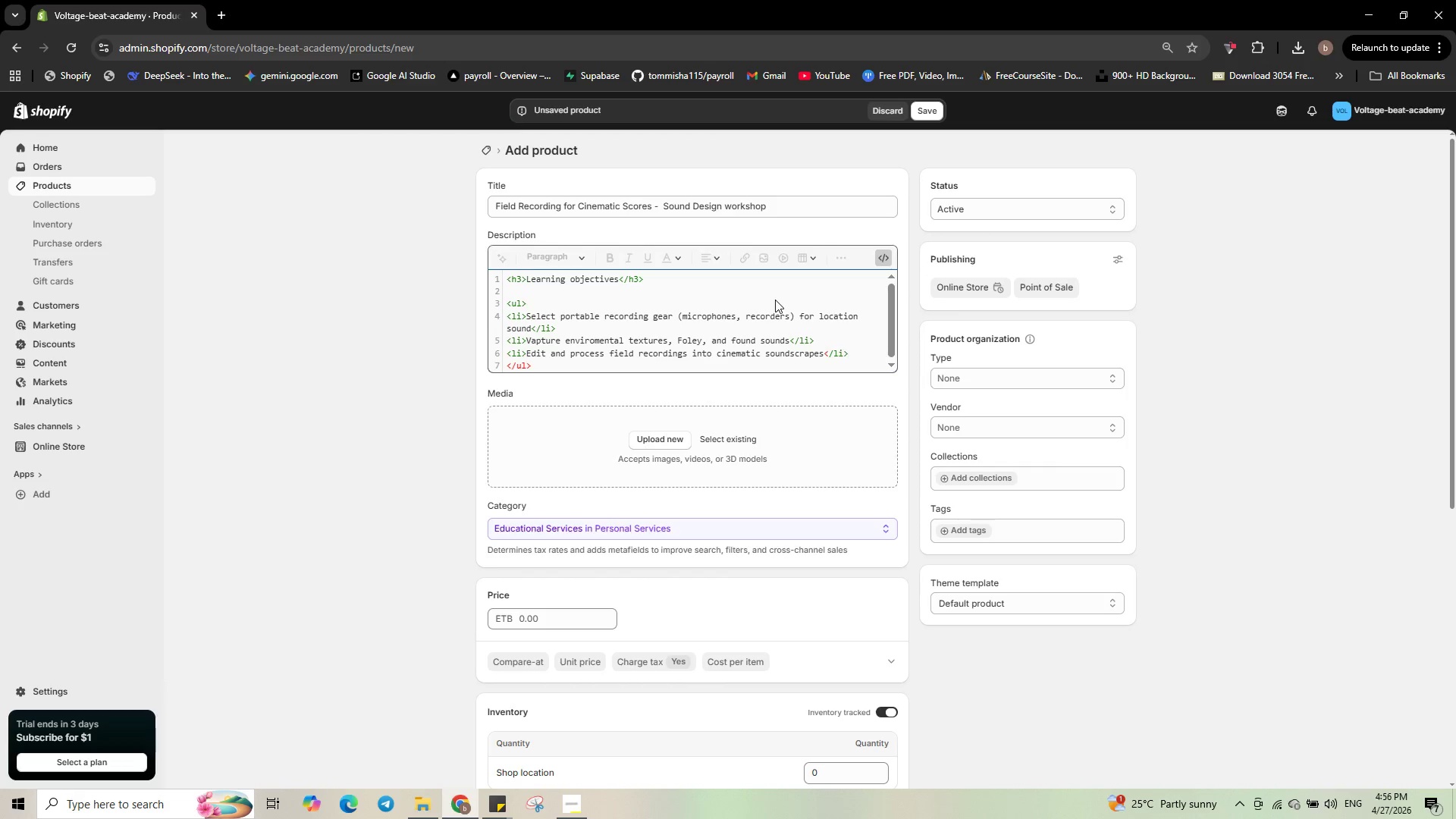 
key(Enter)
 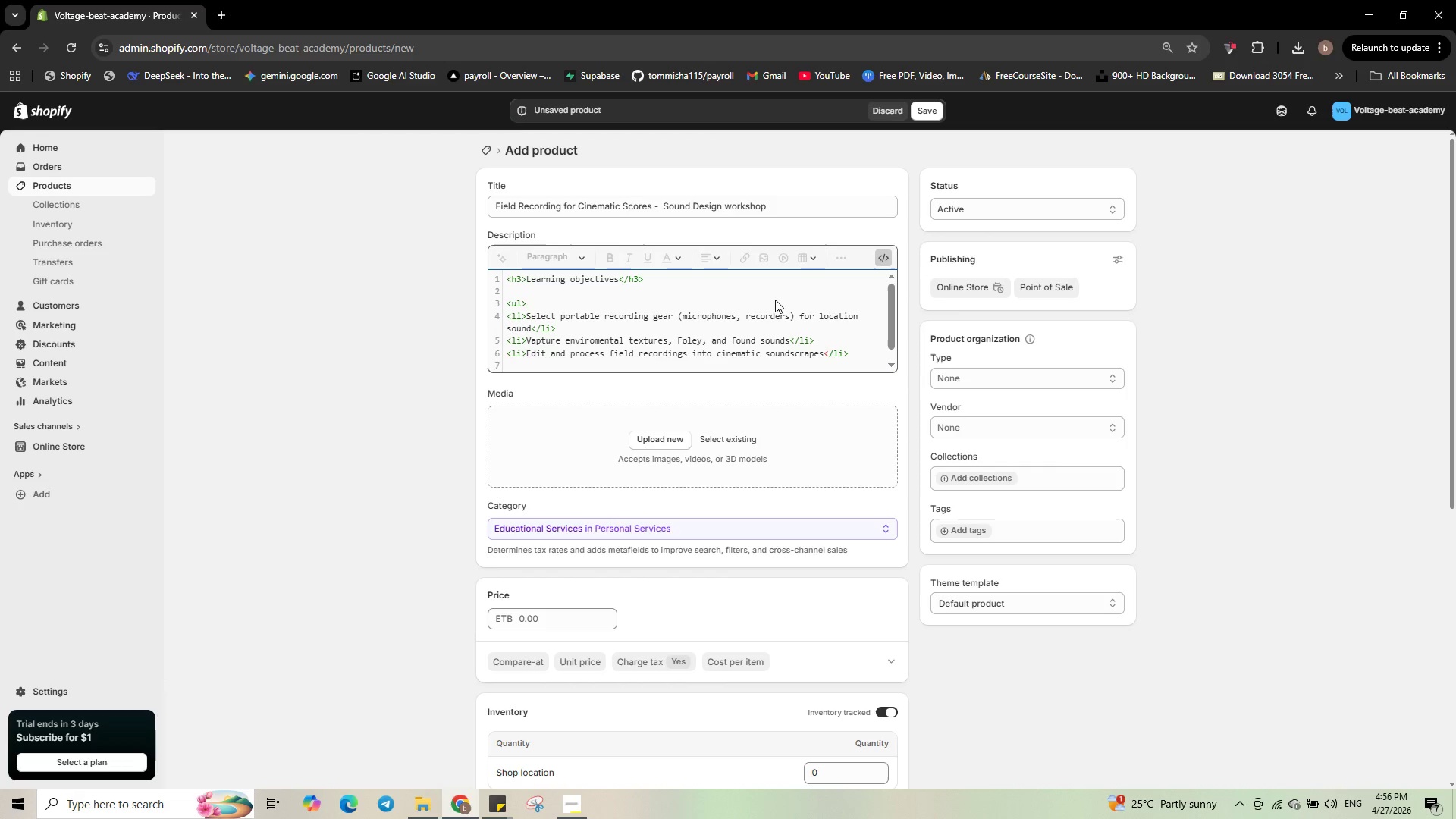 
key(Backspace)
 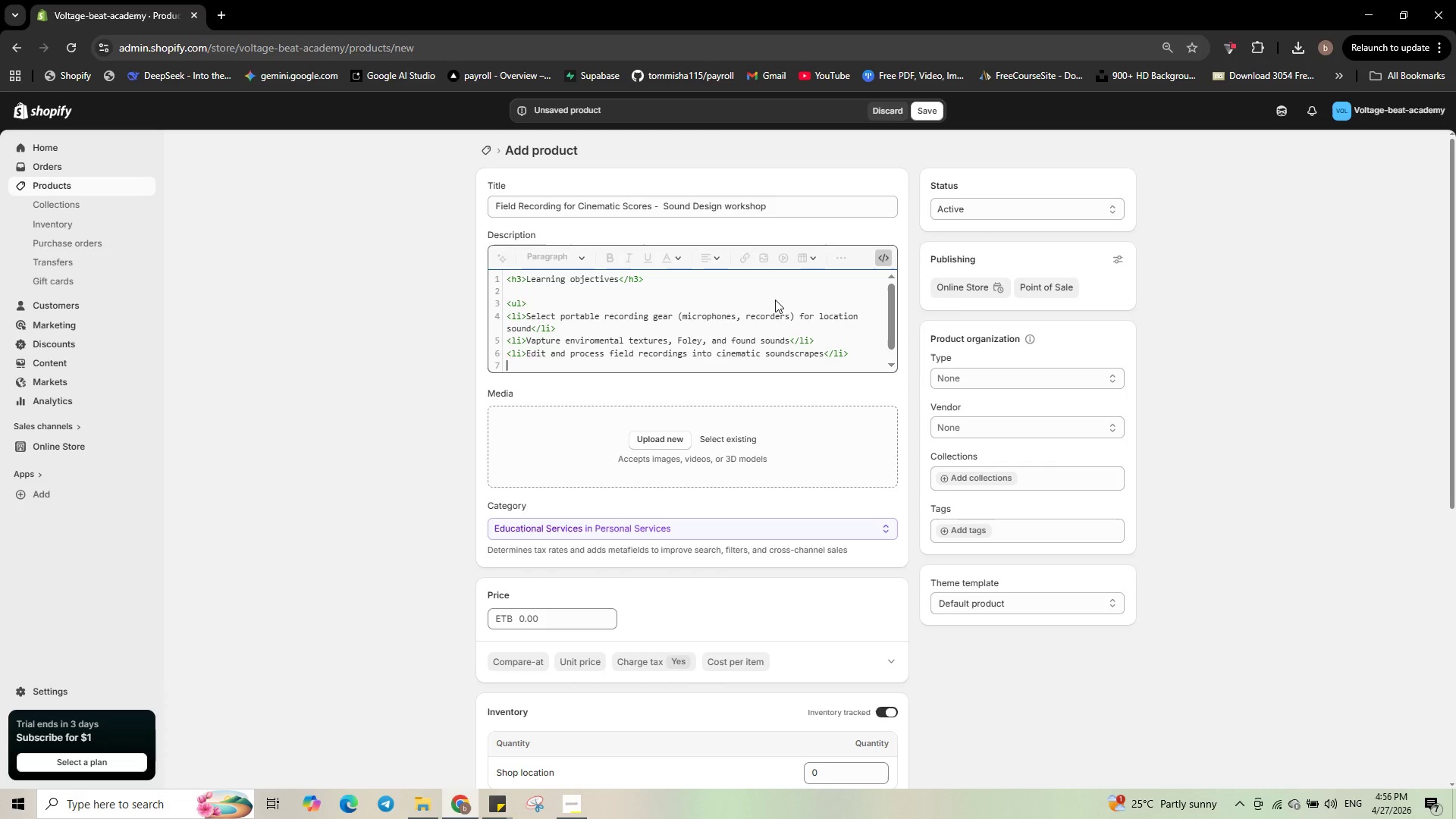 
wait(8.98)
 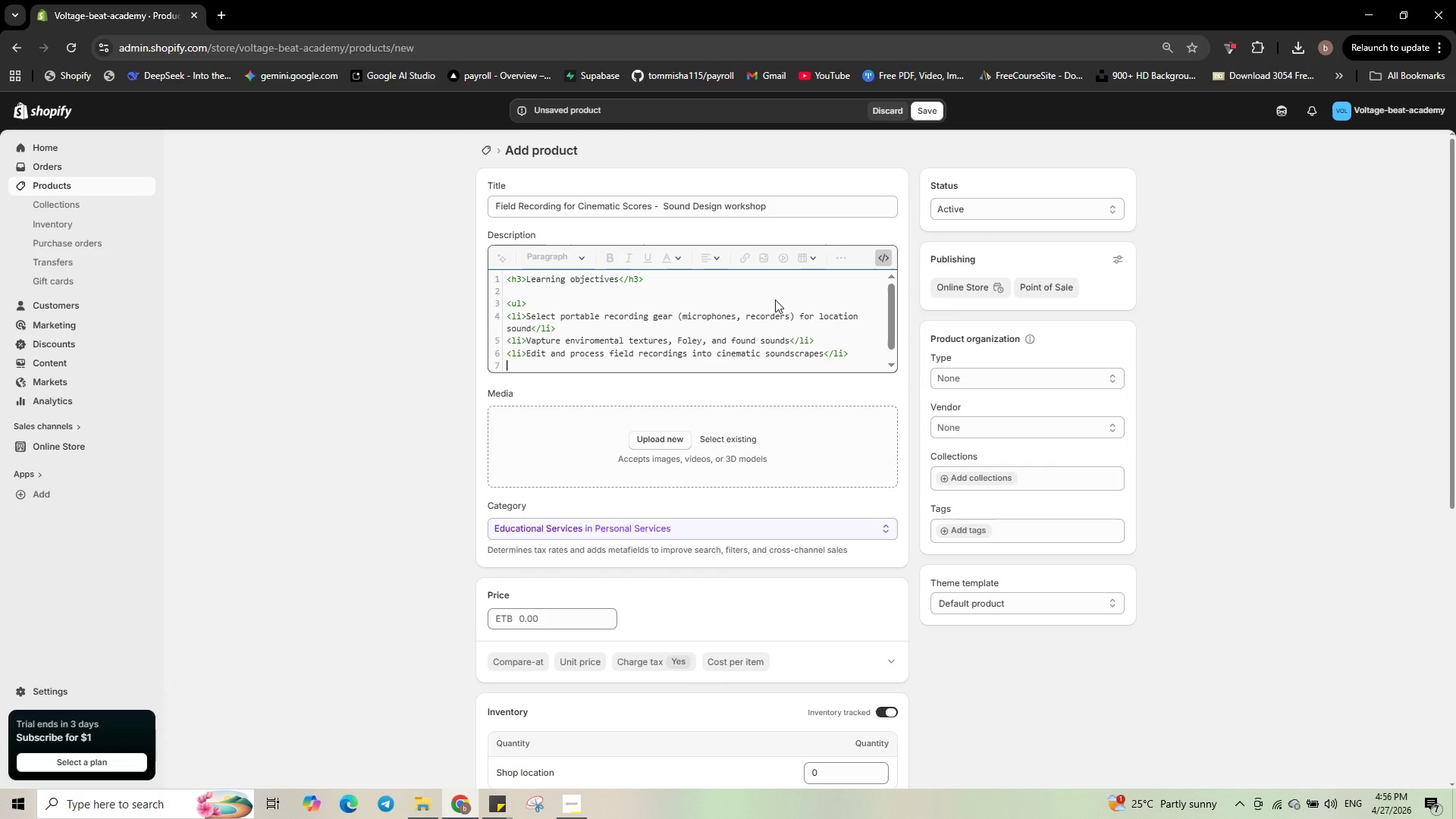 
left_click([533, 342])
 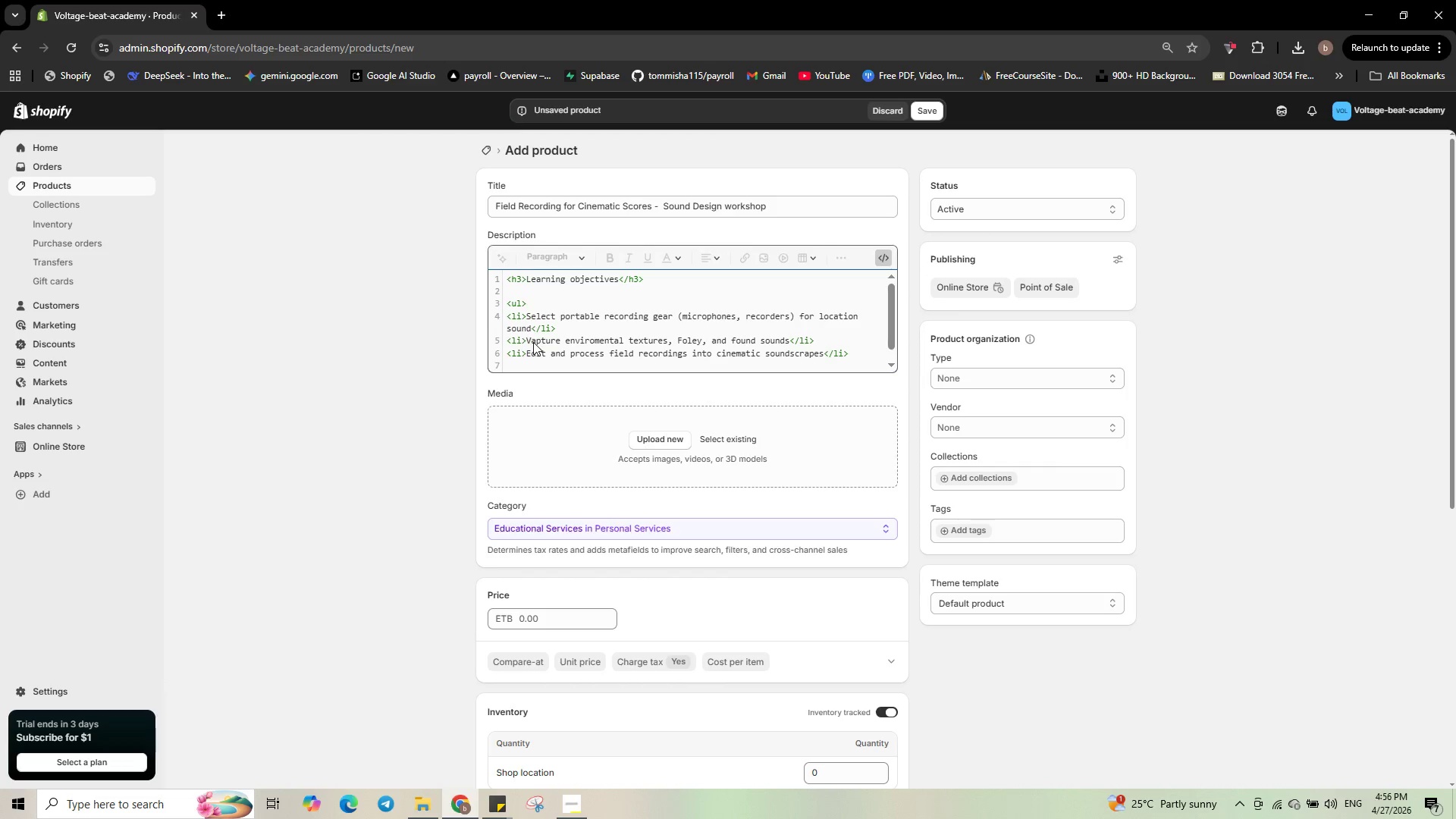 
key(Backspace)
 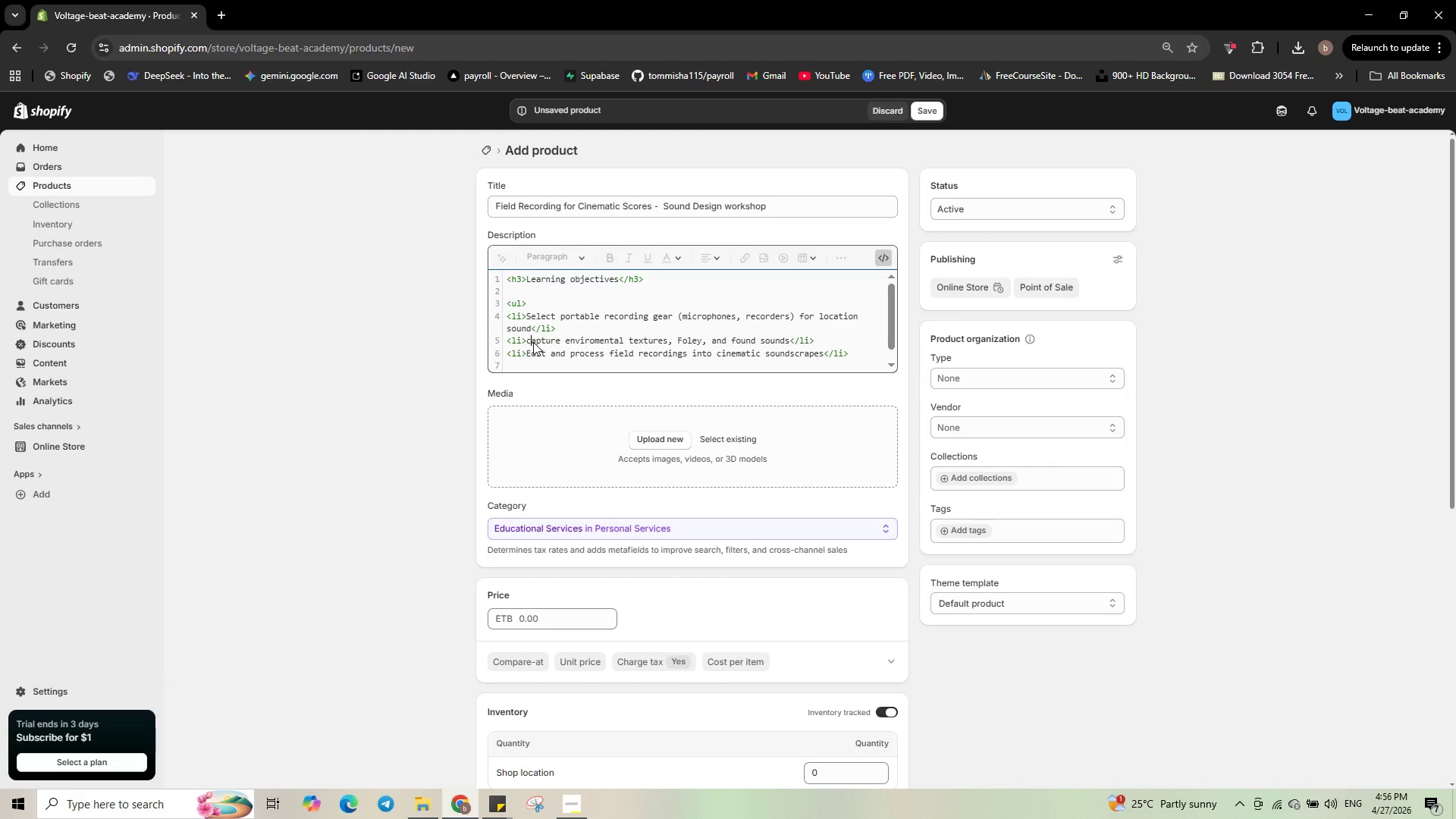 
key(C)
 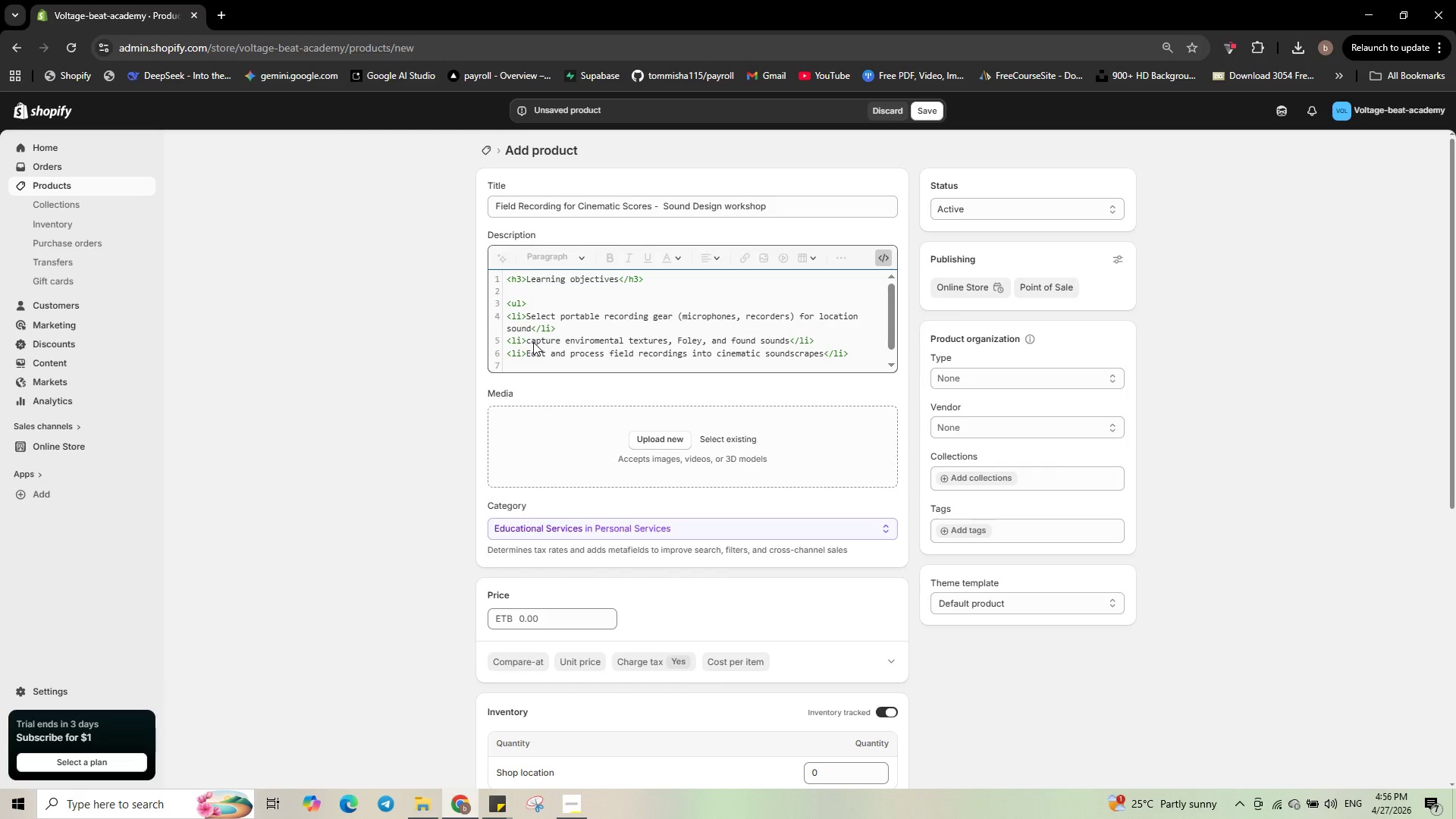 
key(Backspace)
 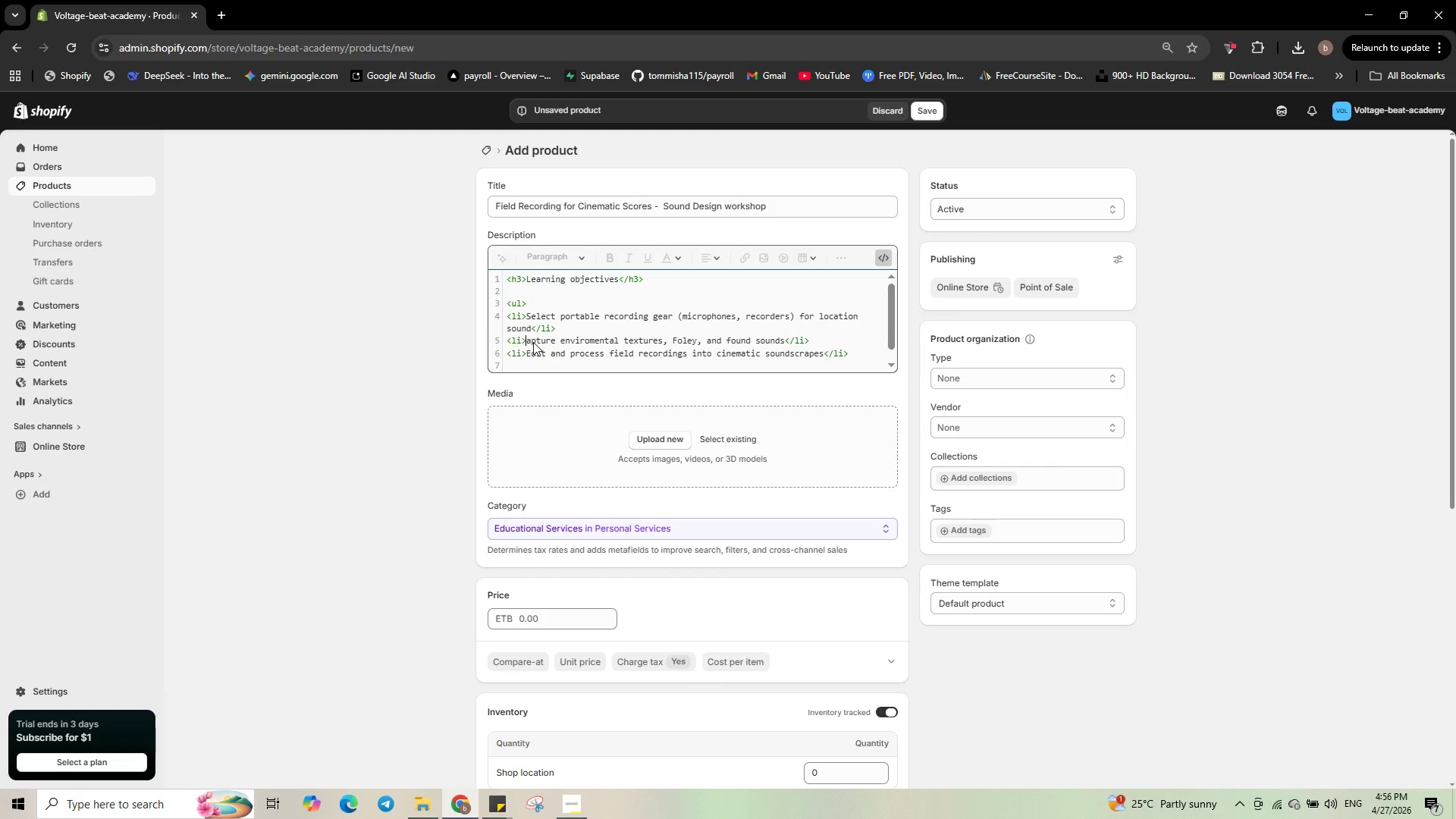 
key(Shift+C)
 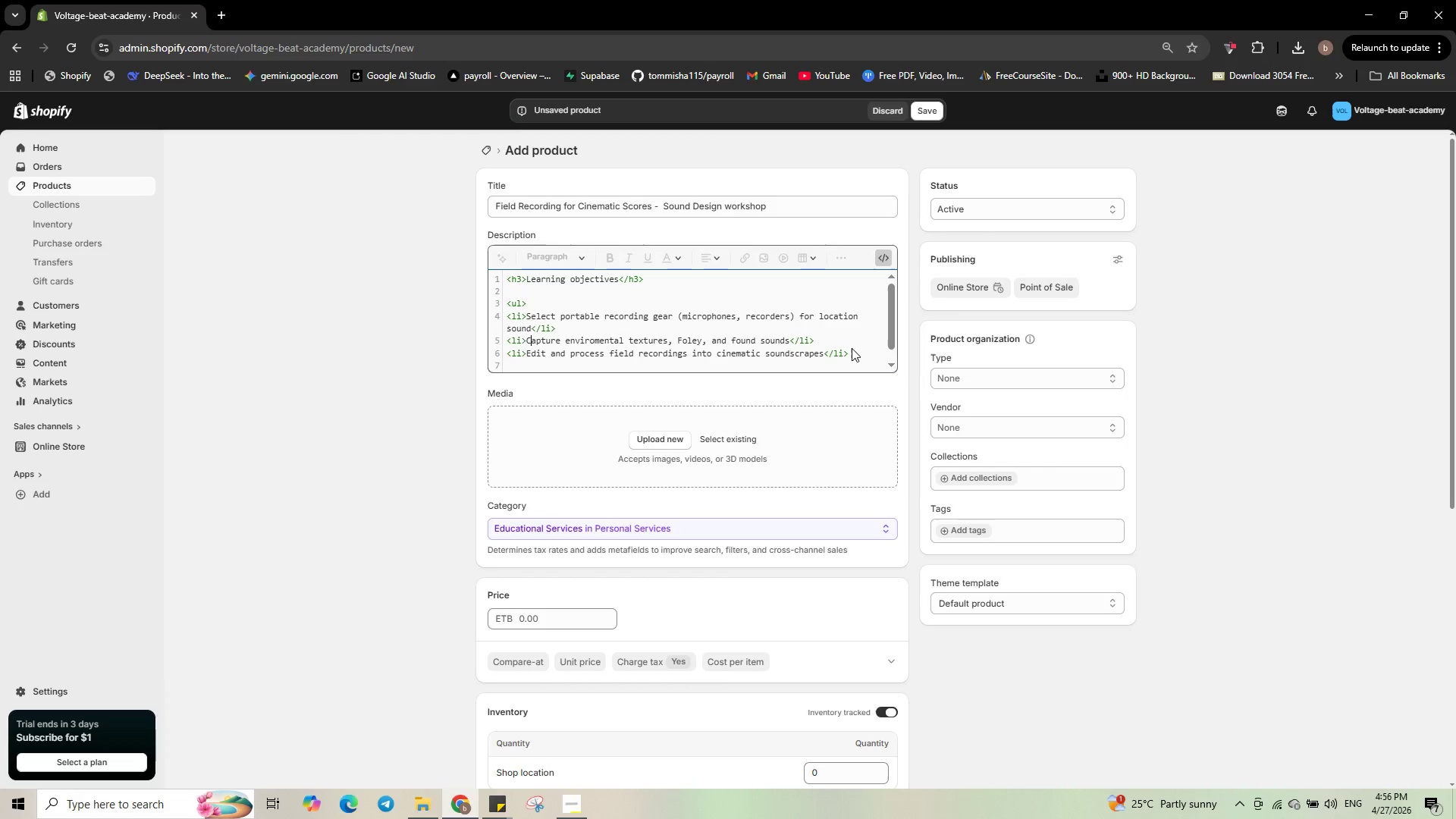 
left_click([852, 350])
 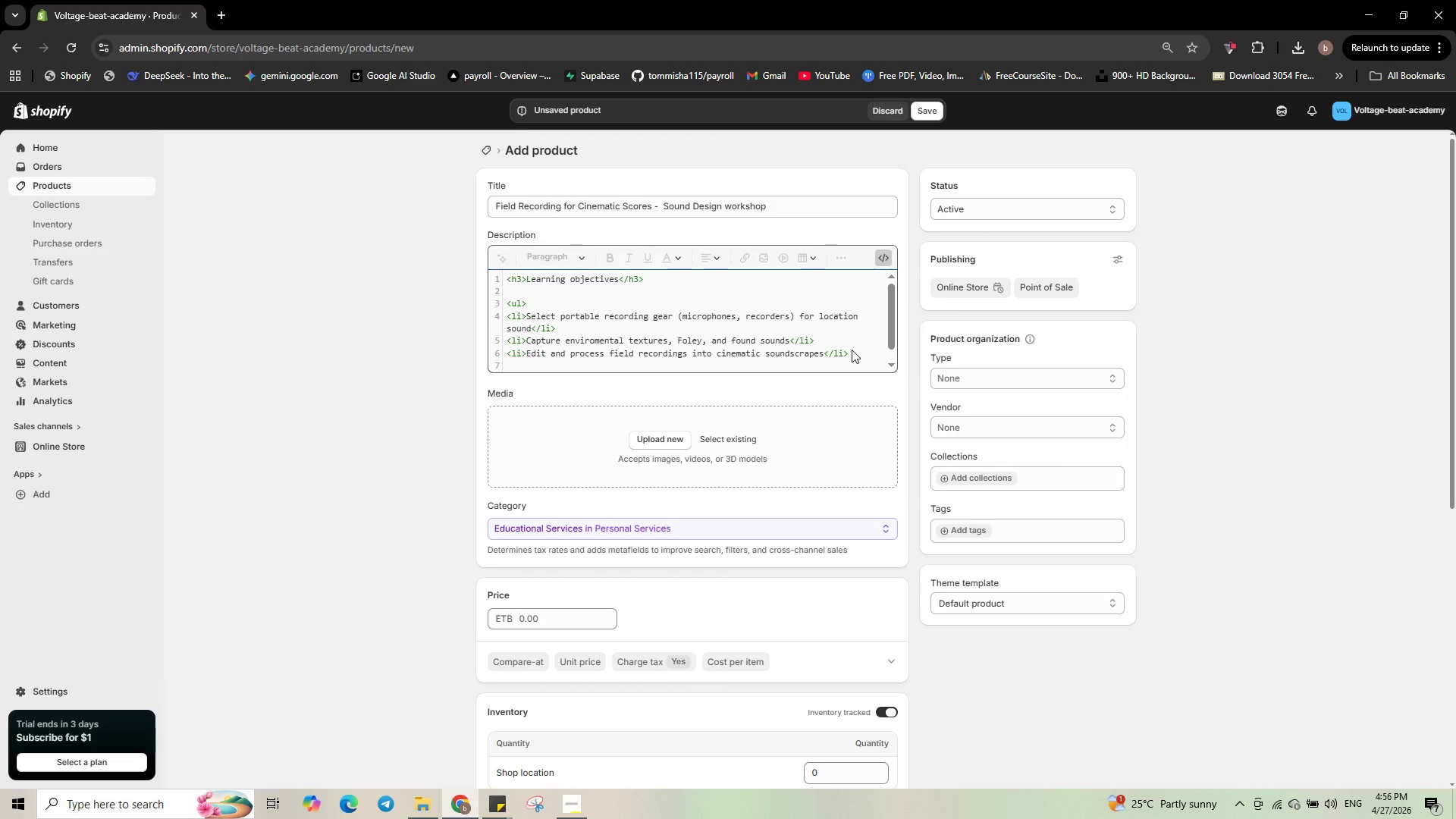 
key(ArrowDown)
 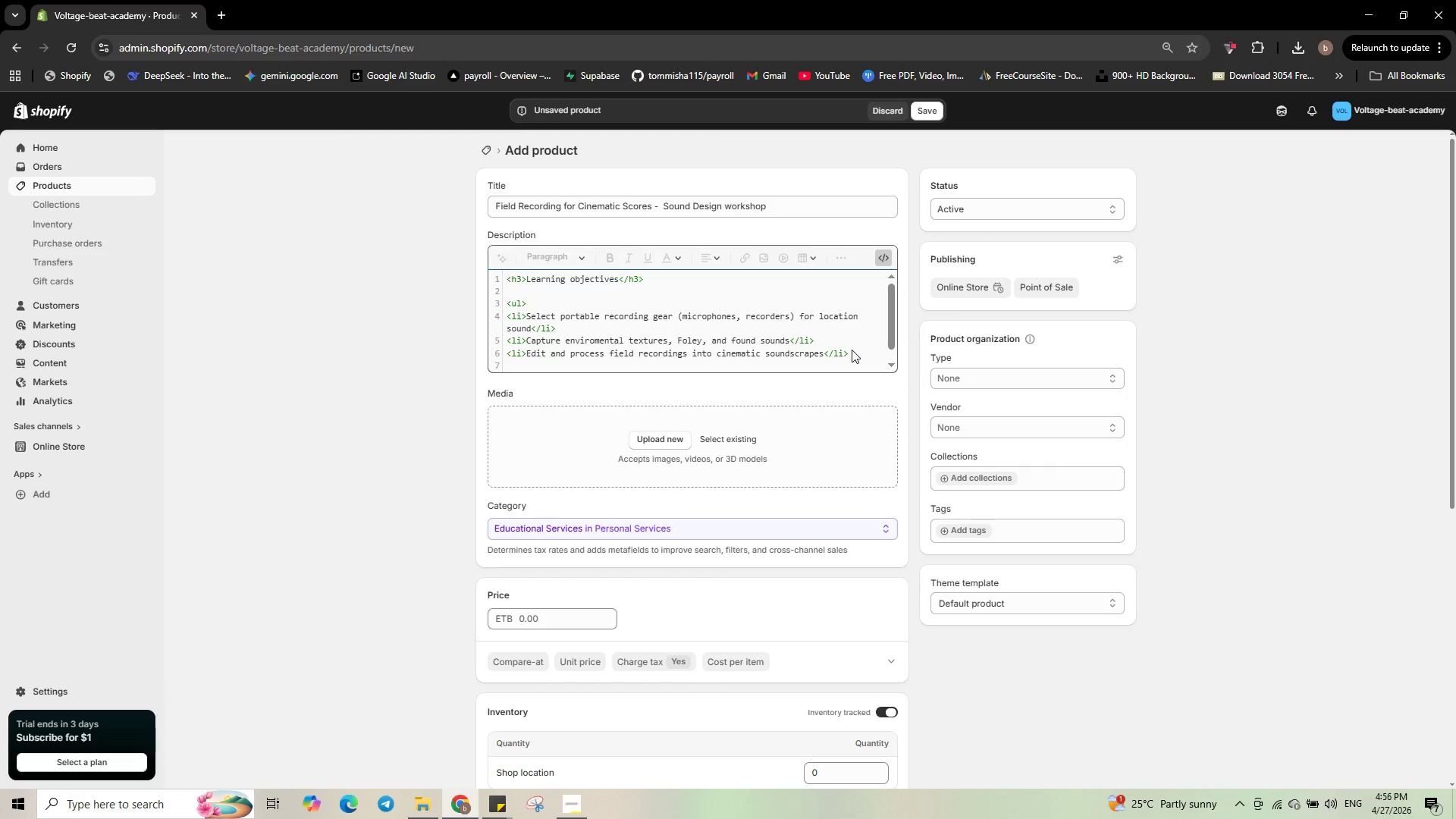 
wait(5.55)
 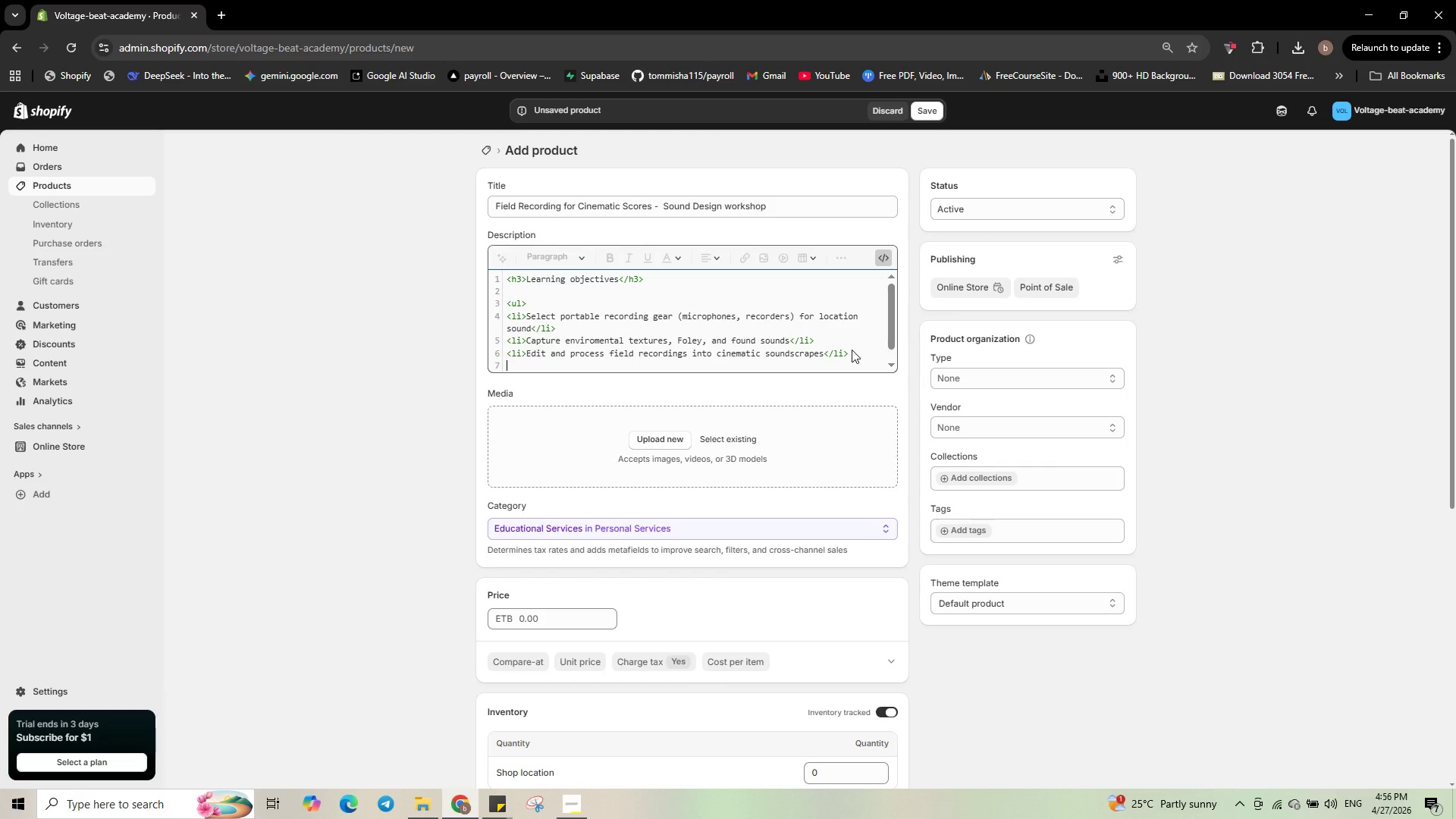 
type(<li>in)
key(Backspace)
key(Backspace)
key(Backspace)
type(Integrated)
key(Backspace)
 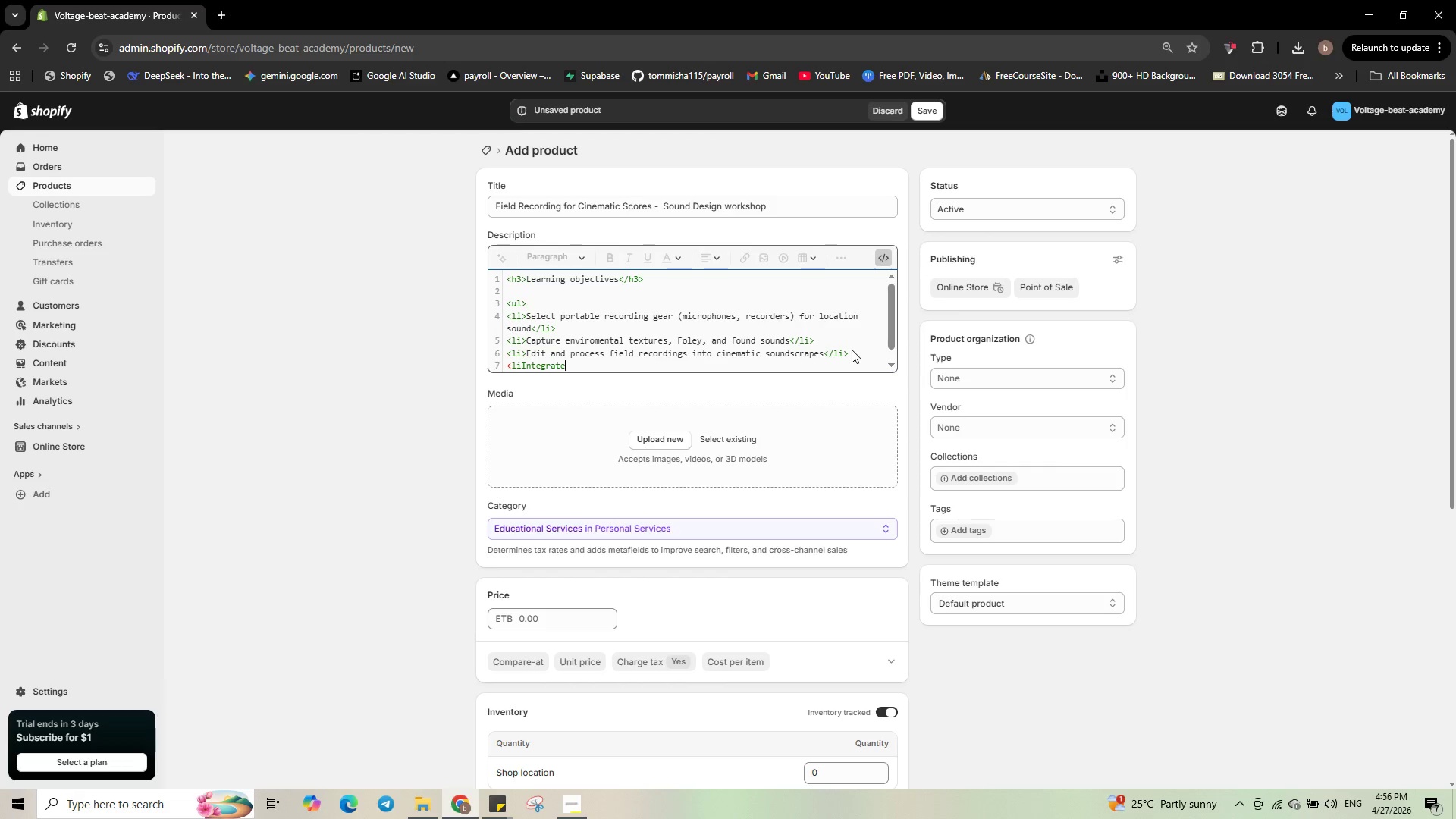 
key(ArrowLeft)
 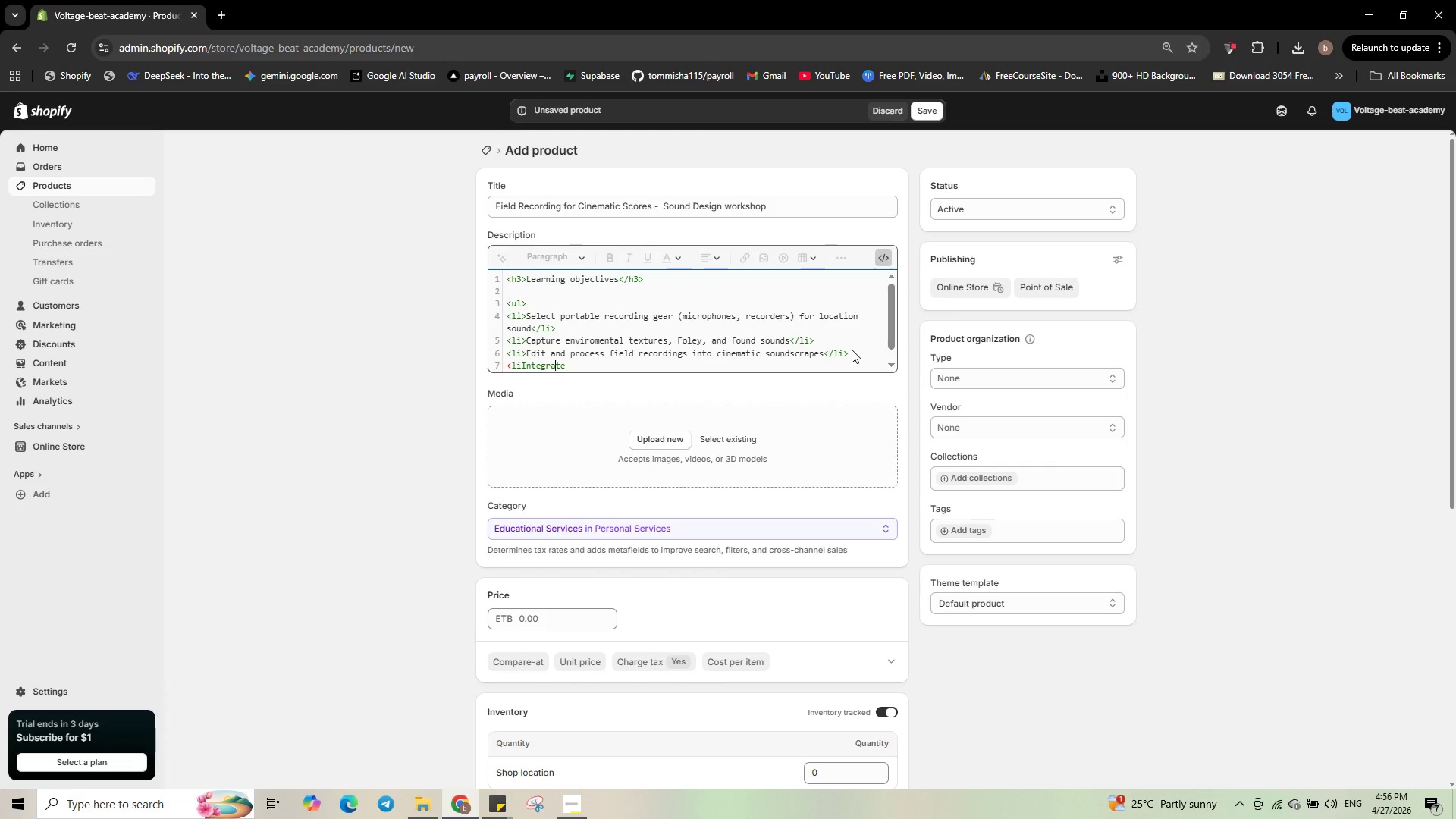 
key(ArrowLeft)
 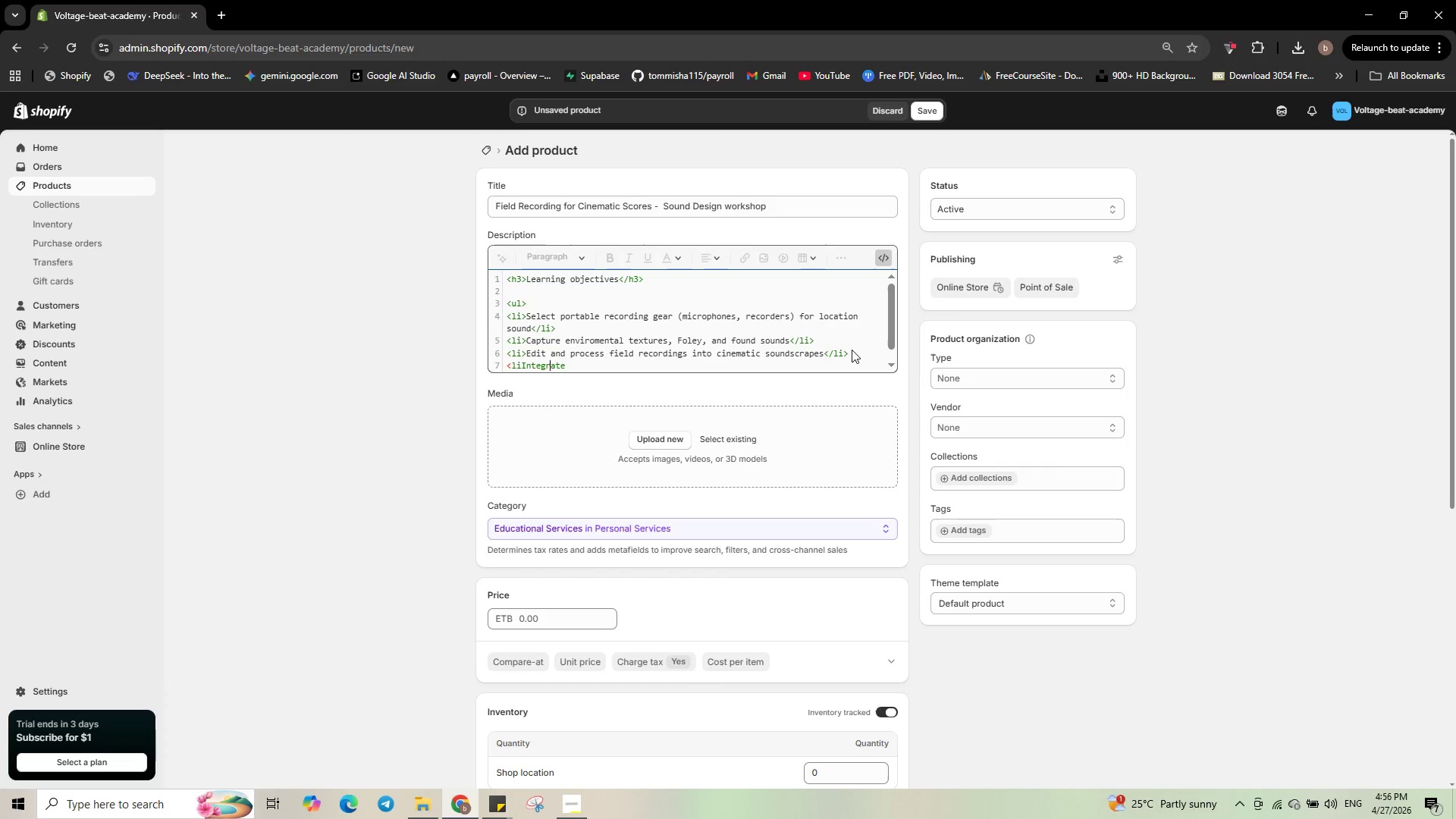 
key(ArrowLeft)
 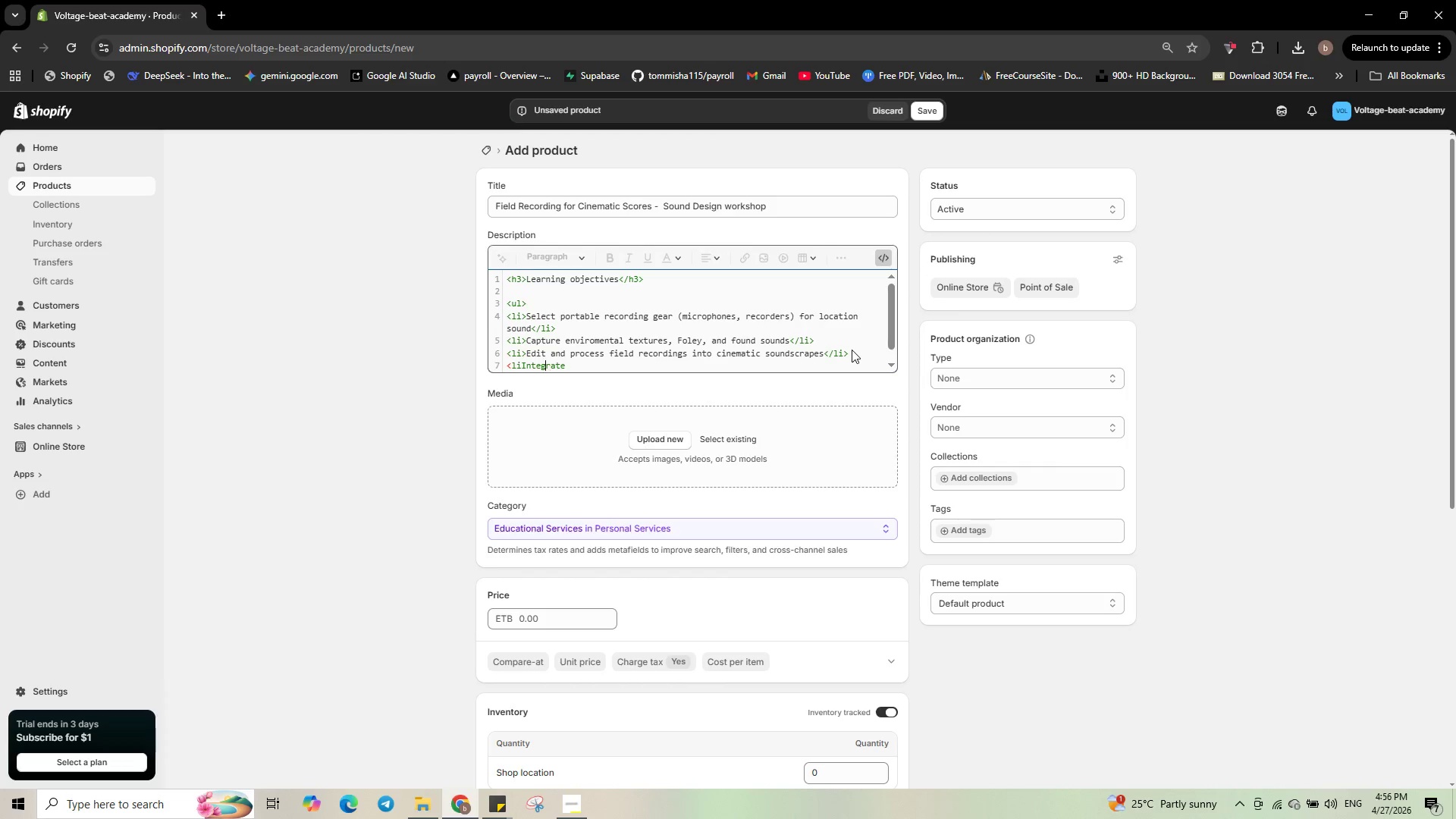 
key(ArrowLeft)
 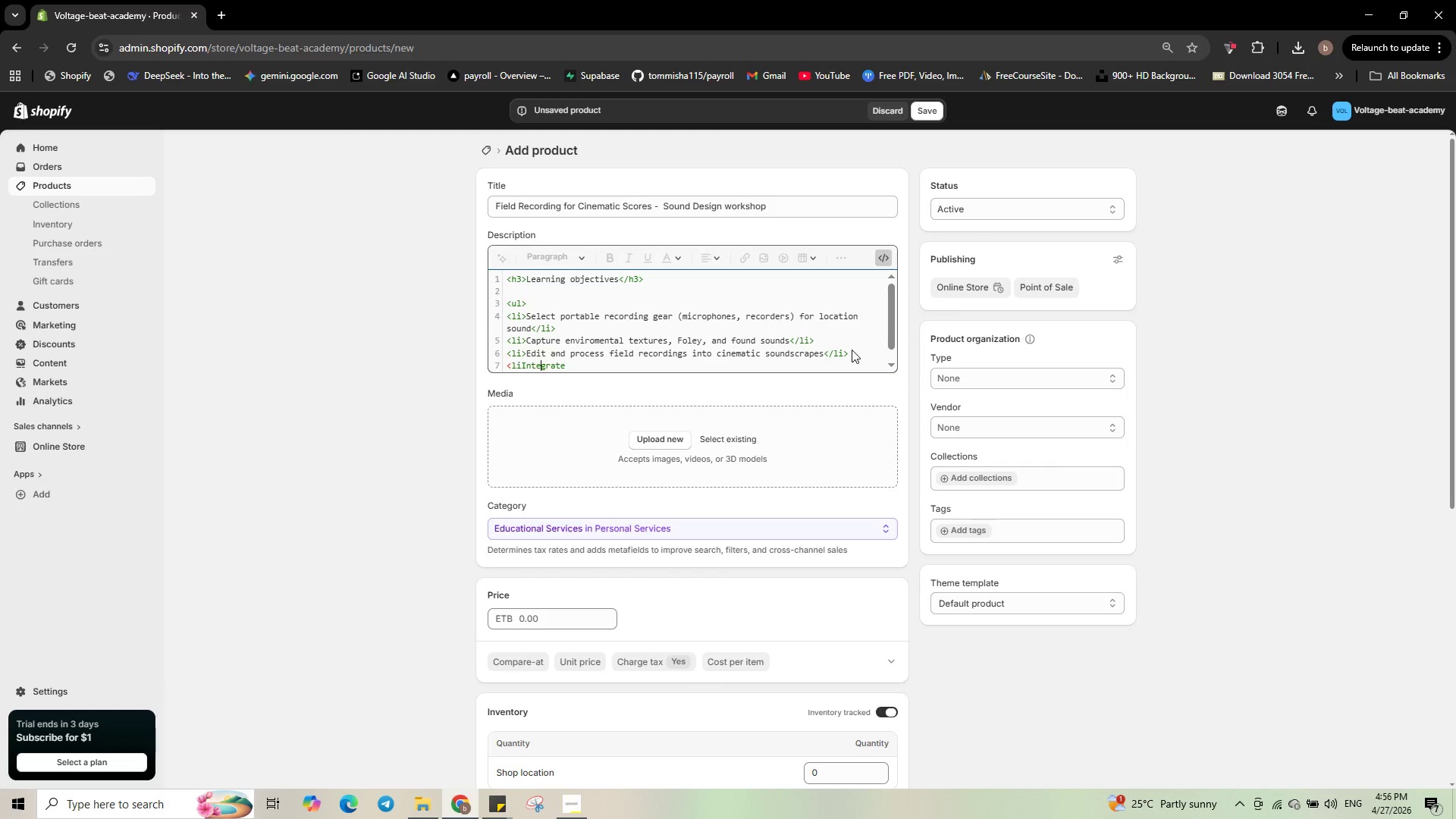 
key(ArrowLeft)
 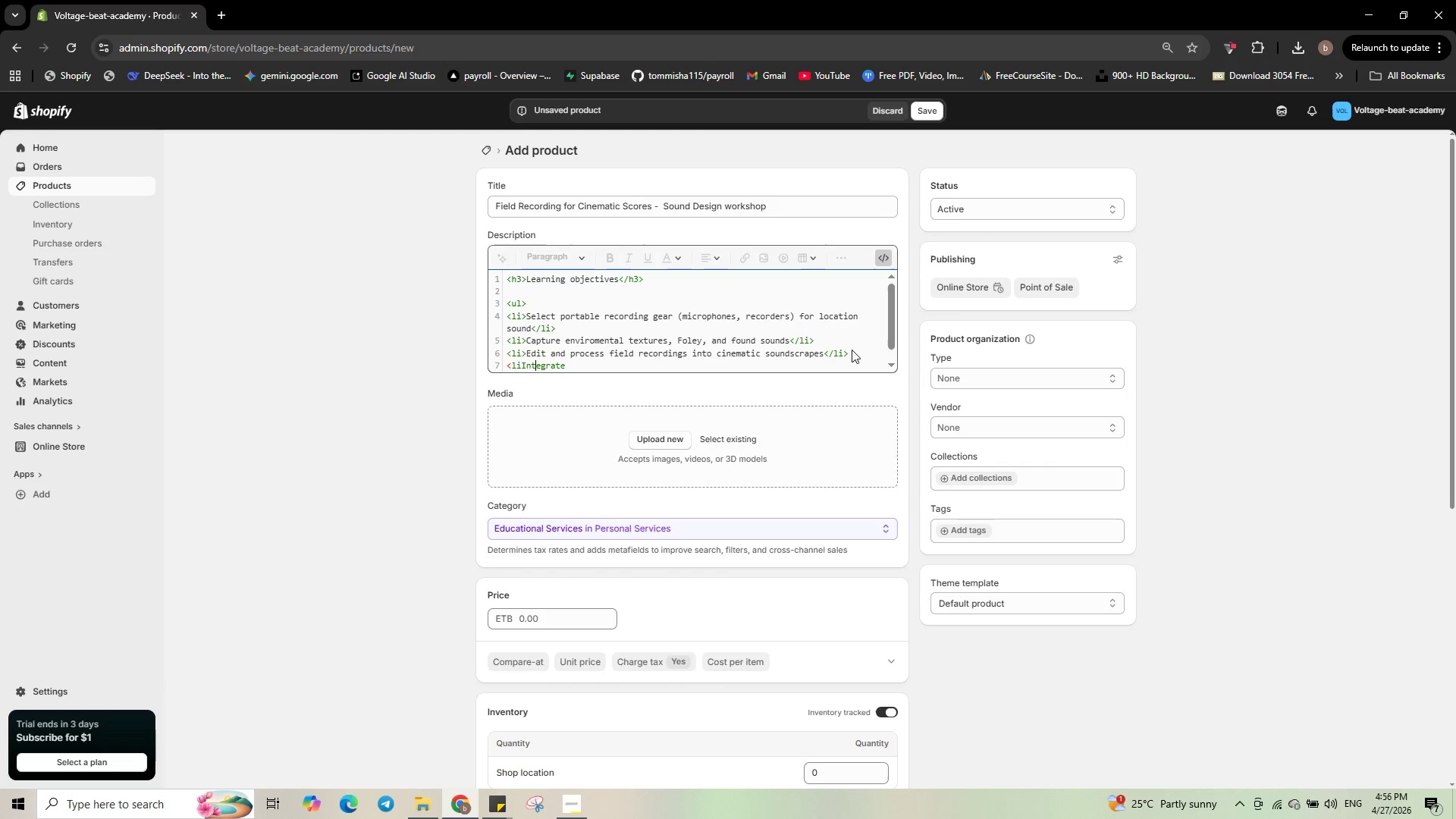 
key(ArrowLeft)
 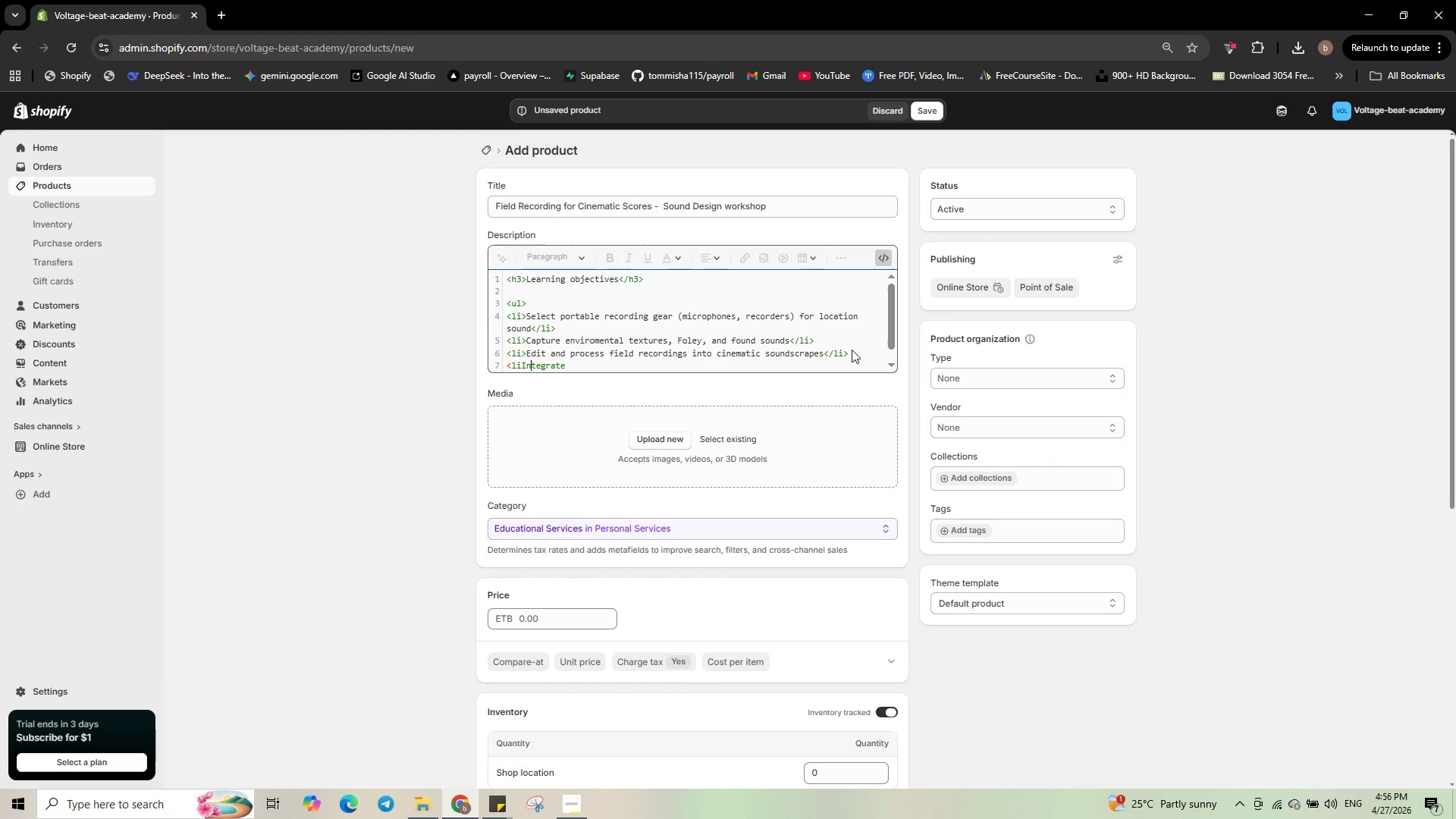 
key(ArrowLeft)
 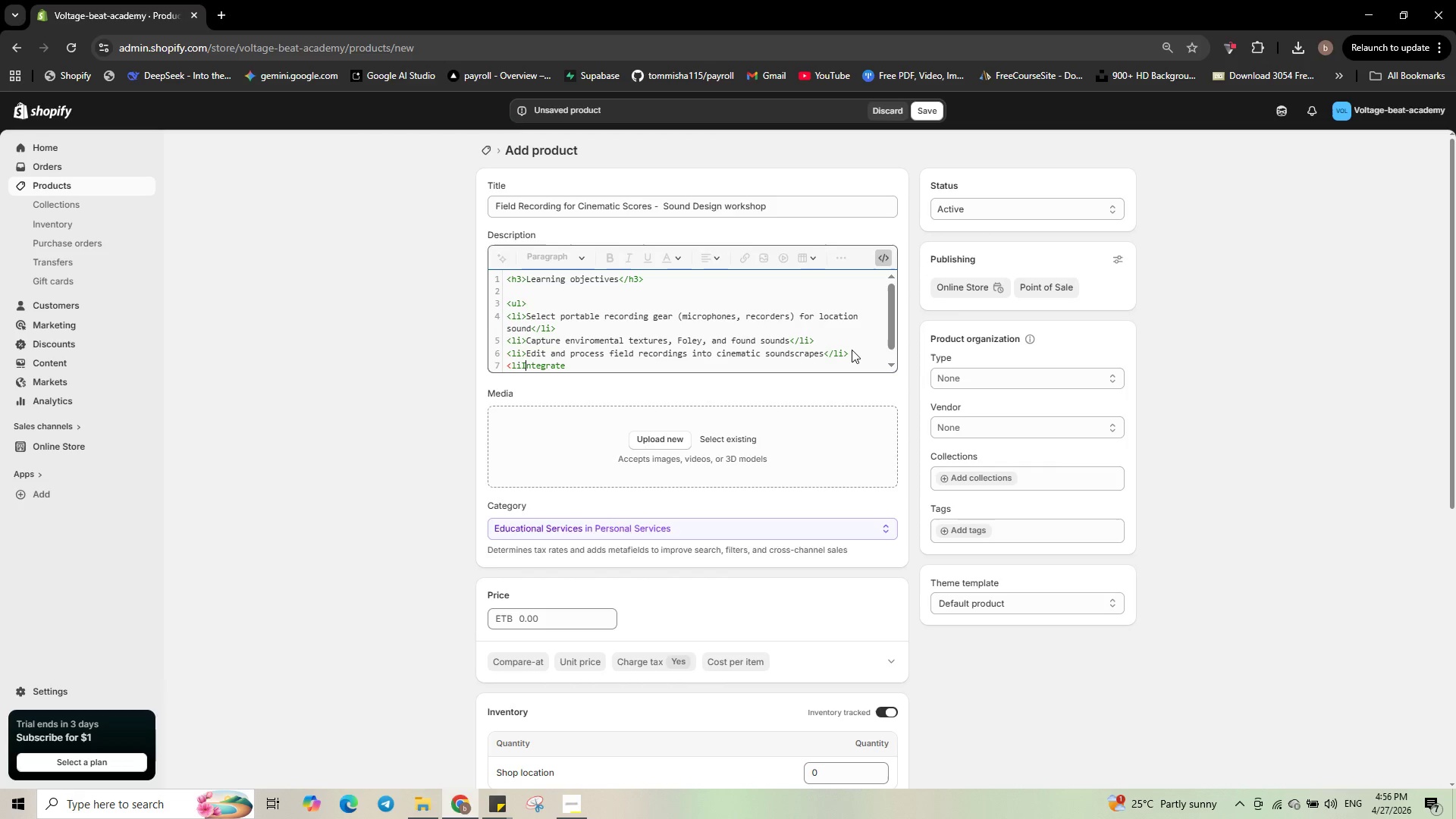 
key(ArrowLeft)
 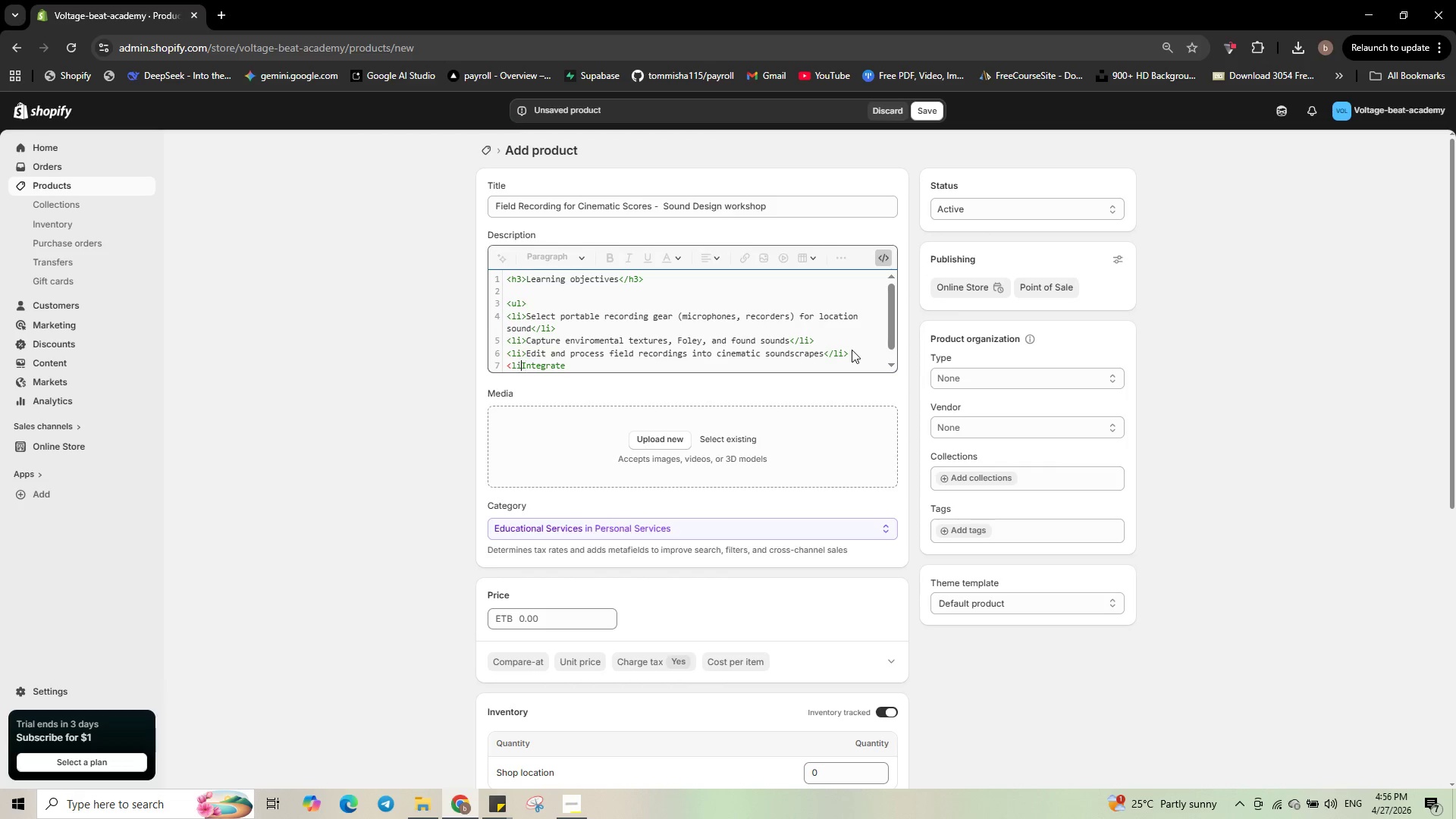 
key(ArrowLeft)
 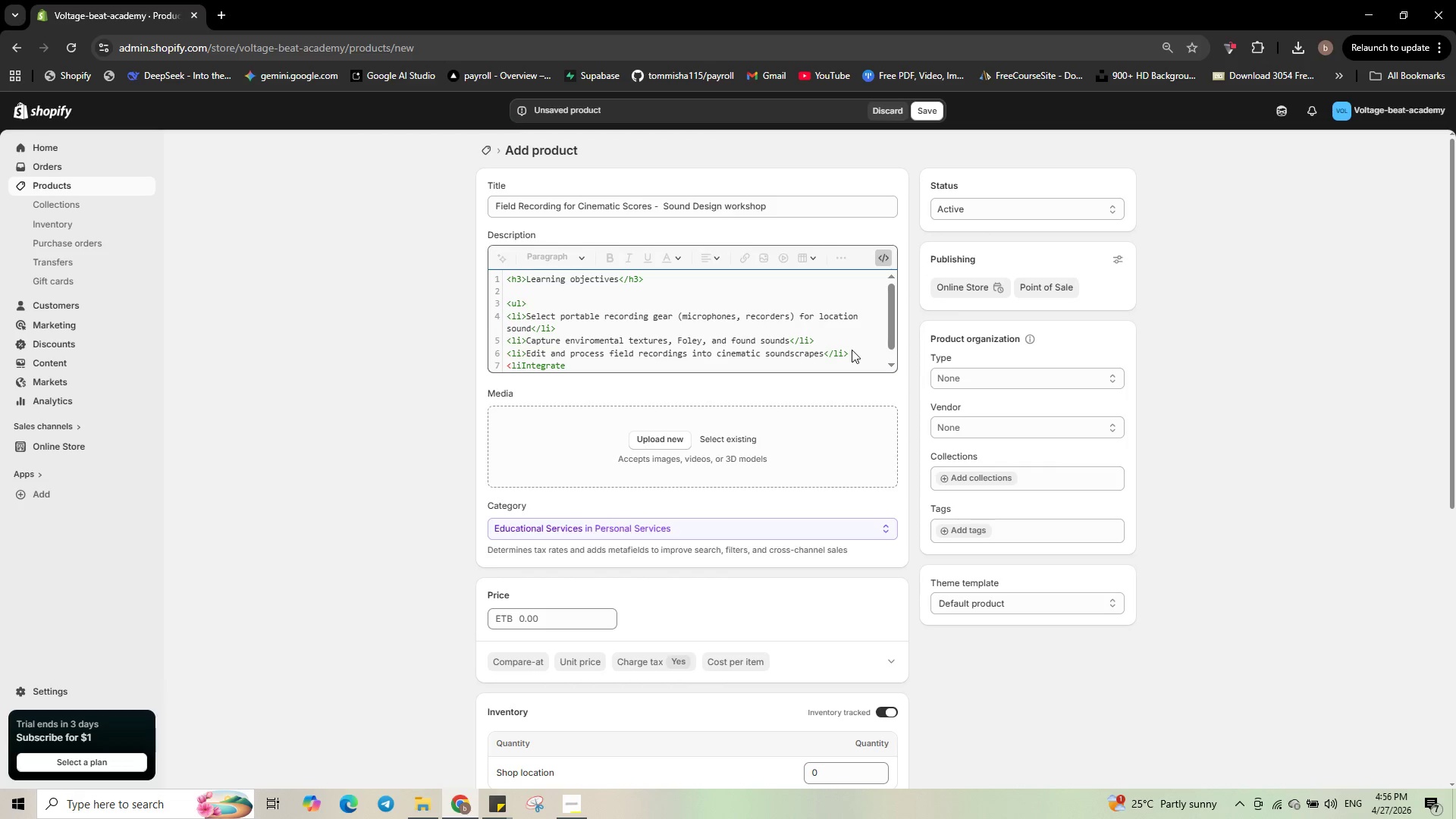 
key(Shift+ShiftRight)
 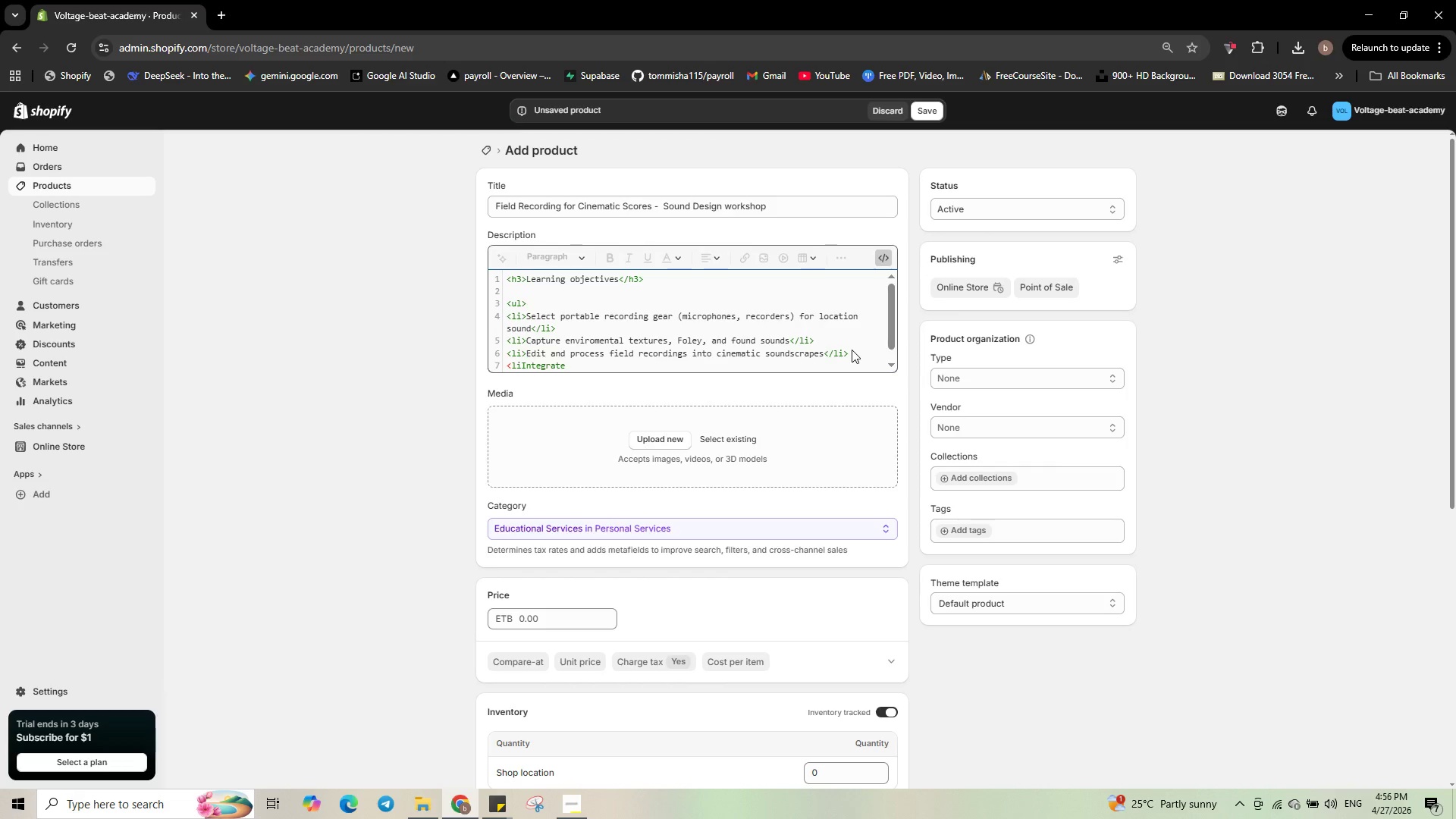 
key(Shift+Period)
 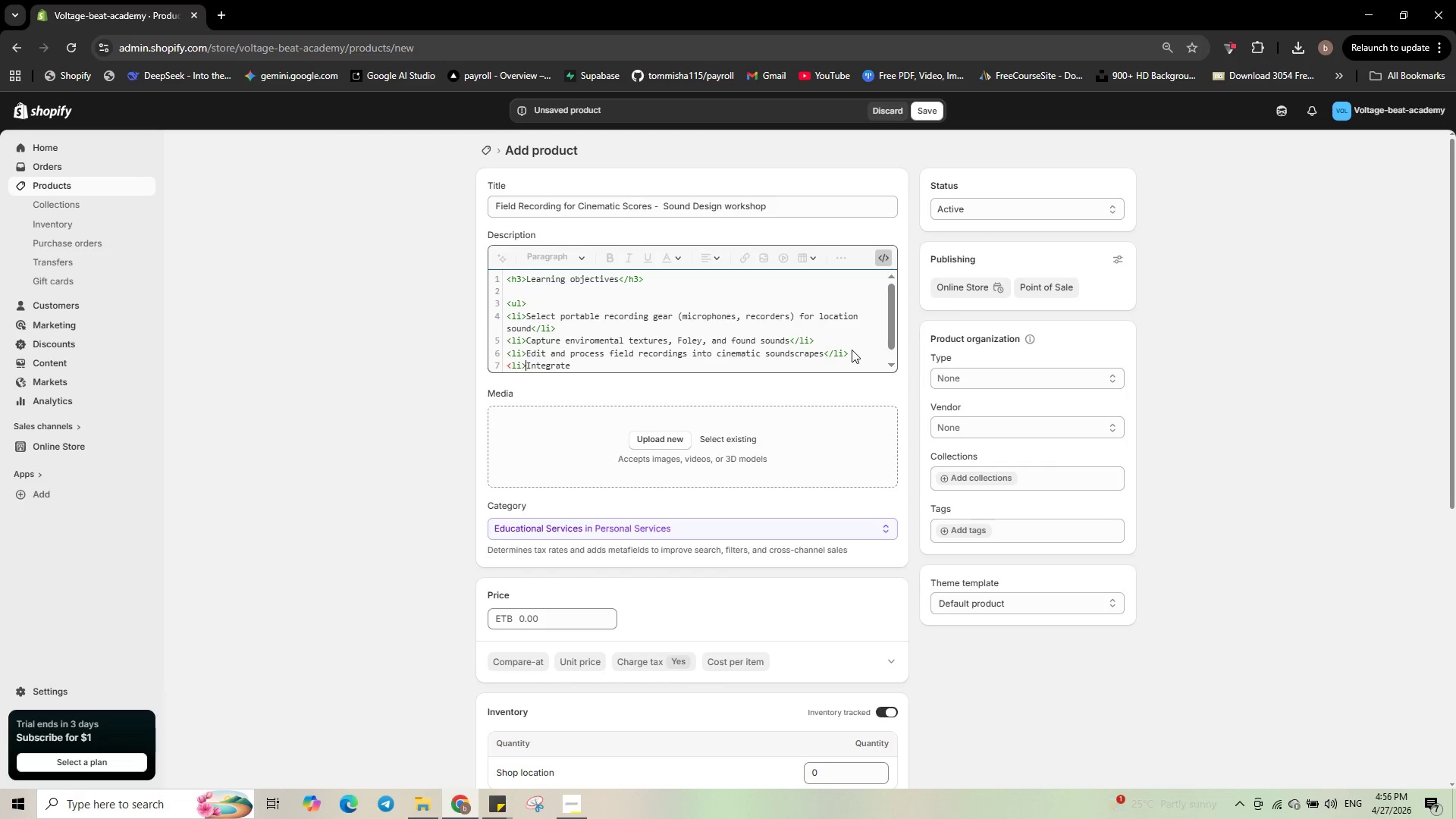 
key(ArrowRight)
 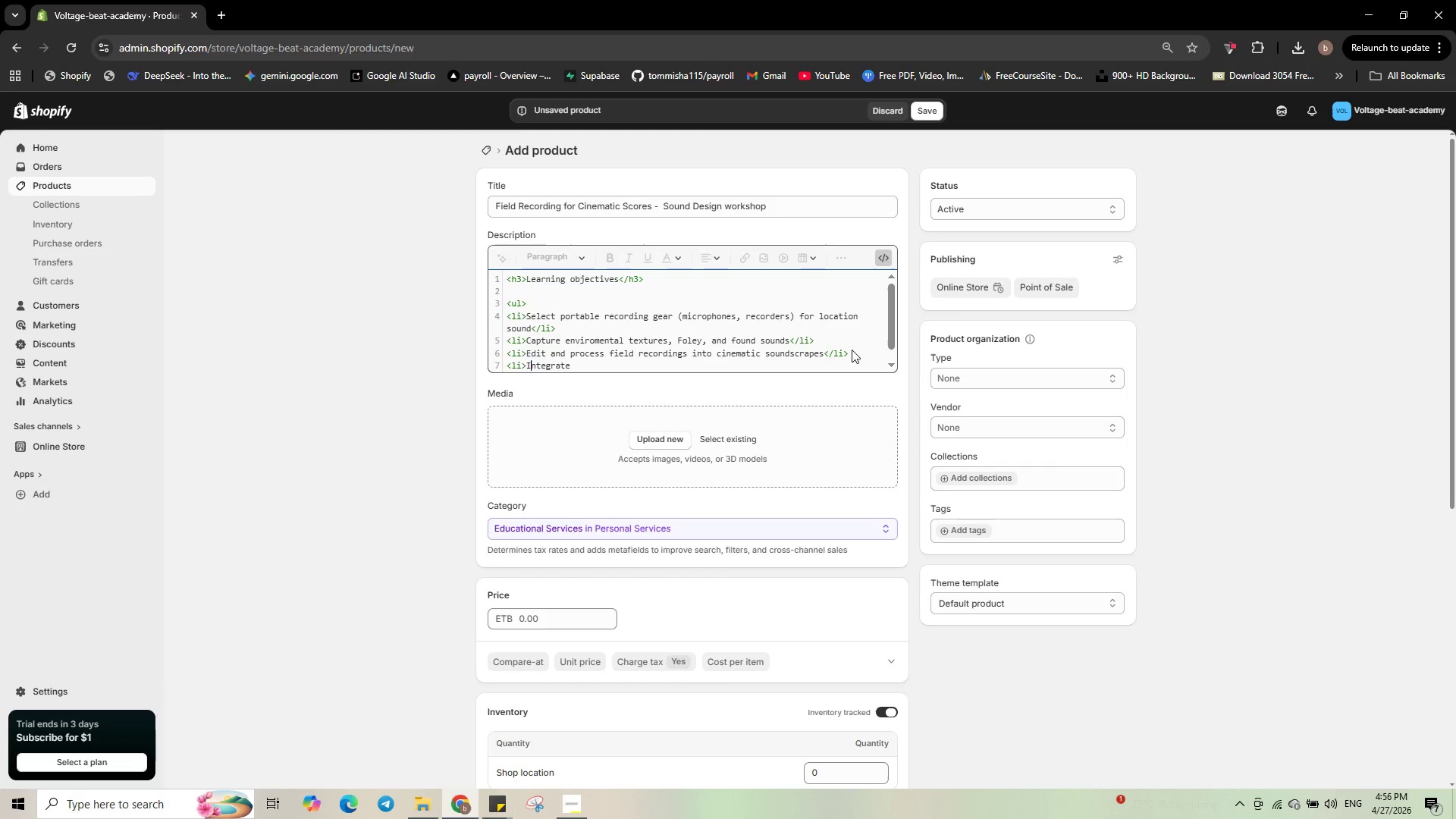 
key(ArrowRight)
 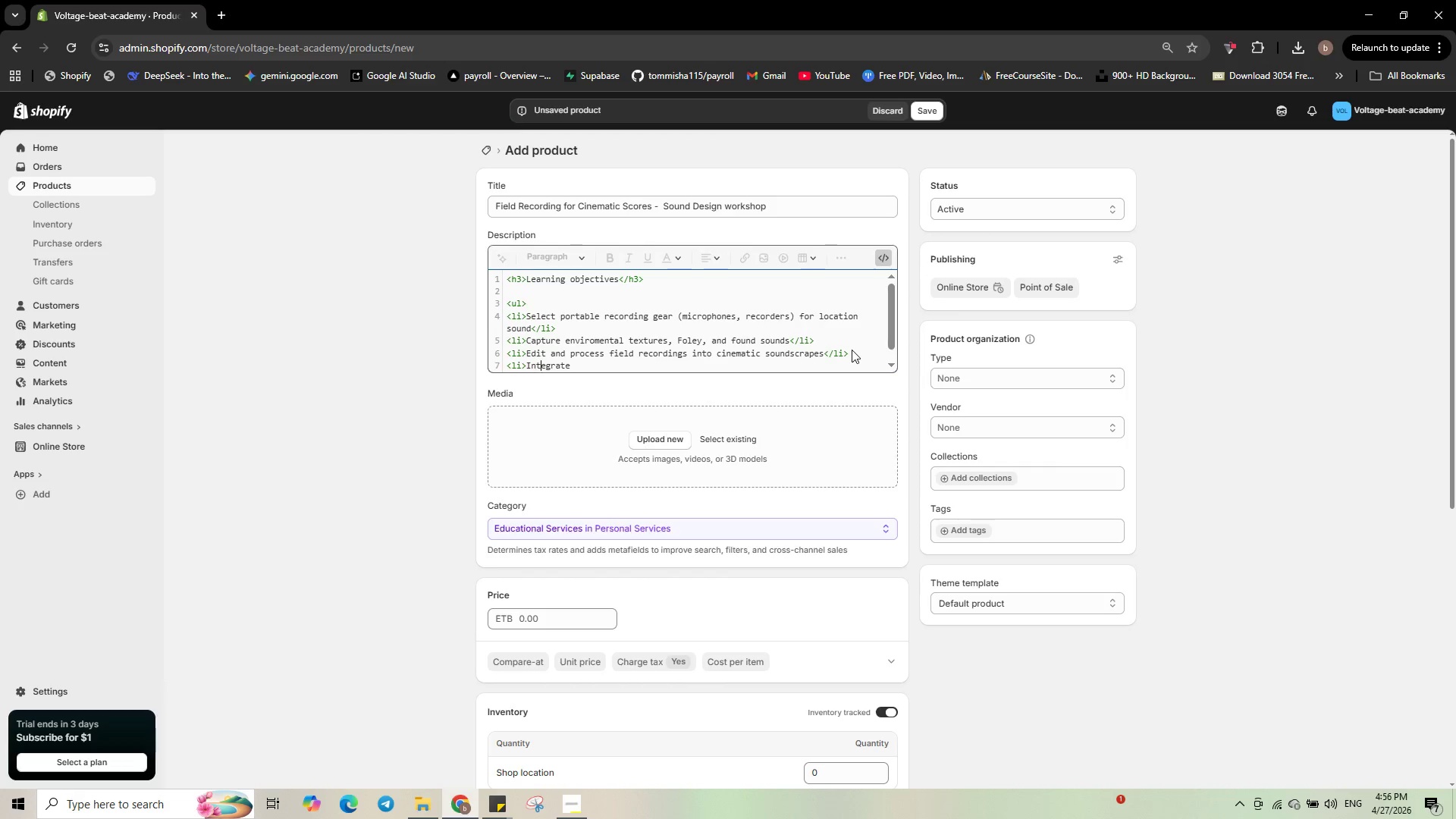 
key(ArrowRight)
 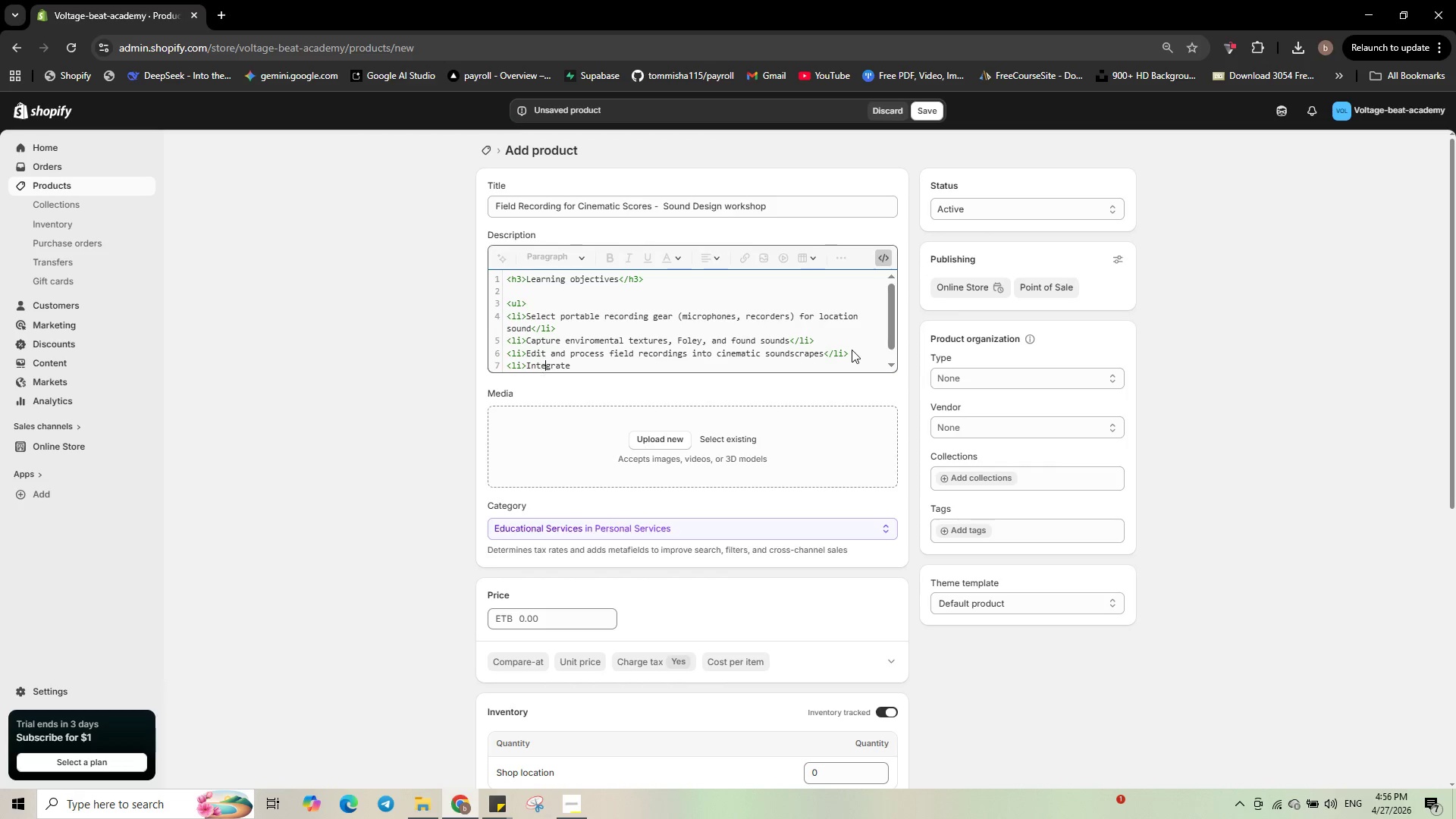 
key(ArrowRight)
 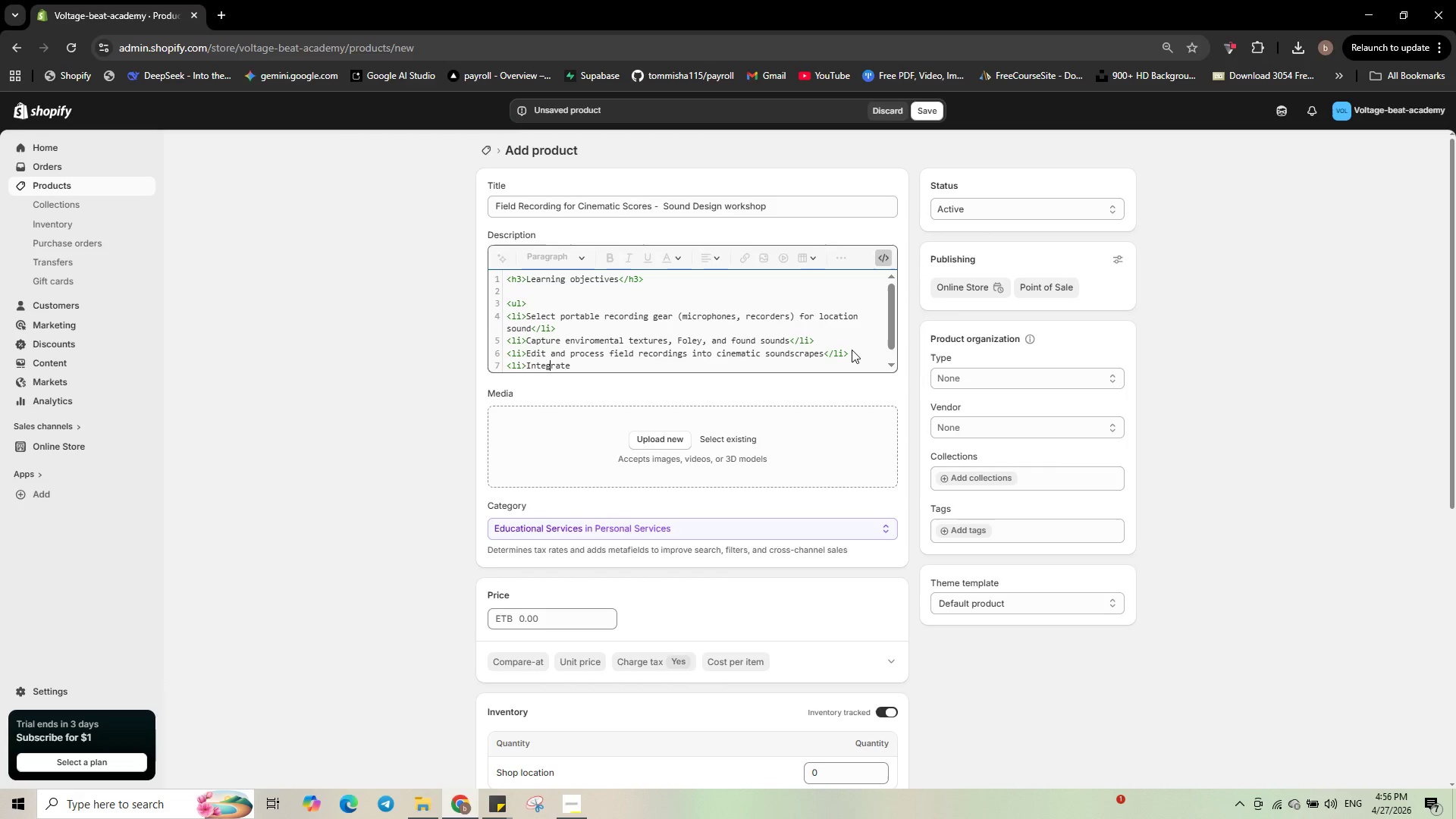 
key(ArrowRight)
 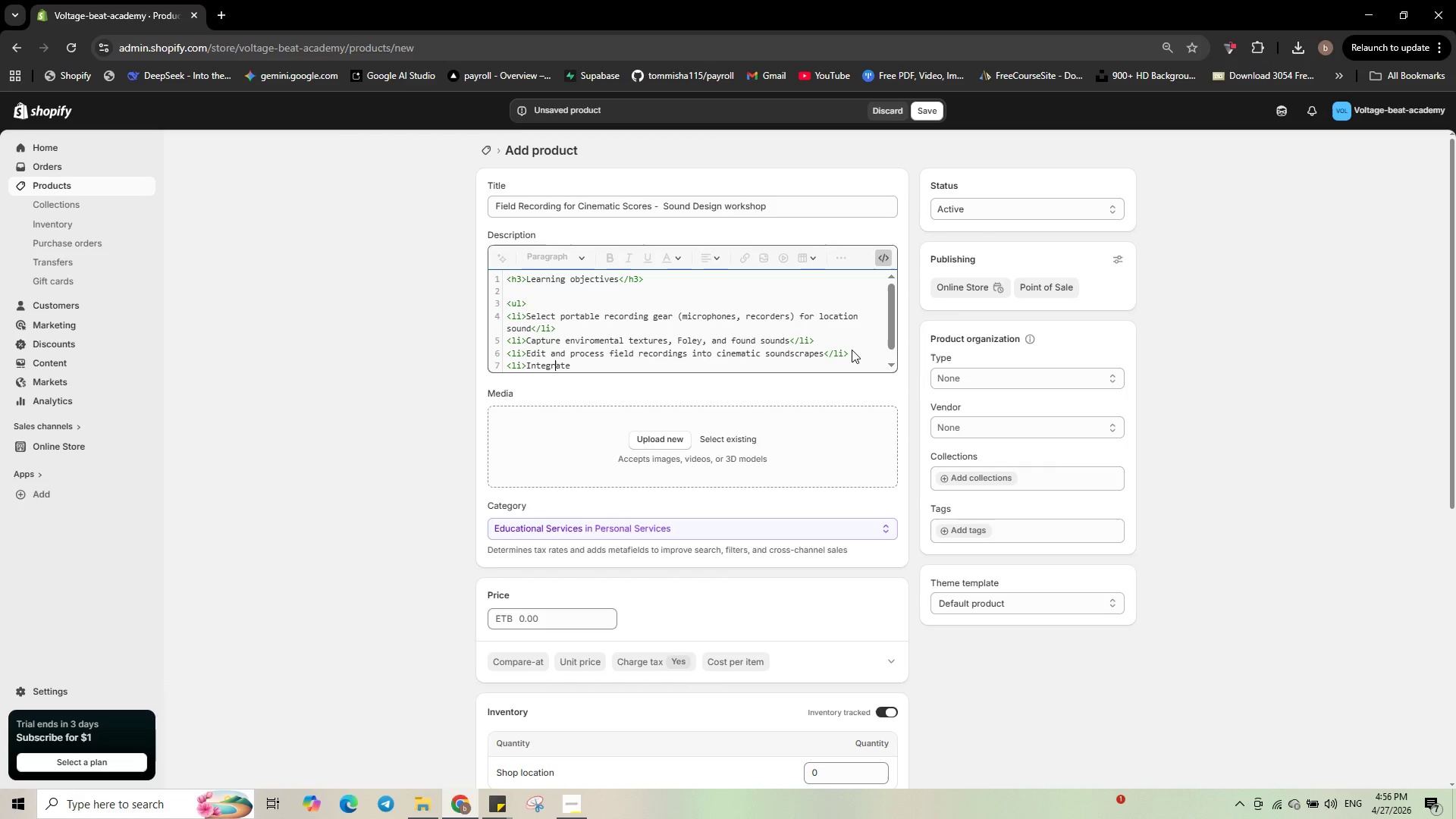 
key(ArrowRight)
 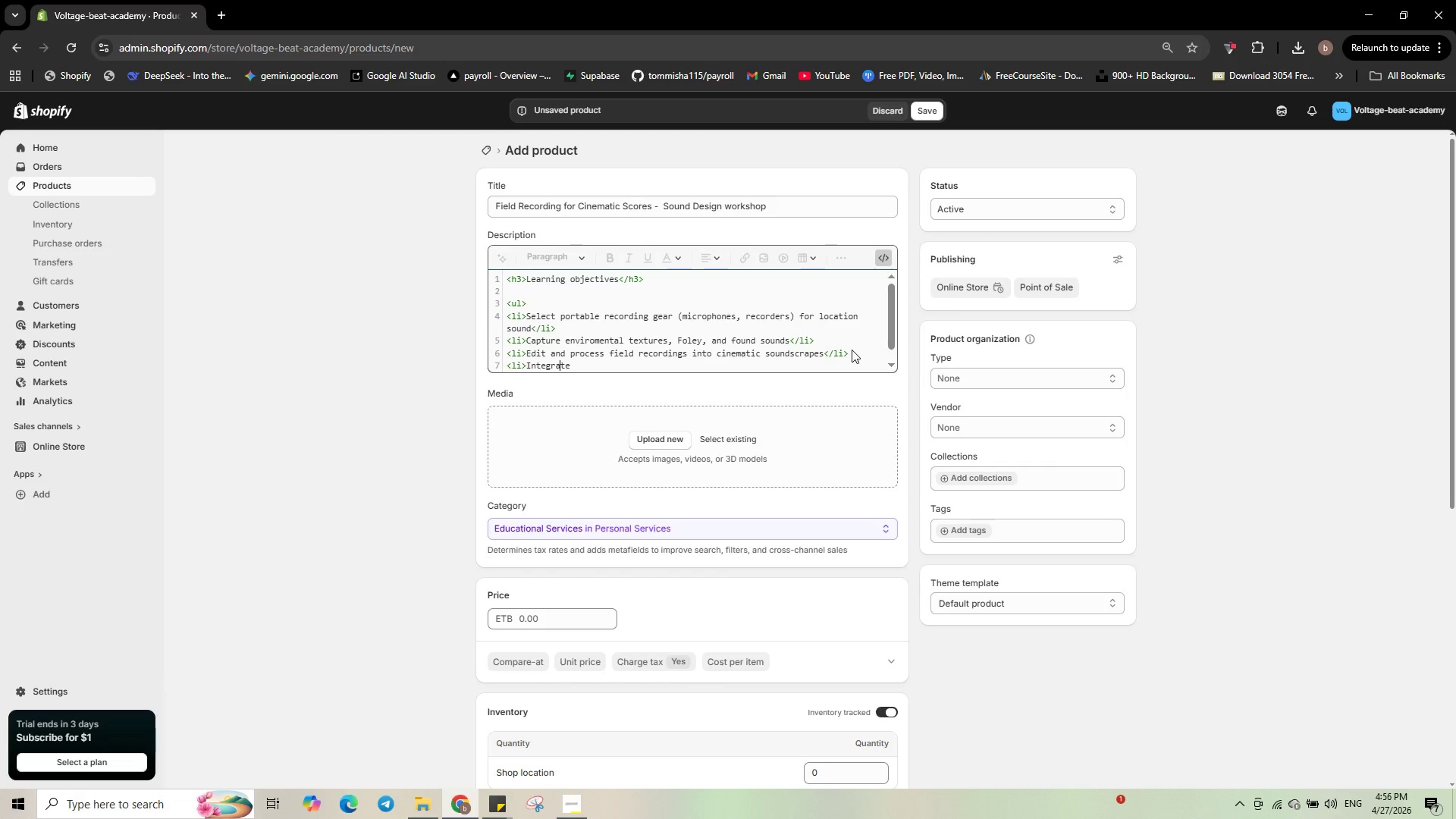 
key(ArrowRight)
 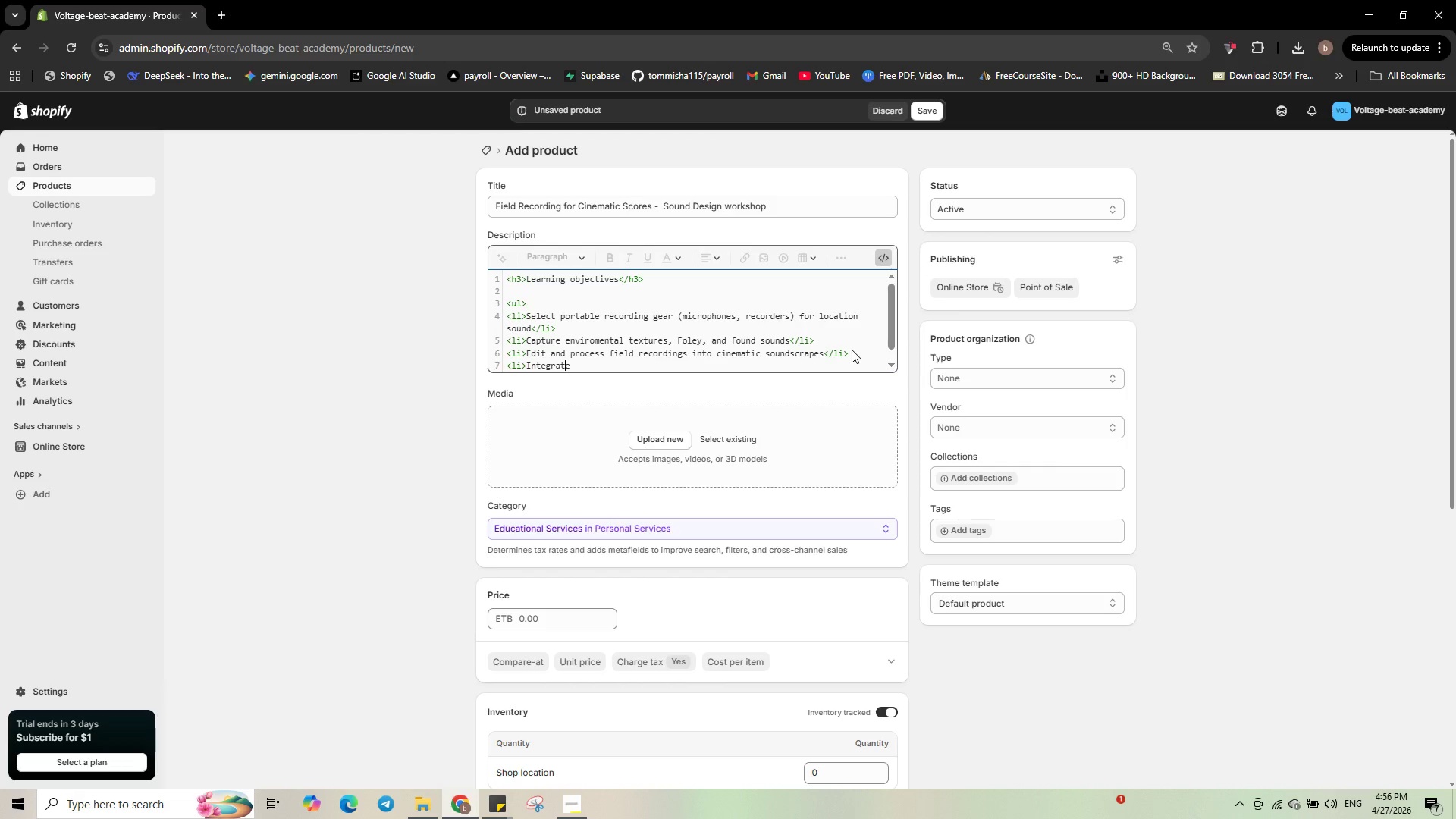 
key(ArrowRight)
 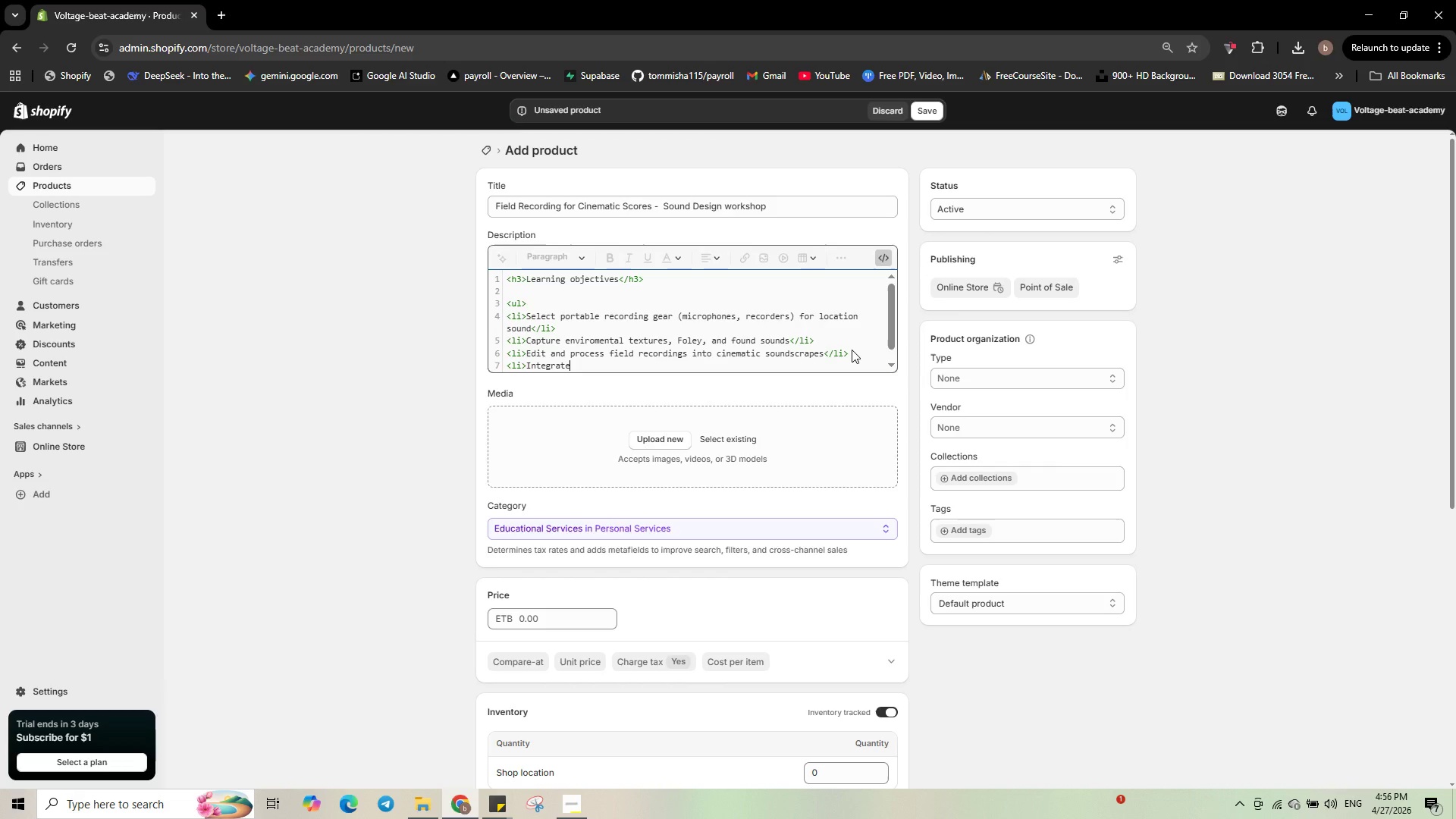 
key(ArrowRight)
 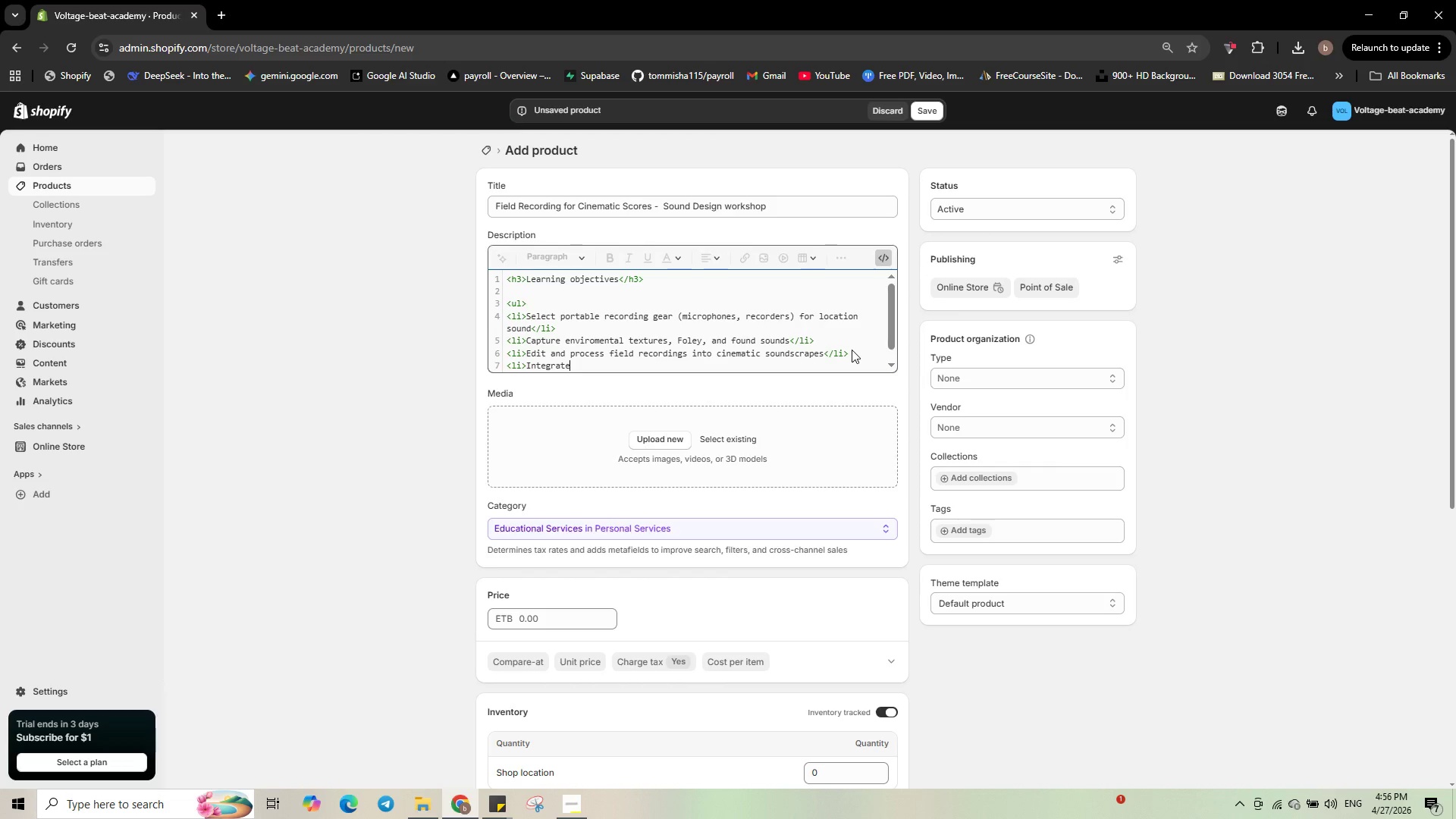 
type( organic sounds into electronic compositions</li>)
 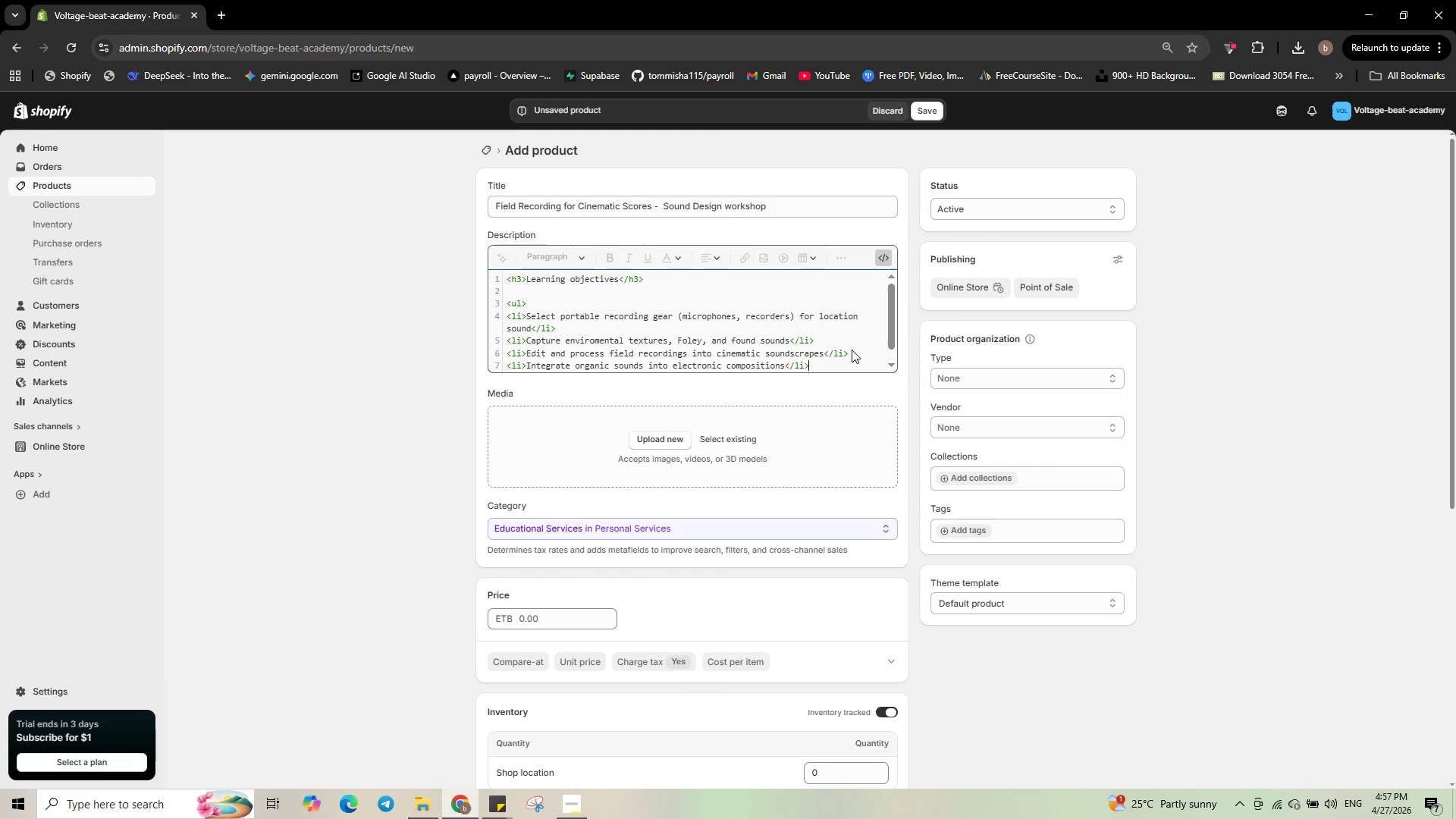 
key(Enter)
 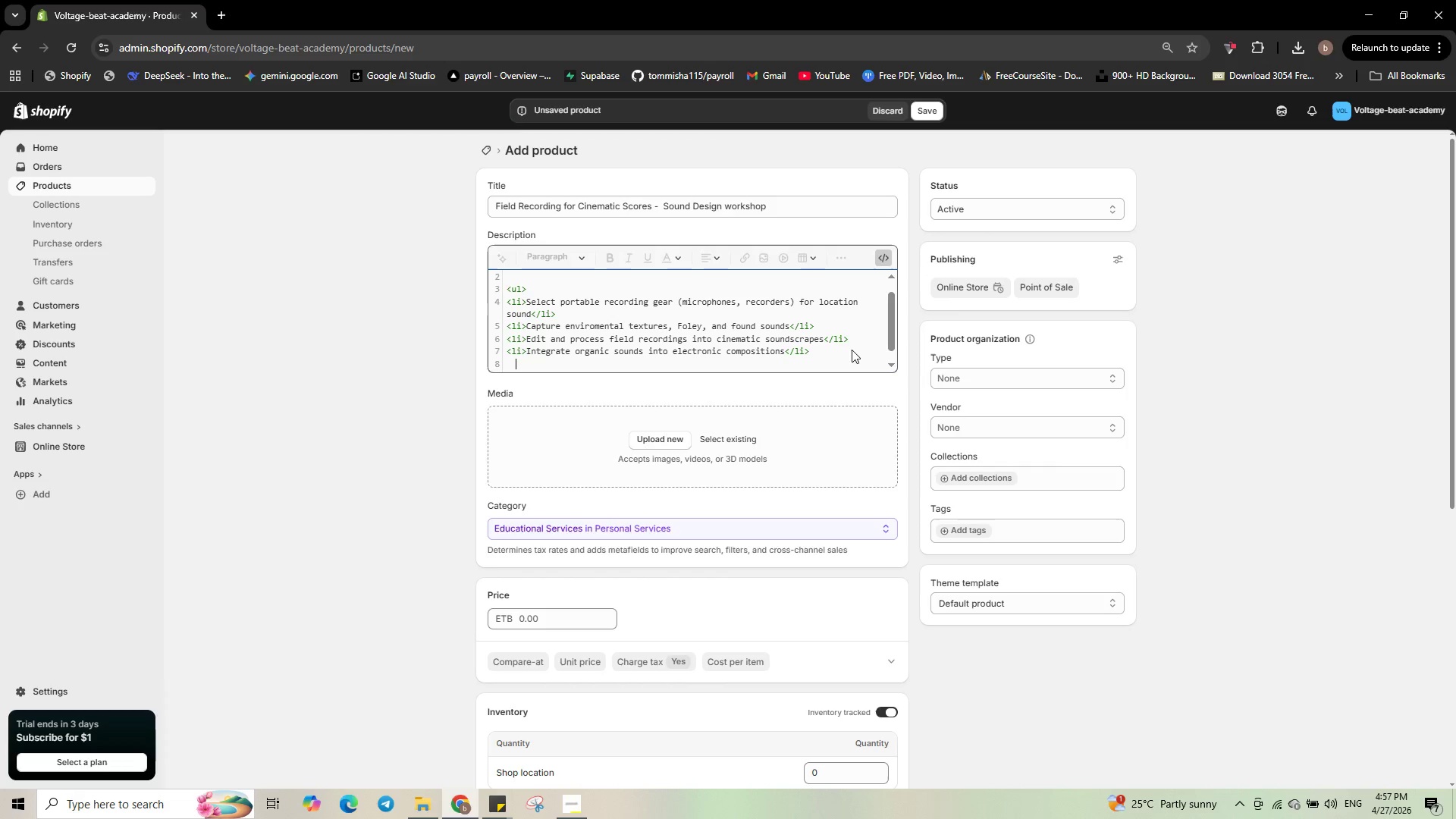 
key(Backspace)
 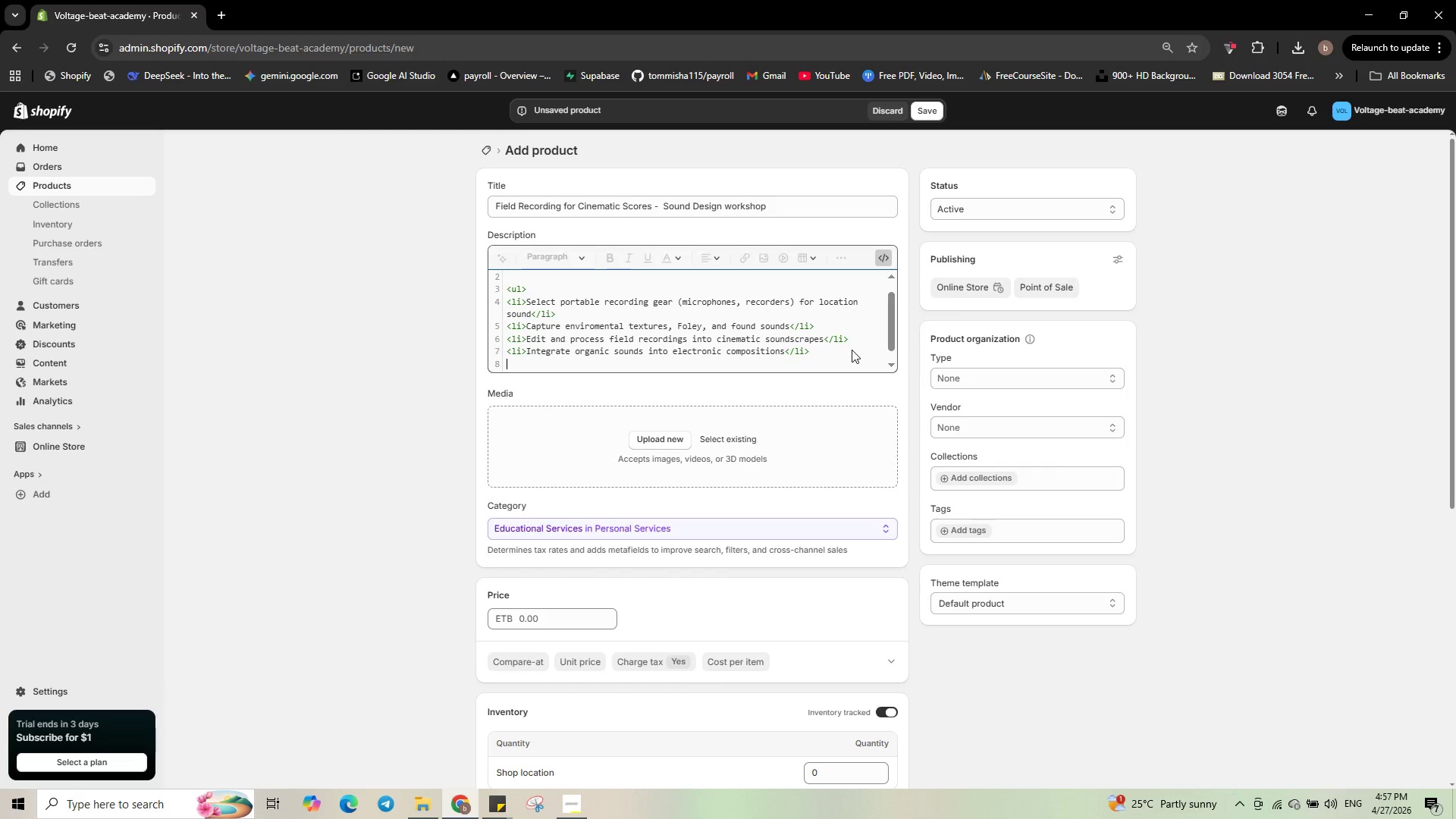 
scroll: coordinate [852, 350], scroll_direction: down, amount: 2.0
 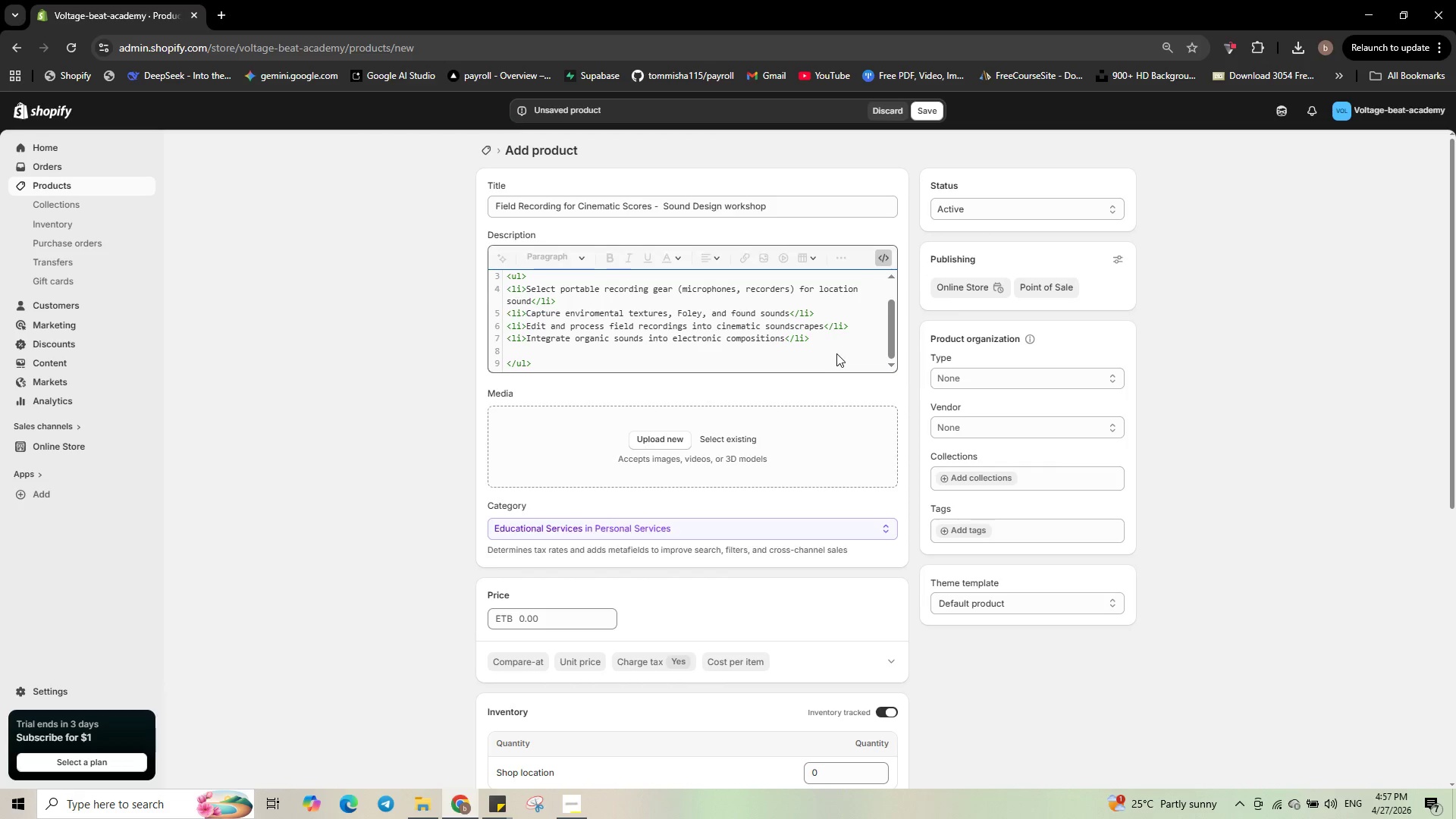 
left_click([835, 354])
 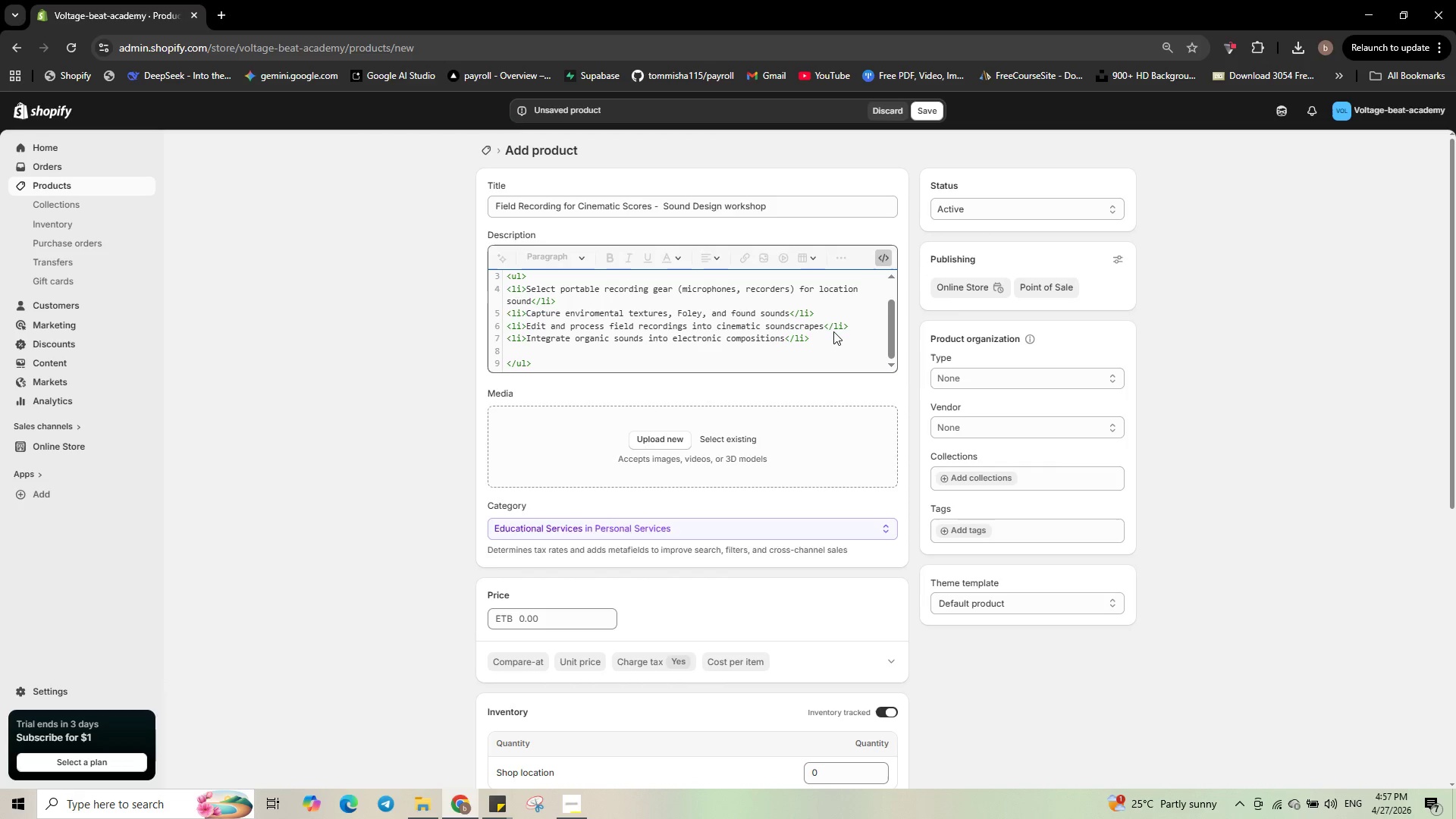 
left_click([833, 331])
 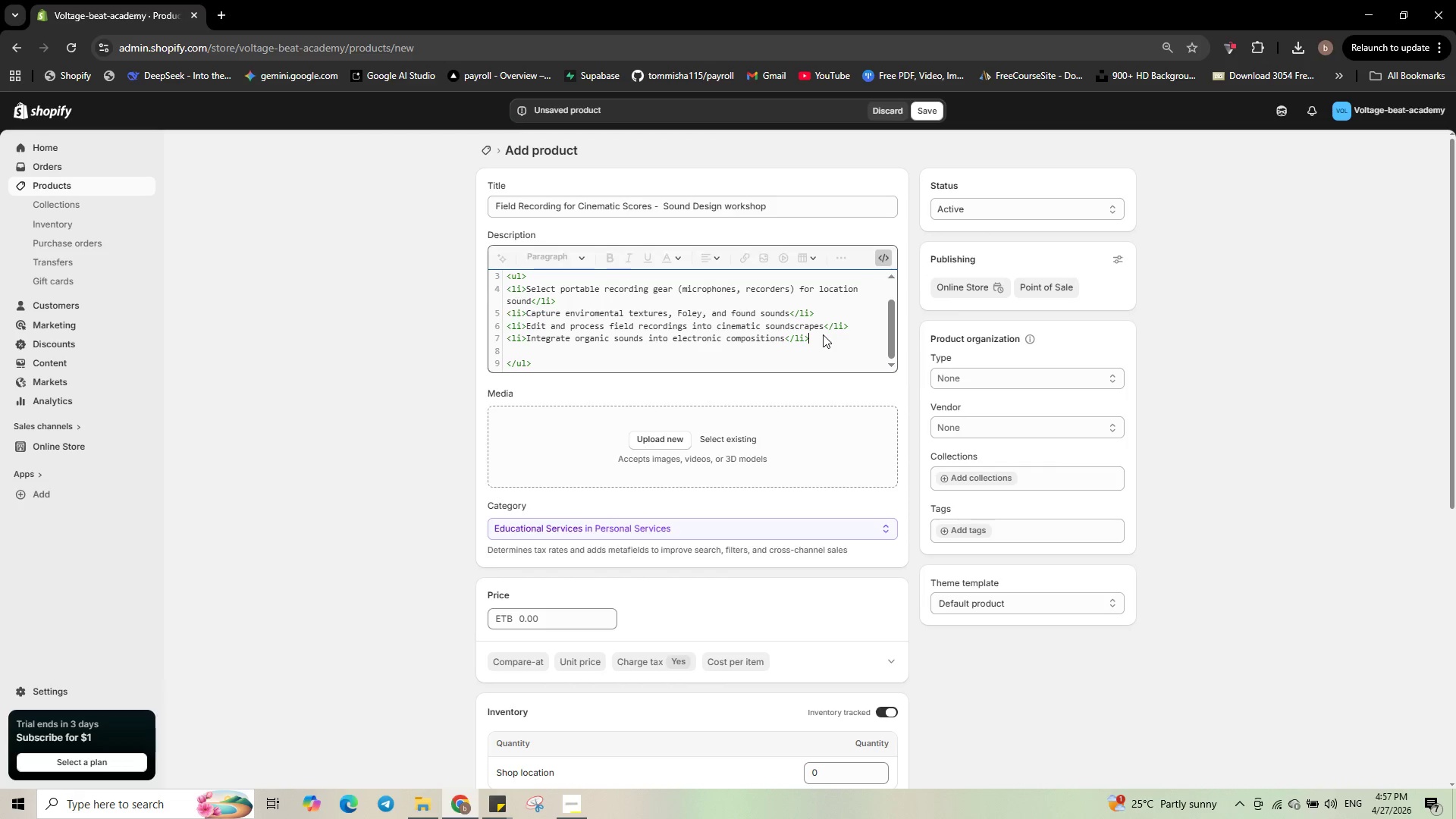 
key(Delete)
 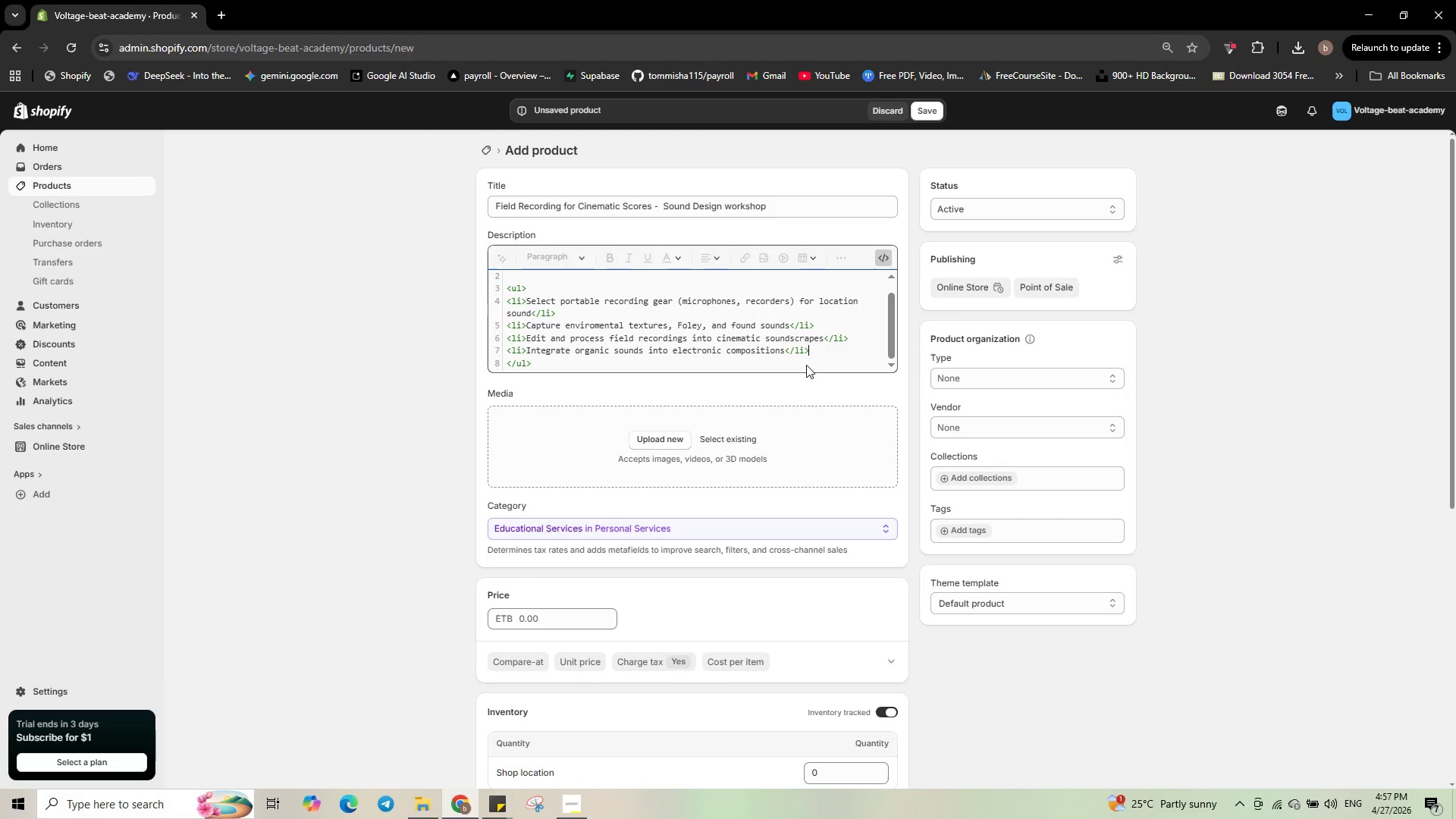 
left_click([807, 362])
 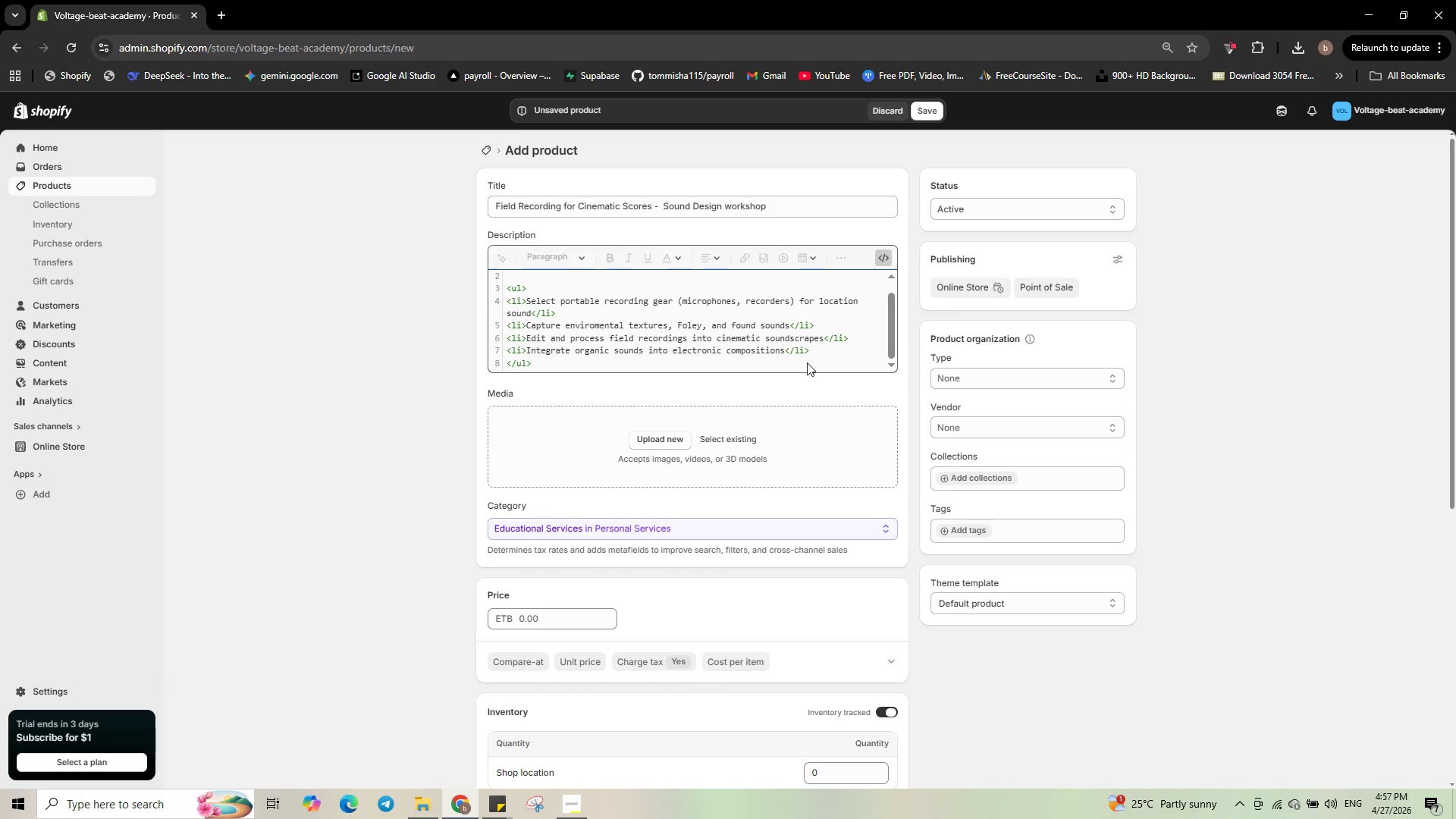 
key(Enter)
 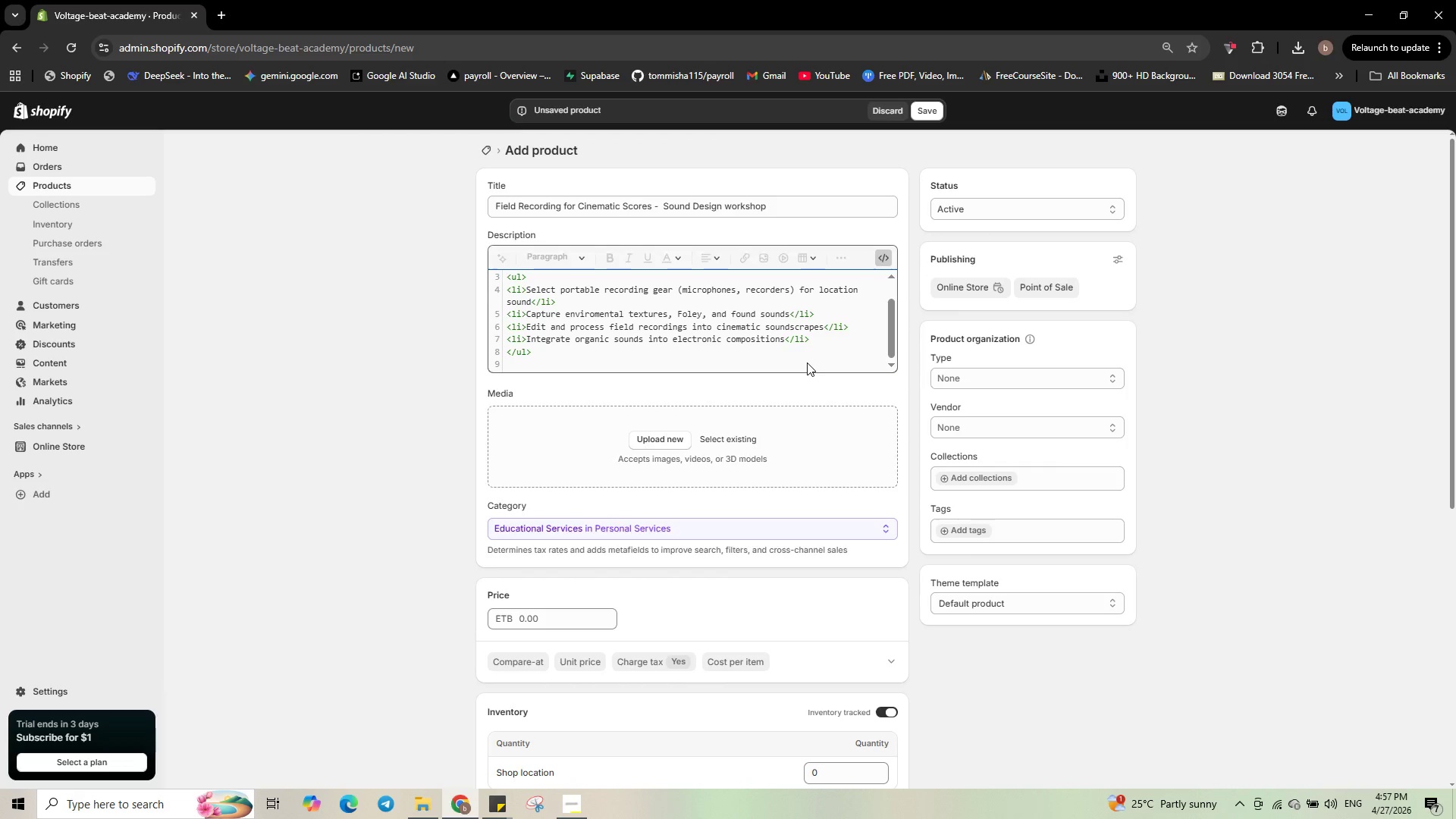 
type(<h3>Prerequisits)
 